 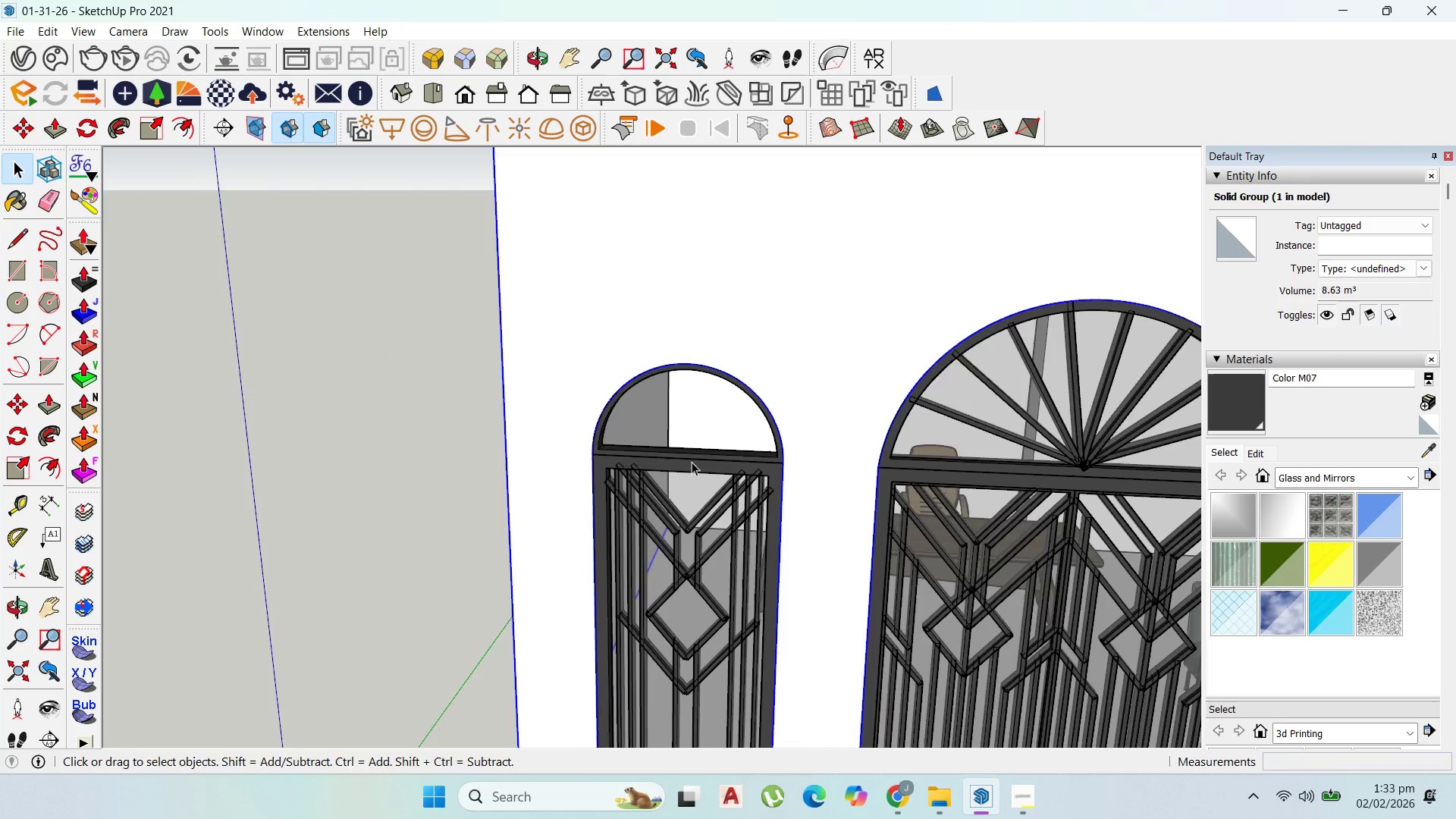 
scroll: coordinate [970, 351], scroll_direction: none, amount: 0.0
 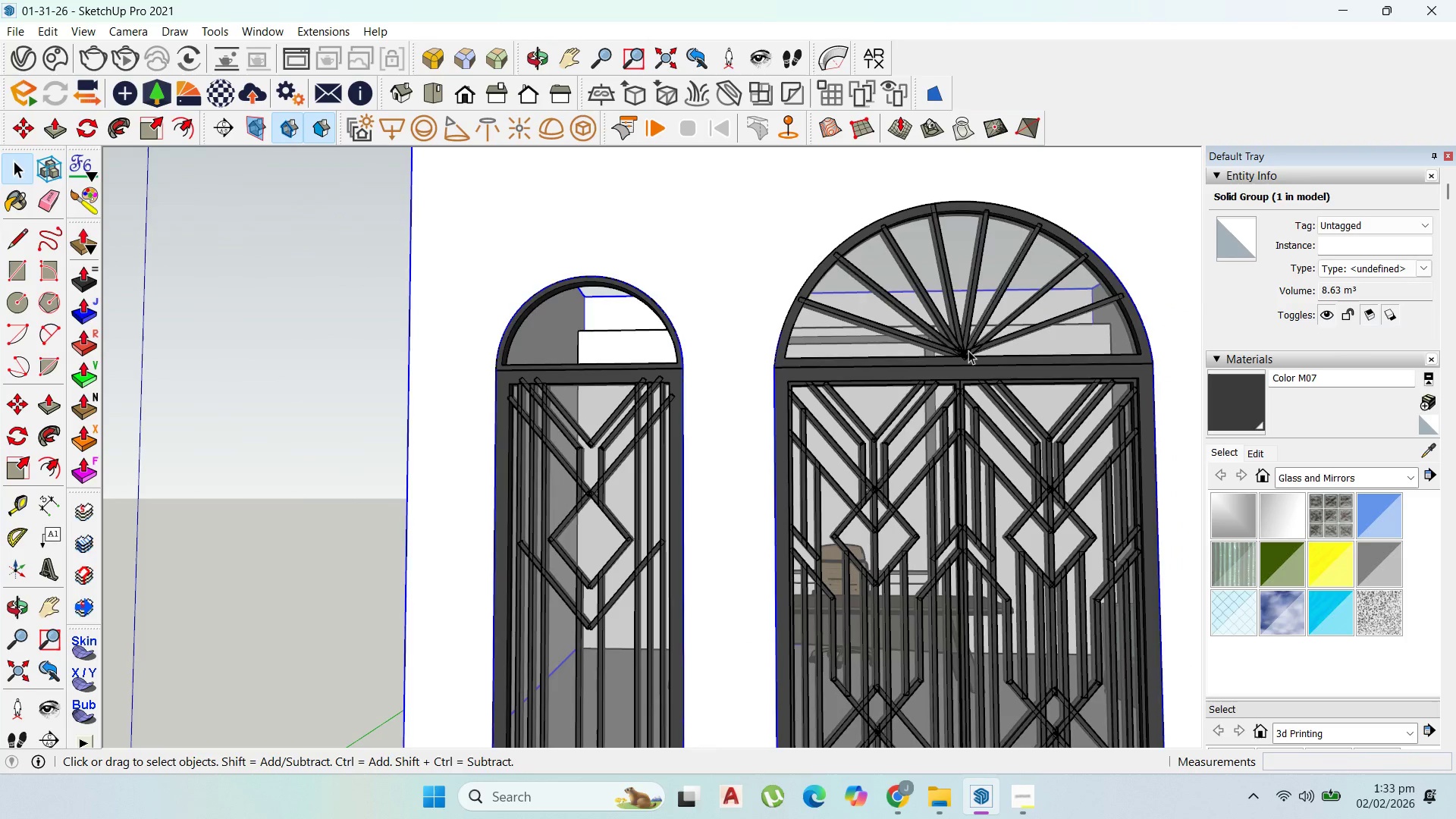 
triple_click([968, 350])
 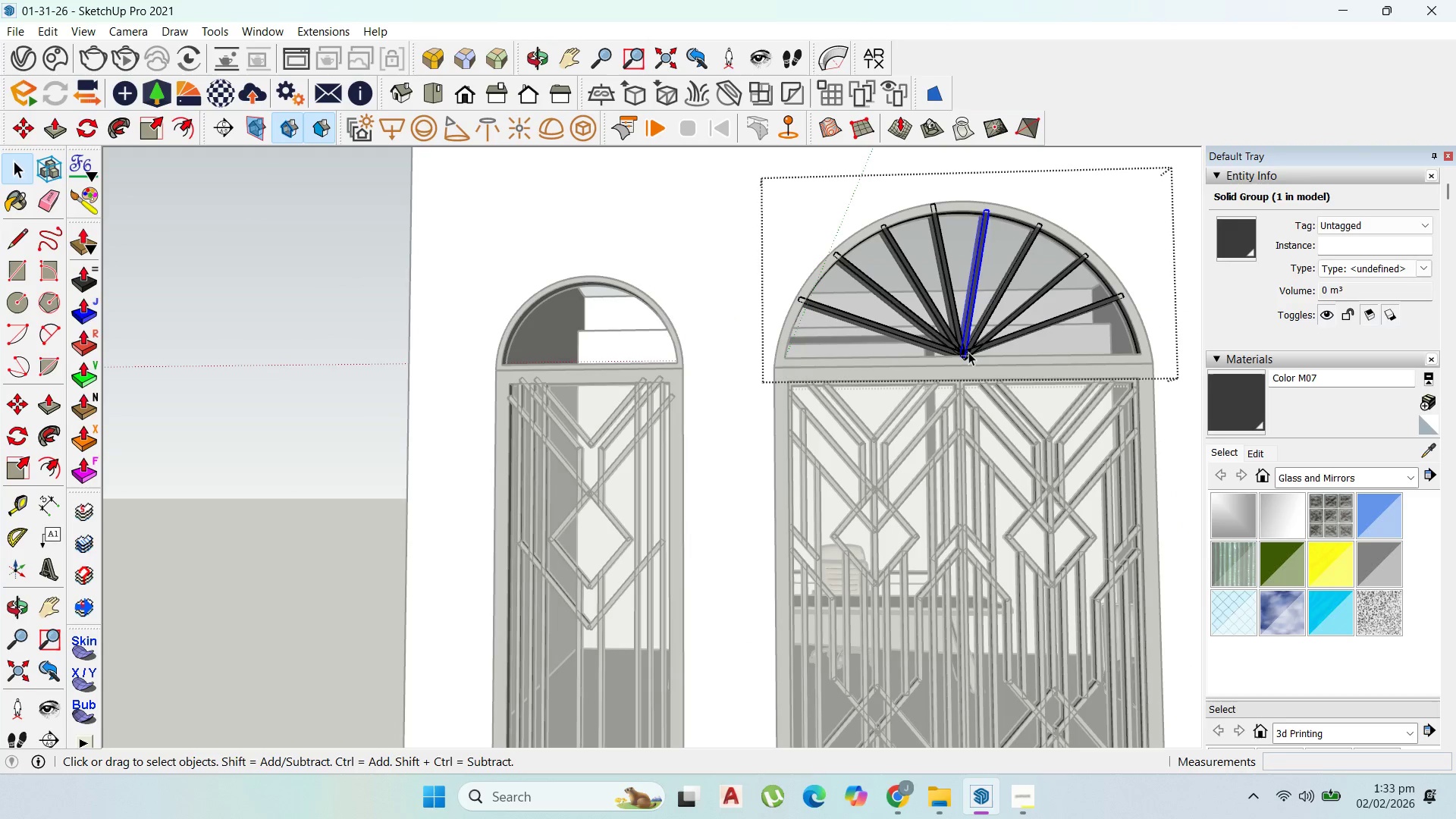 
key(Escape)
 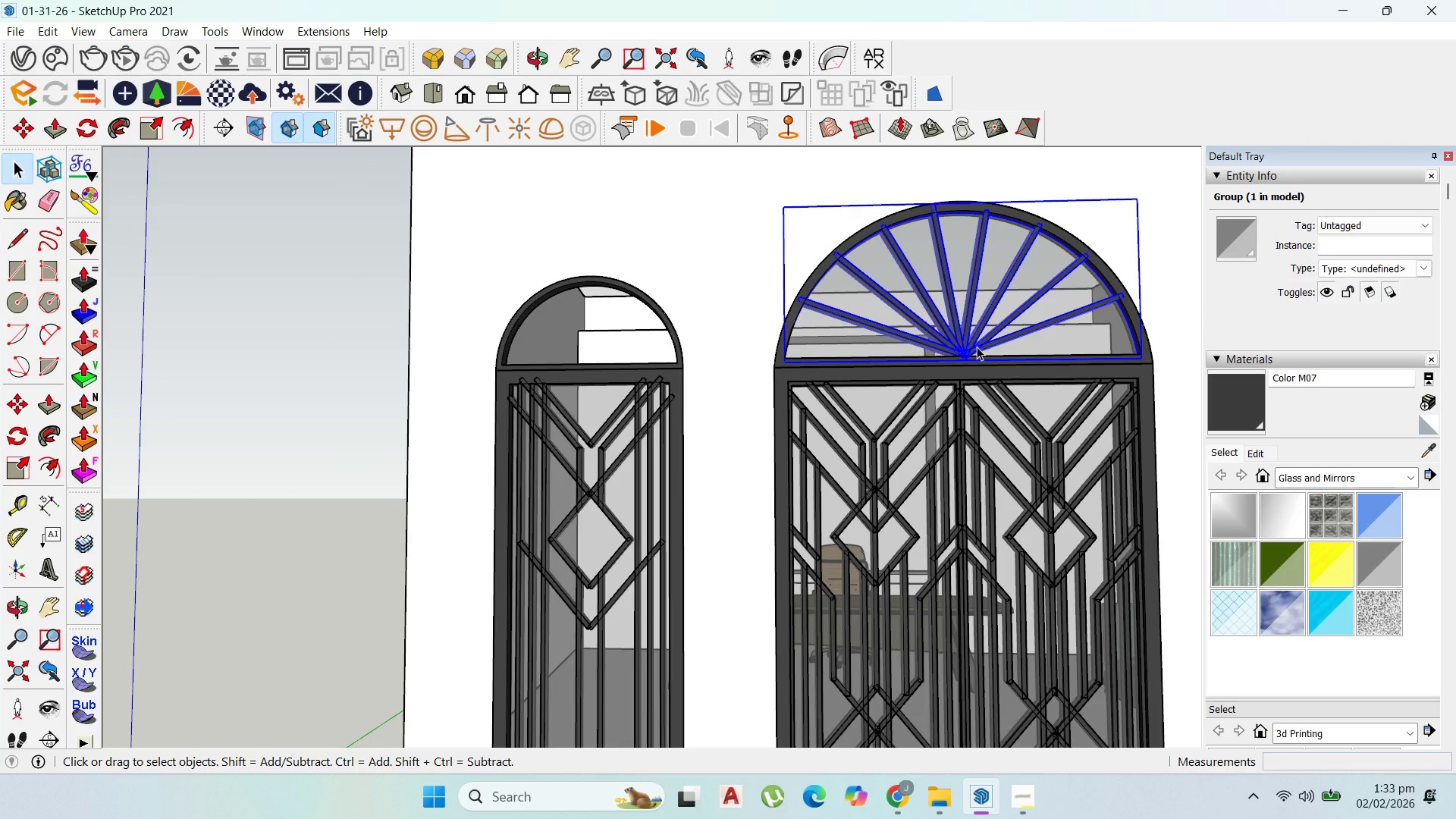 
key(Control+C)
 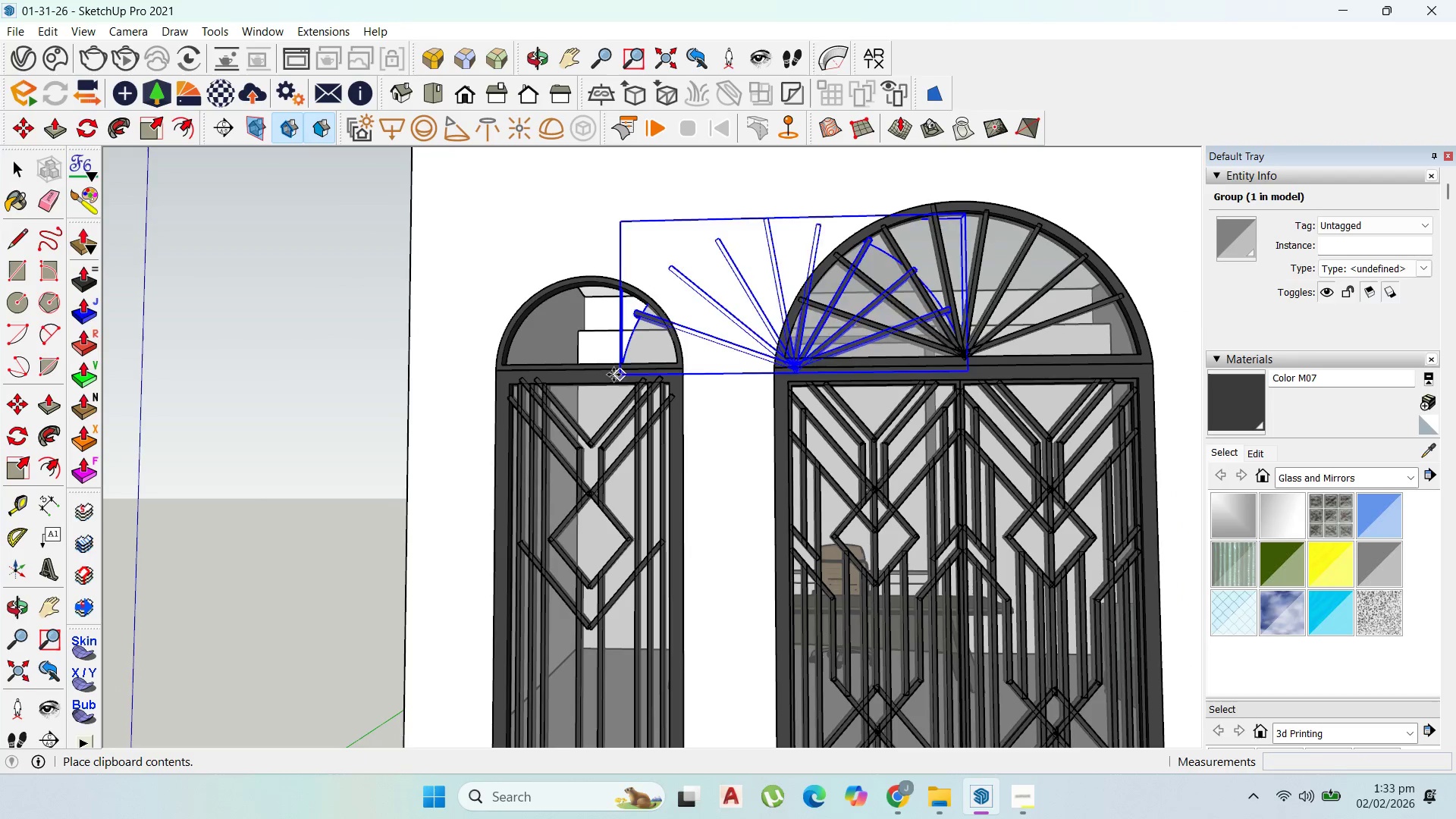 
left_click([513, 369])
 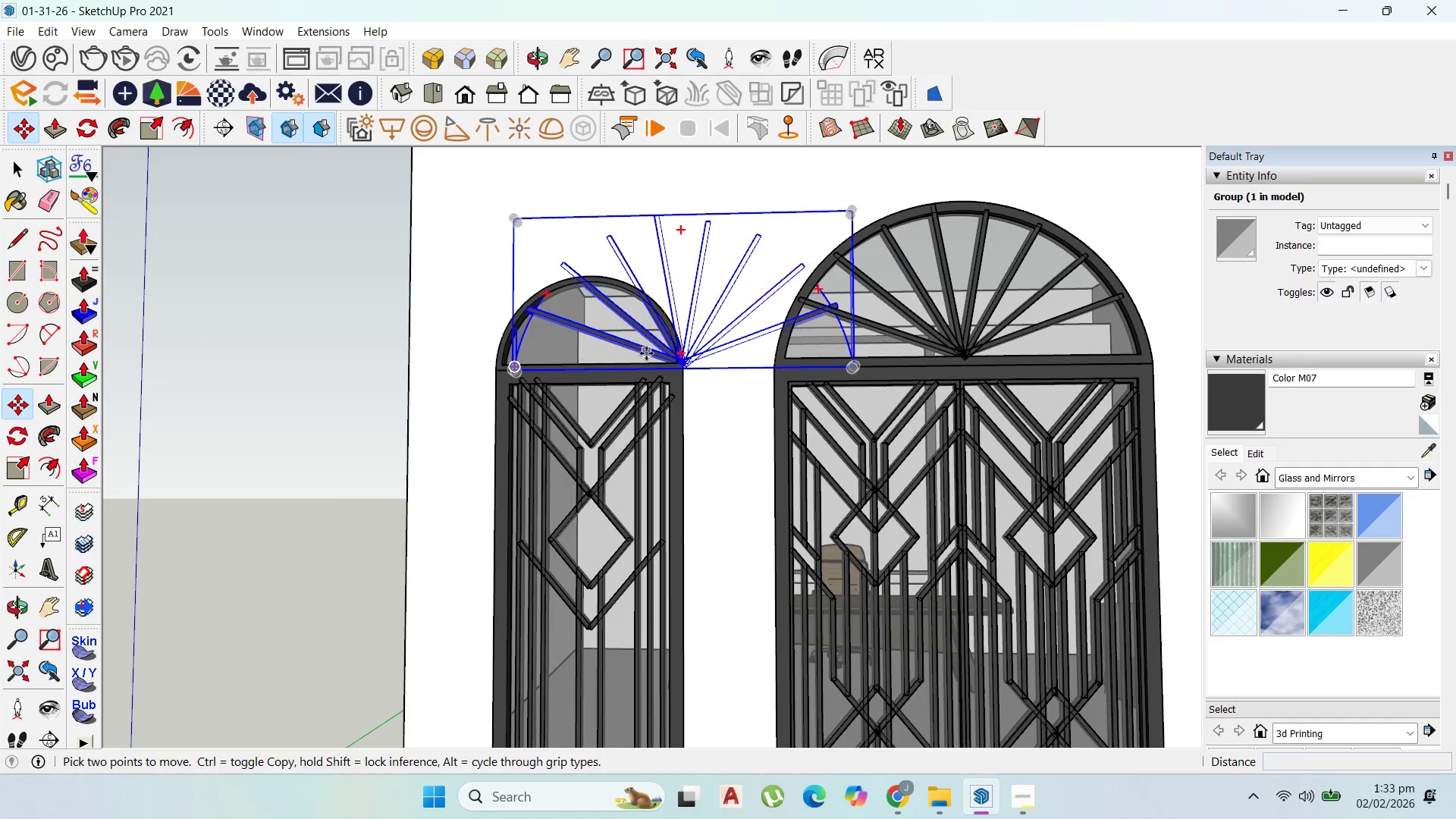 
scroll: coordinate [711, 372], scroll_direction: up, amount: 14.0
 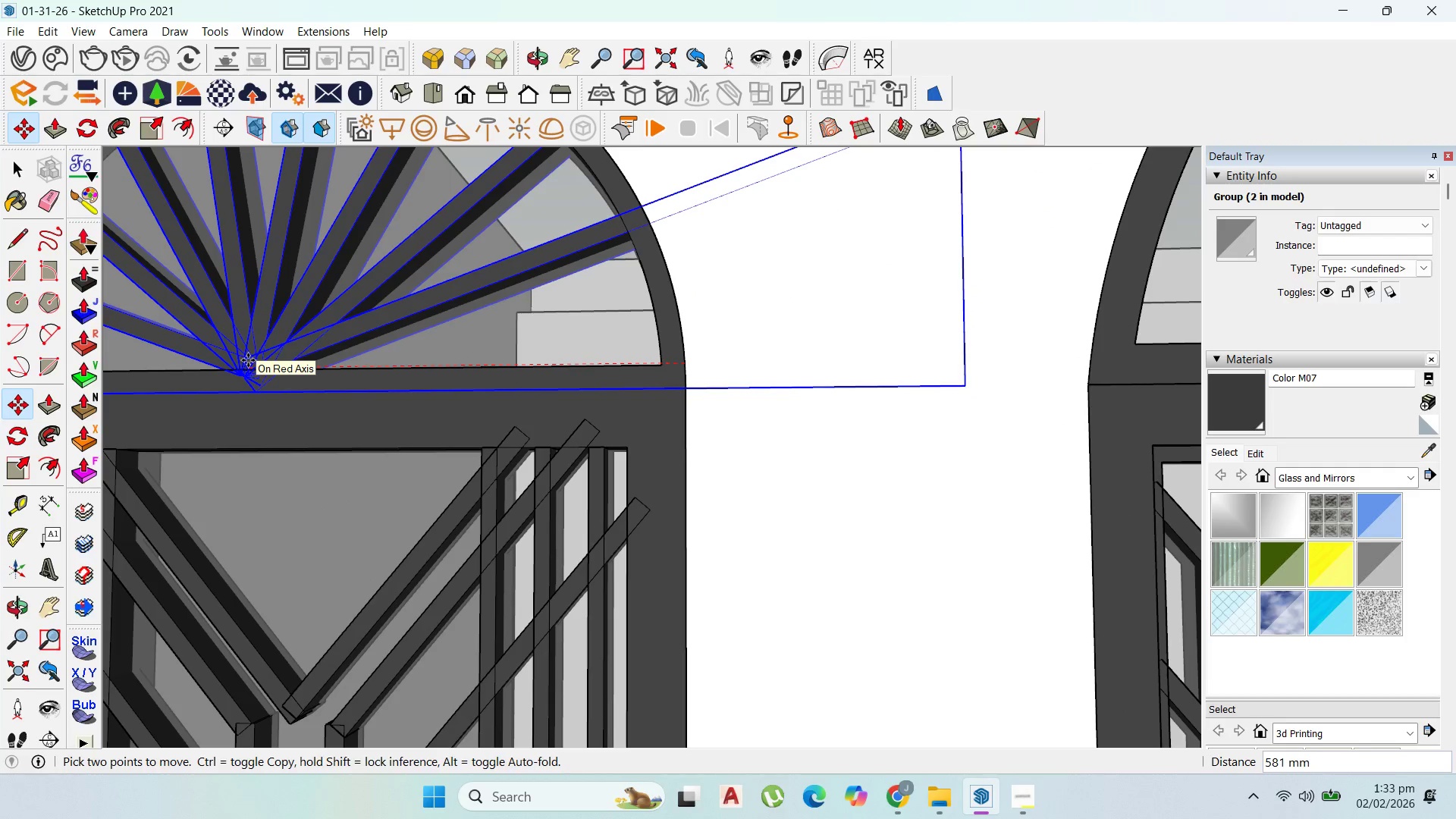 
wait(8.18)
 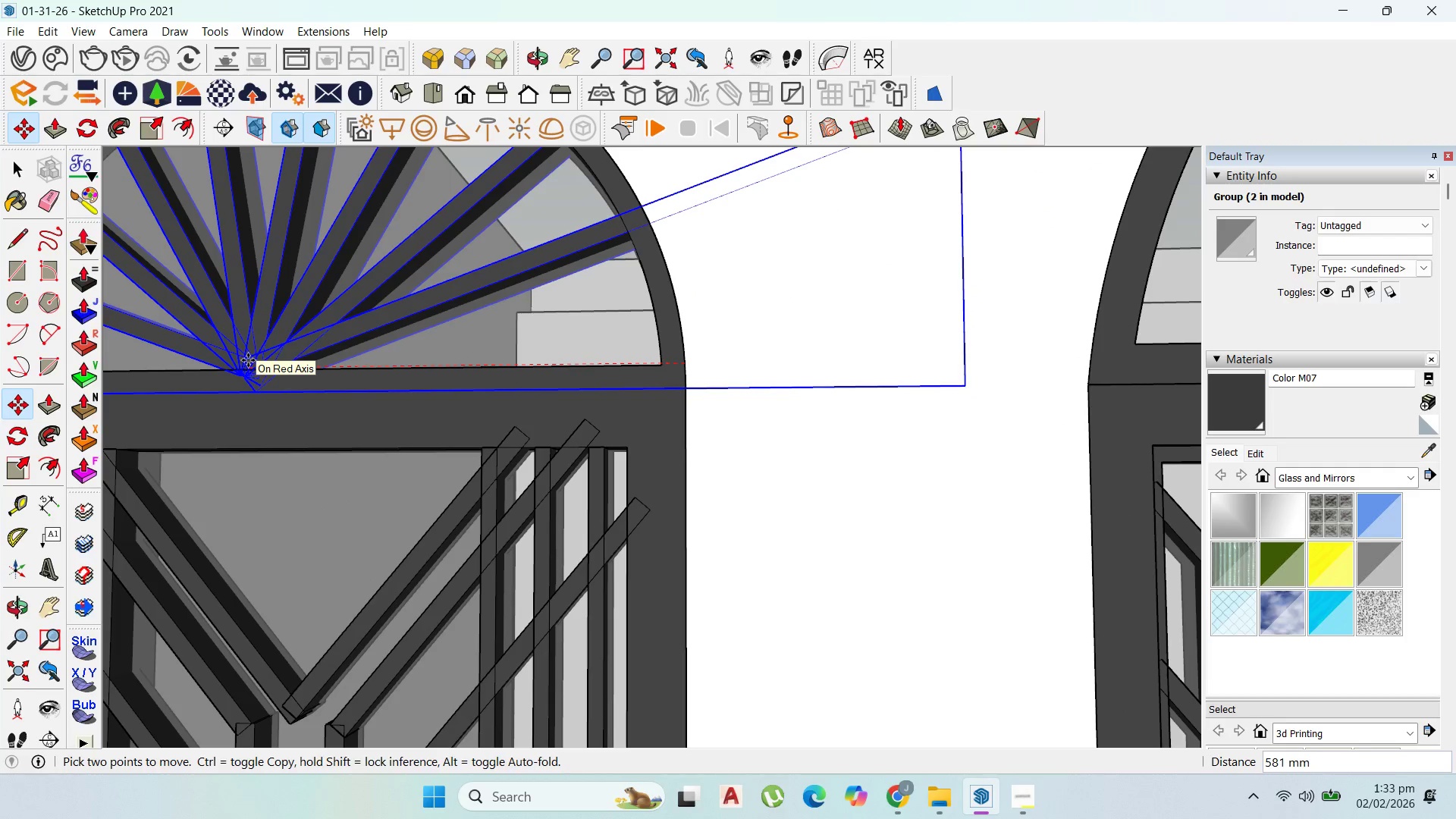 
scroll: coordinate [319, 367], scroll_direction: down, amount: 8.0
 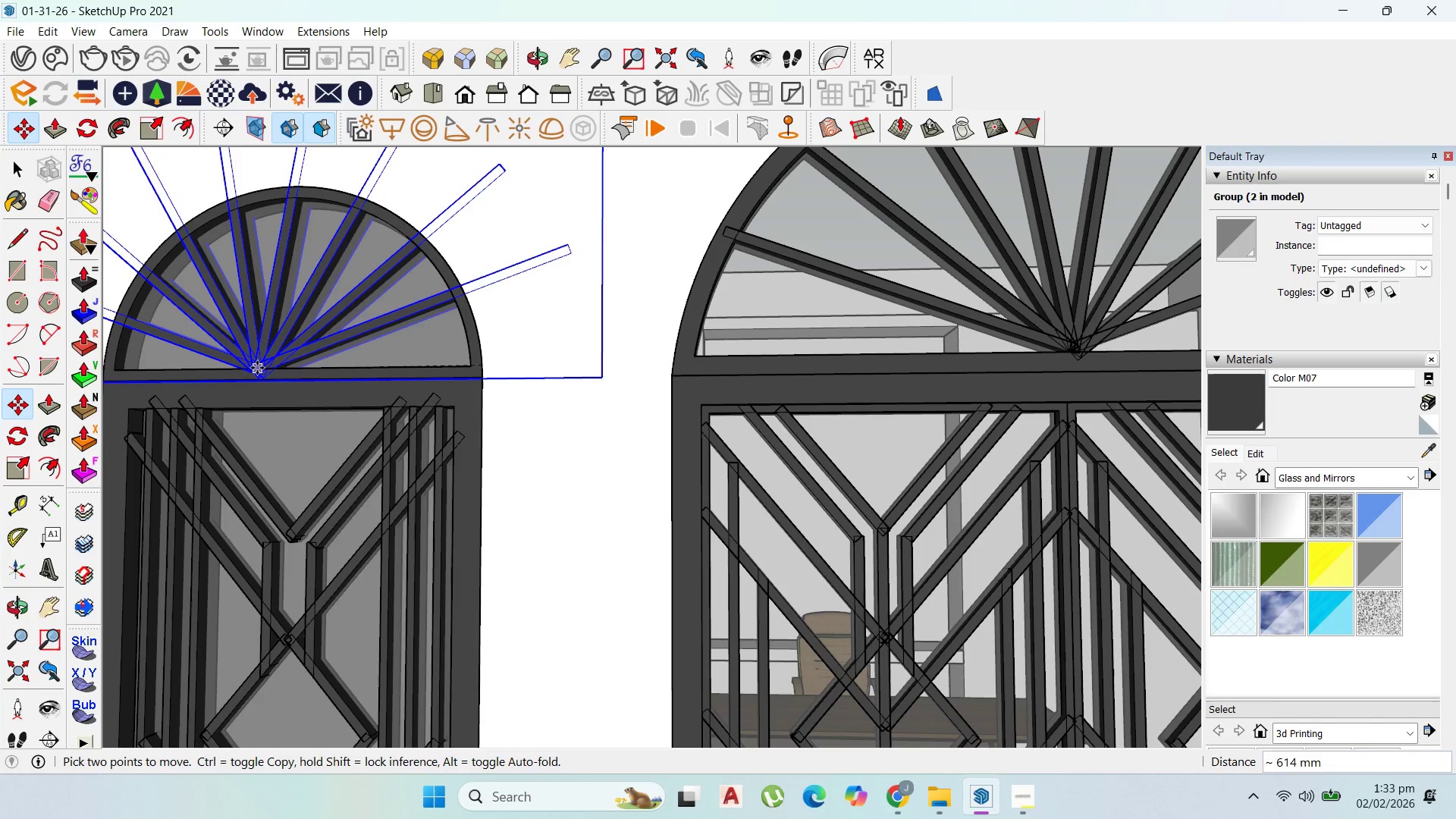 
left_click([289, 369])
 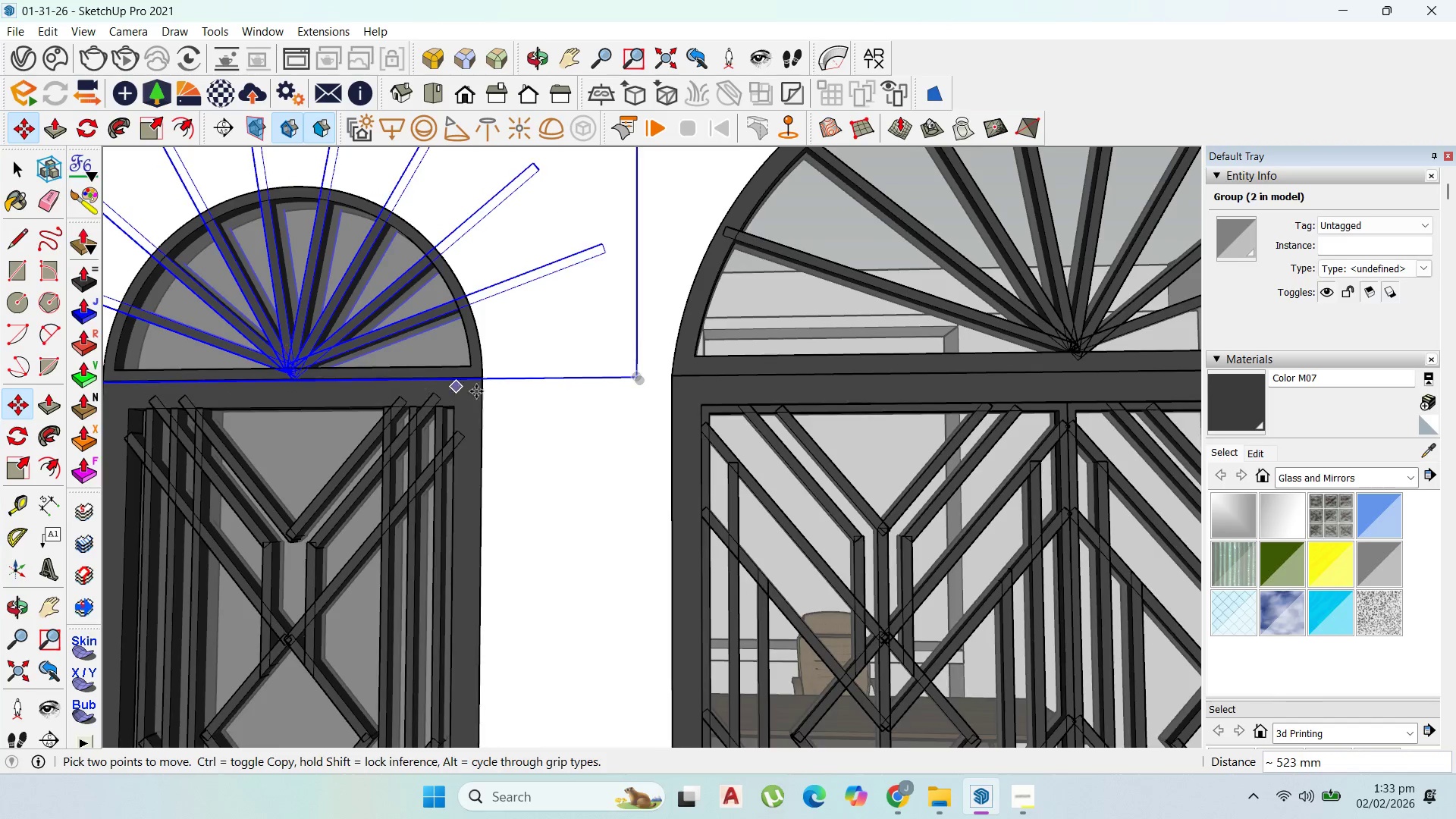 
scroll: coordinate [557, 415], scroll_direction: down, amount: 7.0
 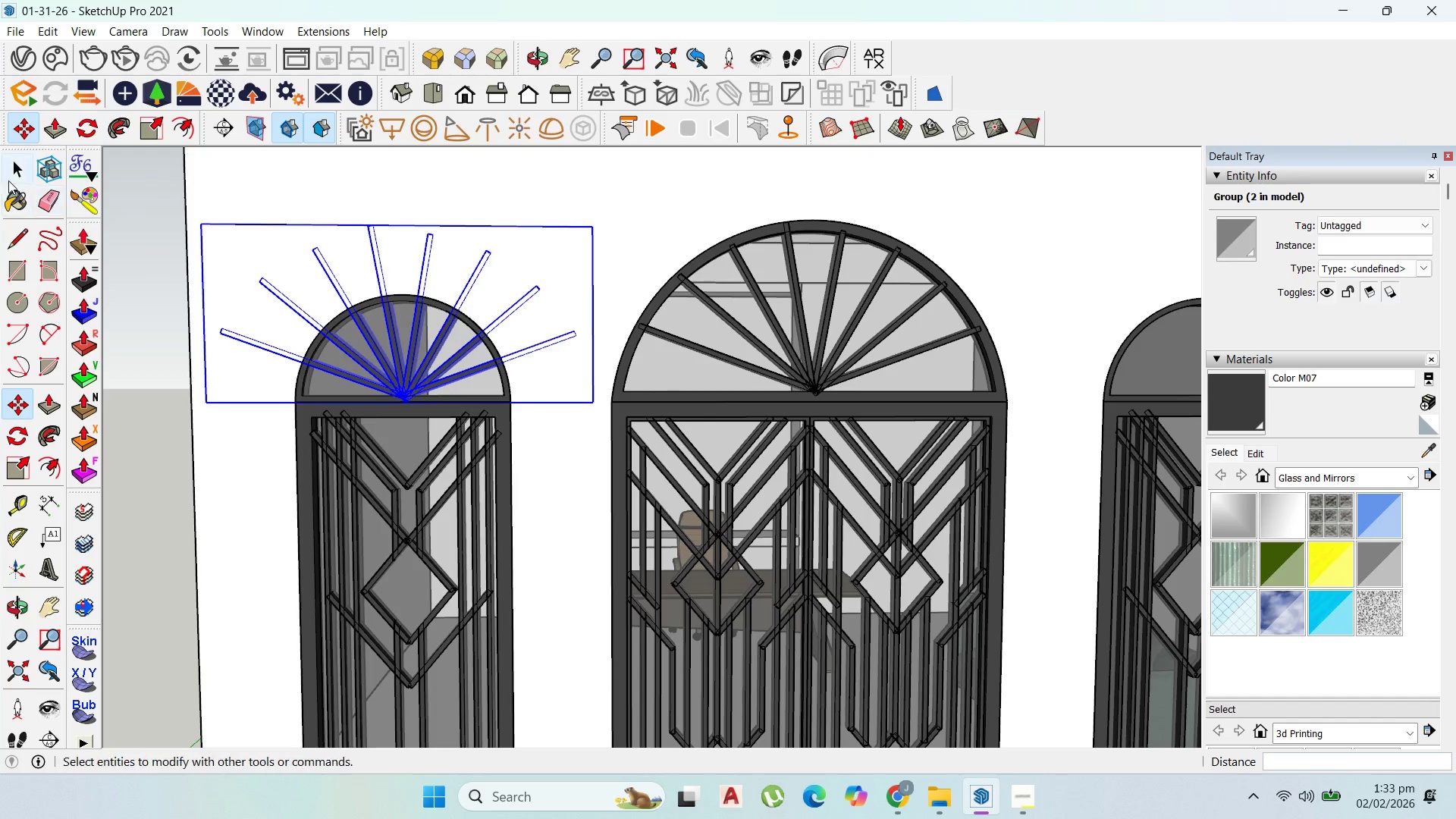 
scroll: coordinate [407, 410], scroll_direction: up, amount: 2.0
 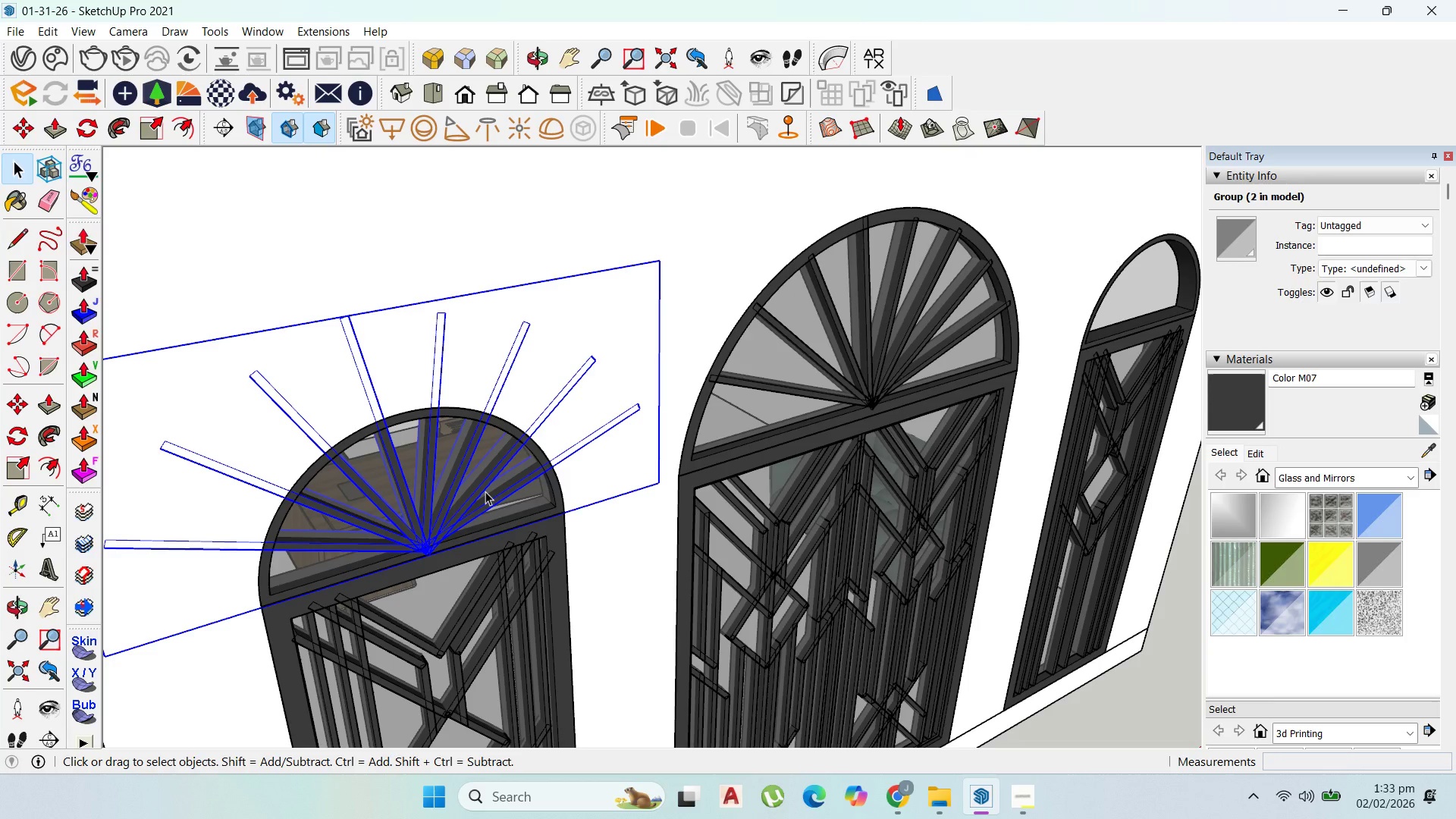 
wait(15.41)
 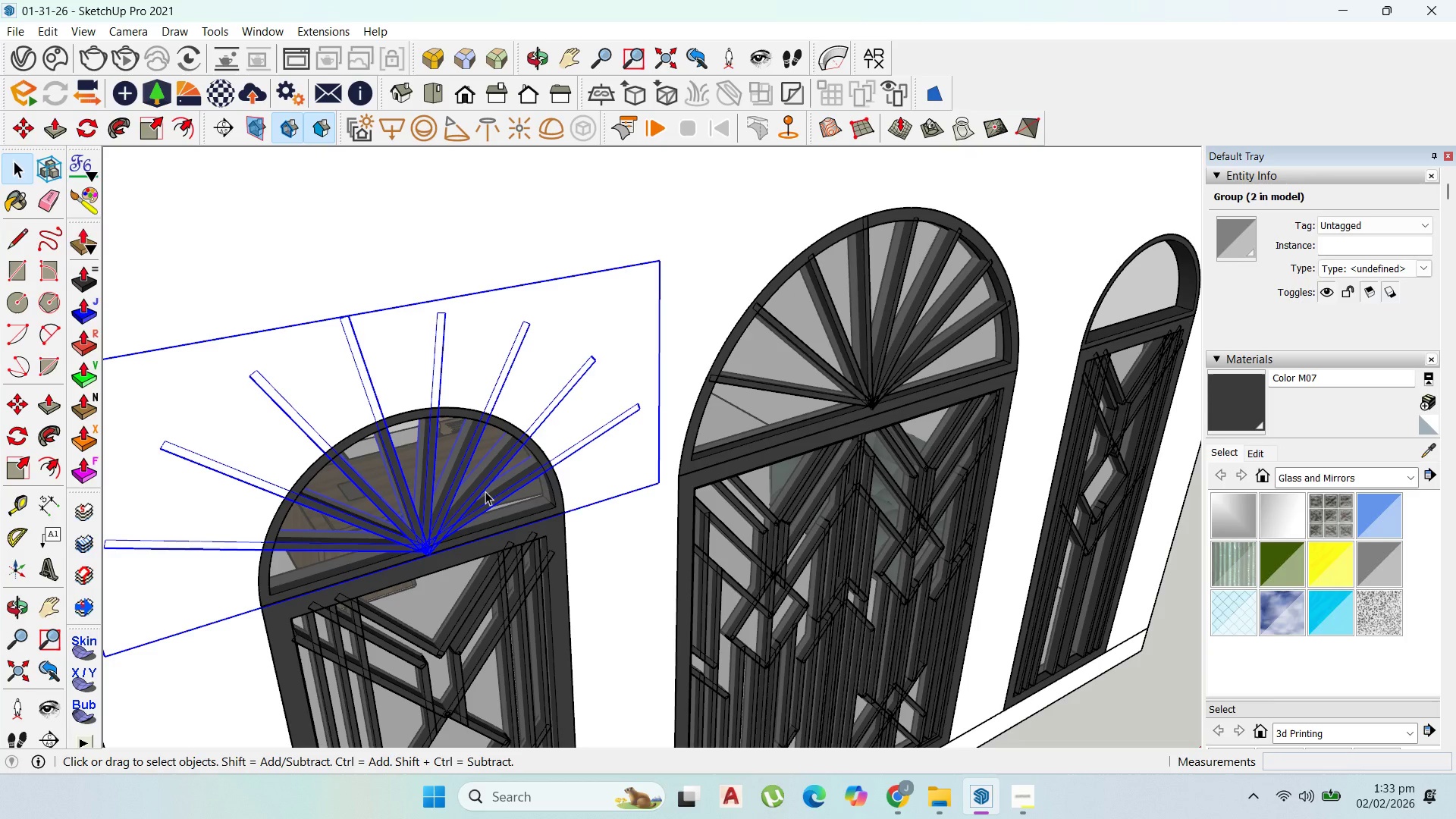 
scroll: coordinate [517, 327], scroll_direction: down, amount: 6.0
 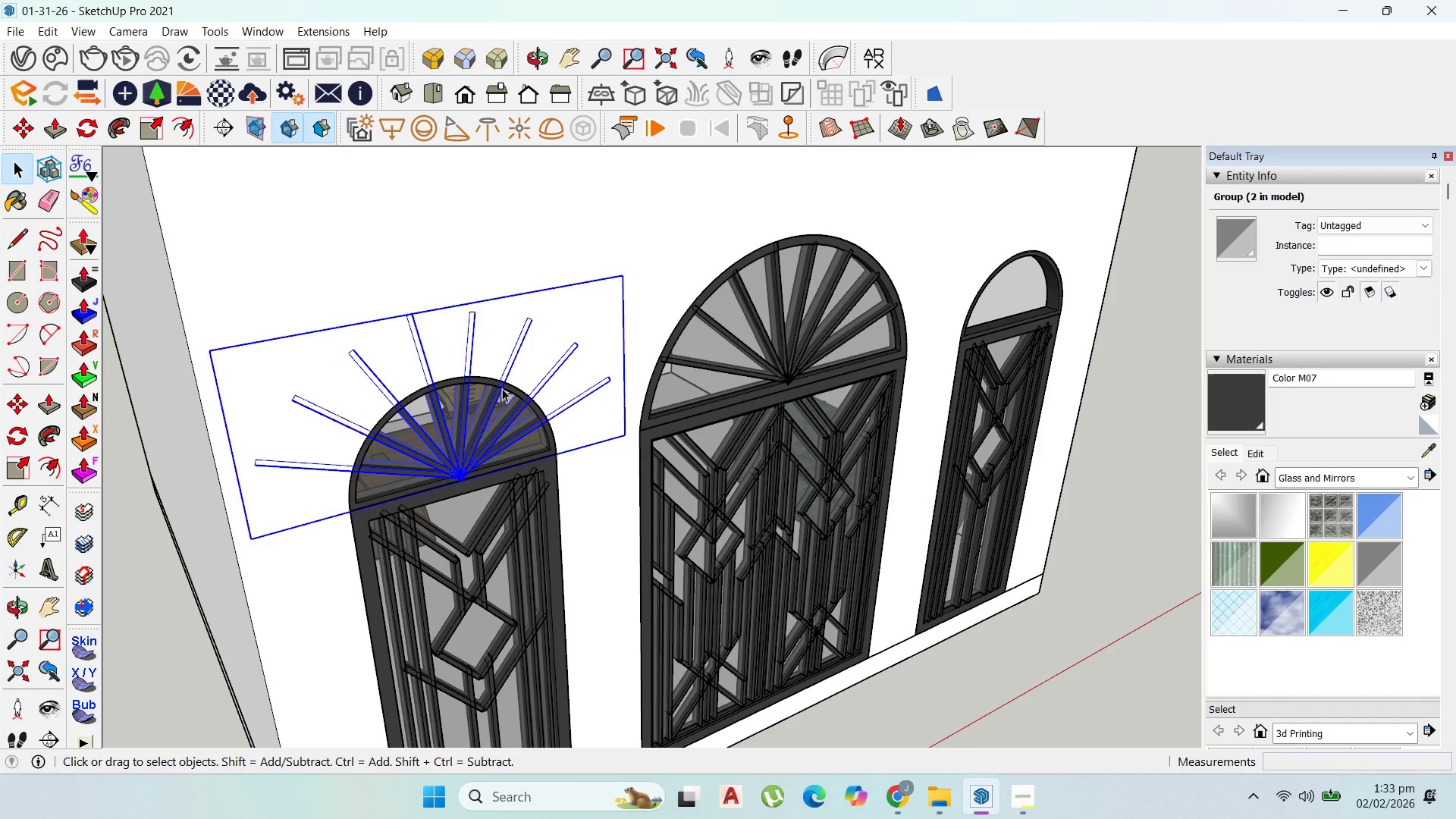 
scroll: coordinate [483, 413], scroll_direction: up, amount: 7.0
 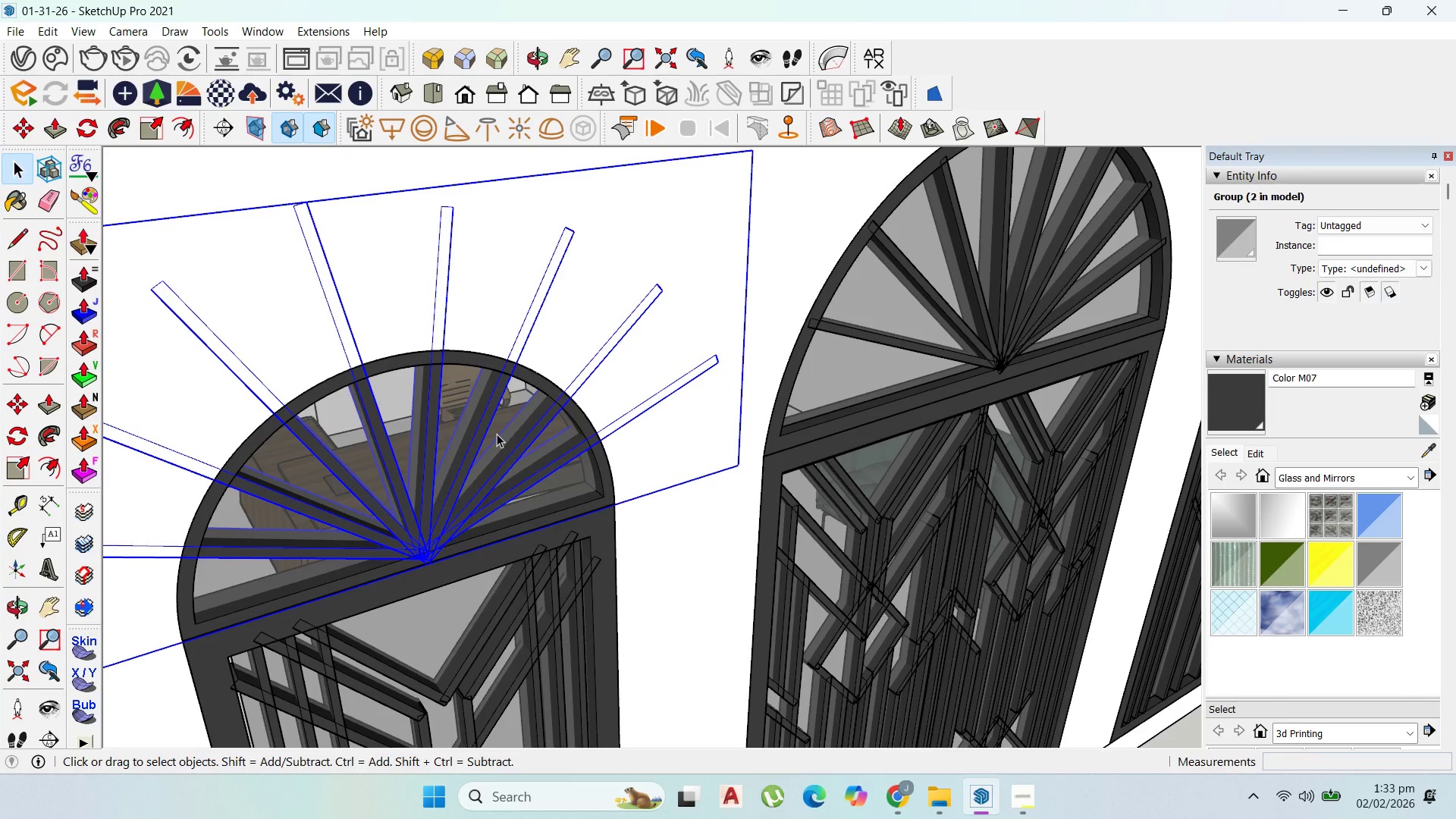 
wait(7.78)
 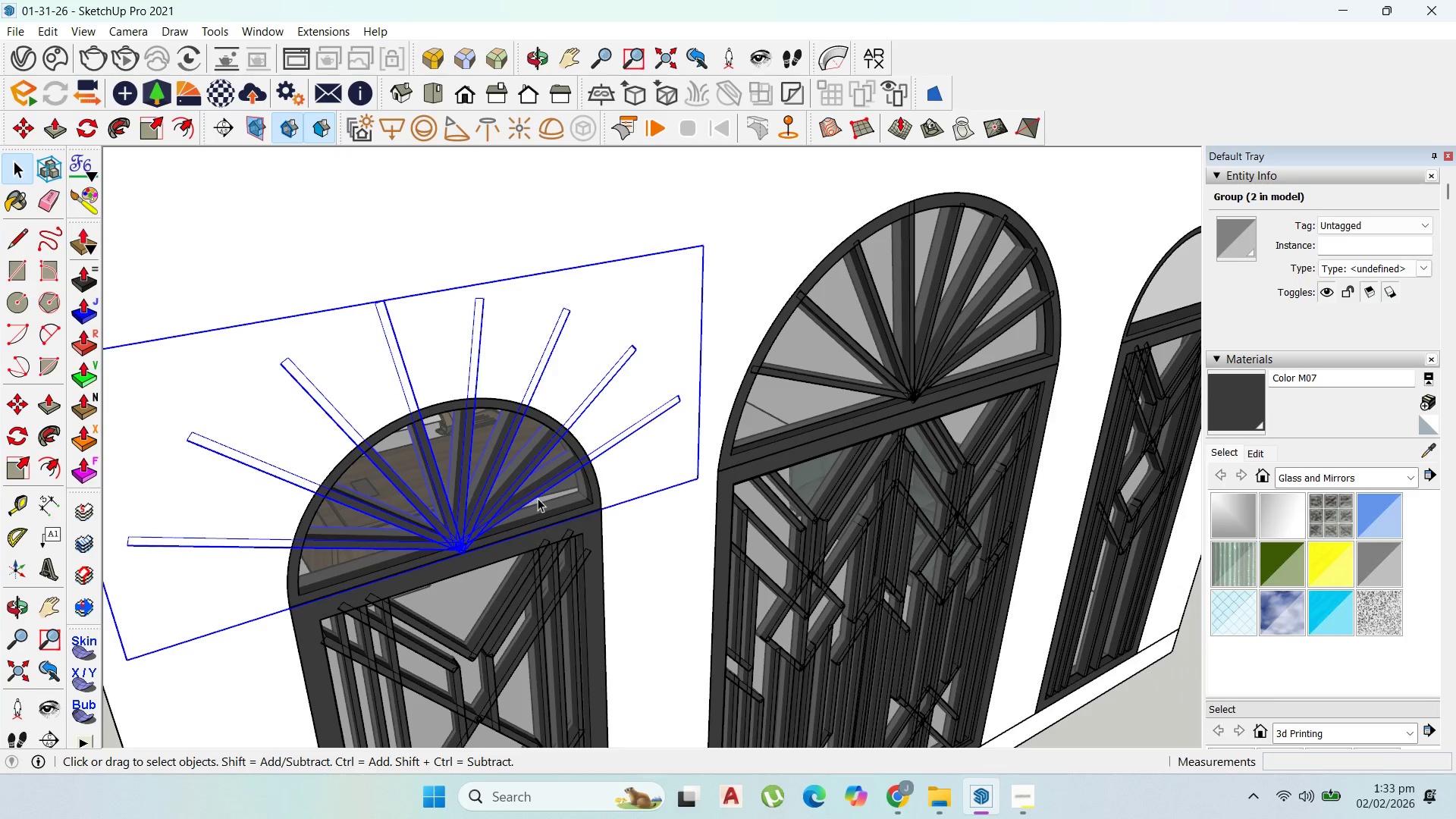 
left_click([538, 498])
 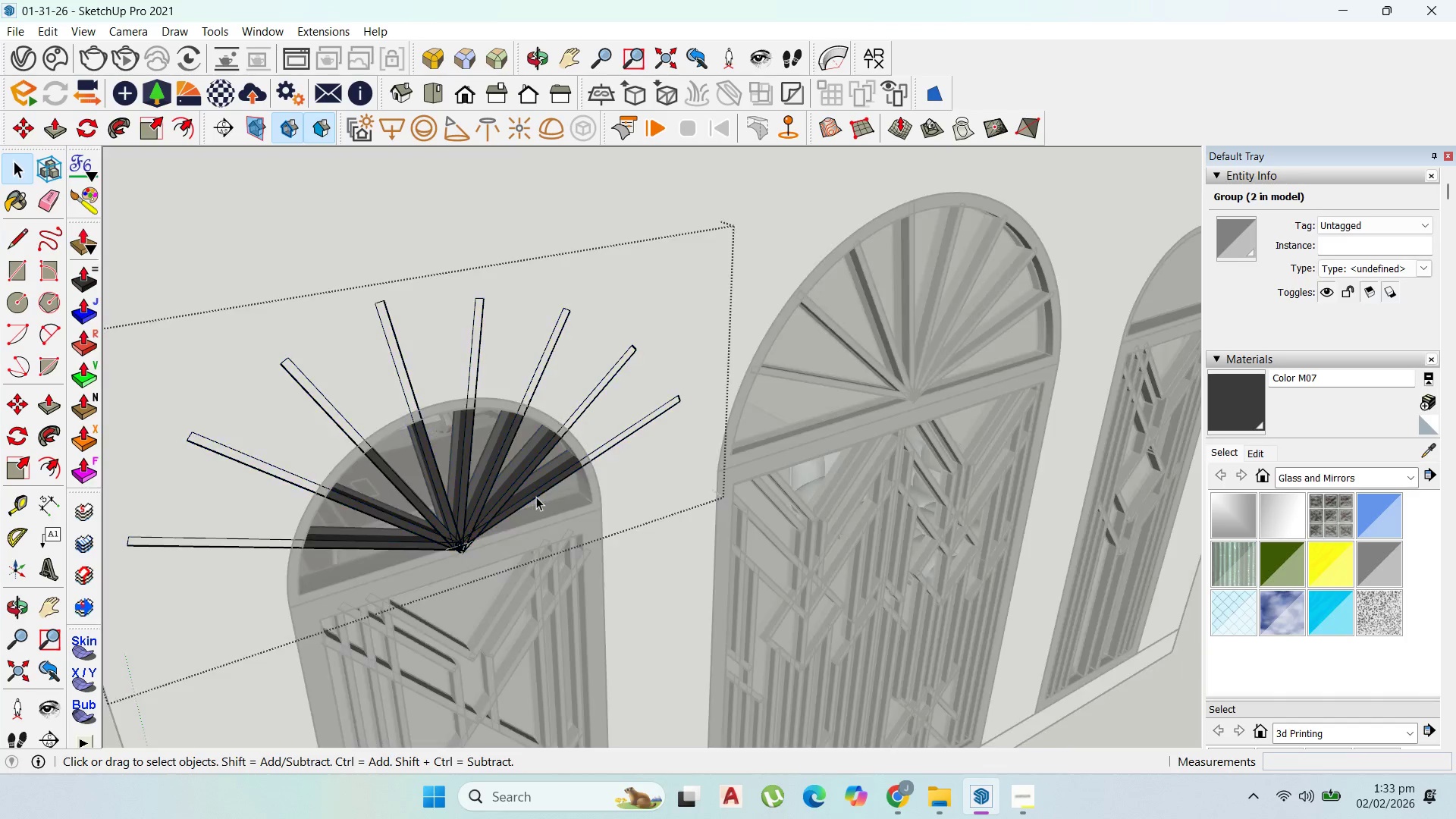 
scroll: coordinate [538, 498], scroll_direction: down, amount: 3.0
 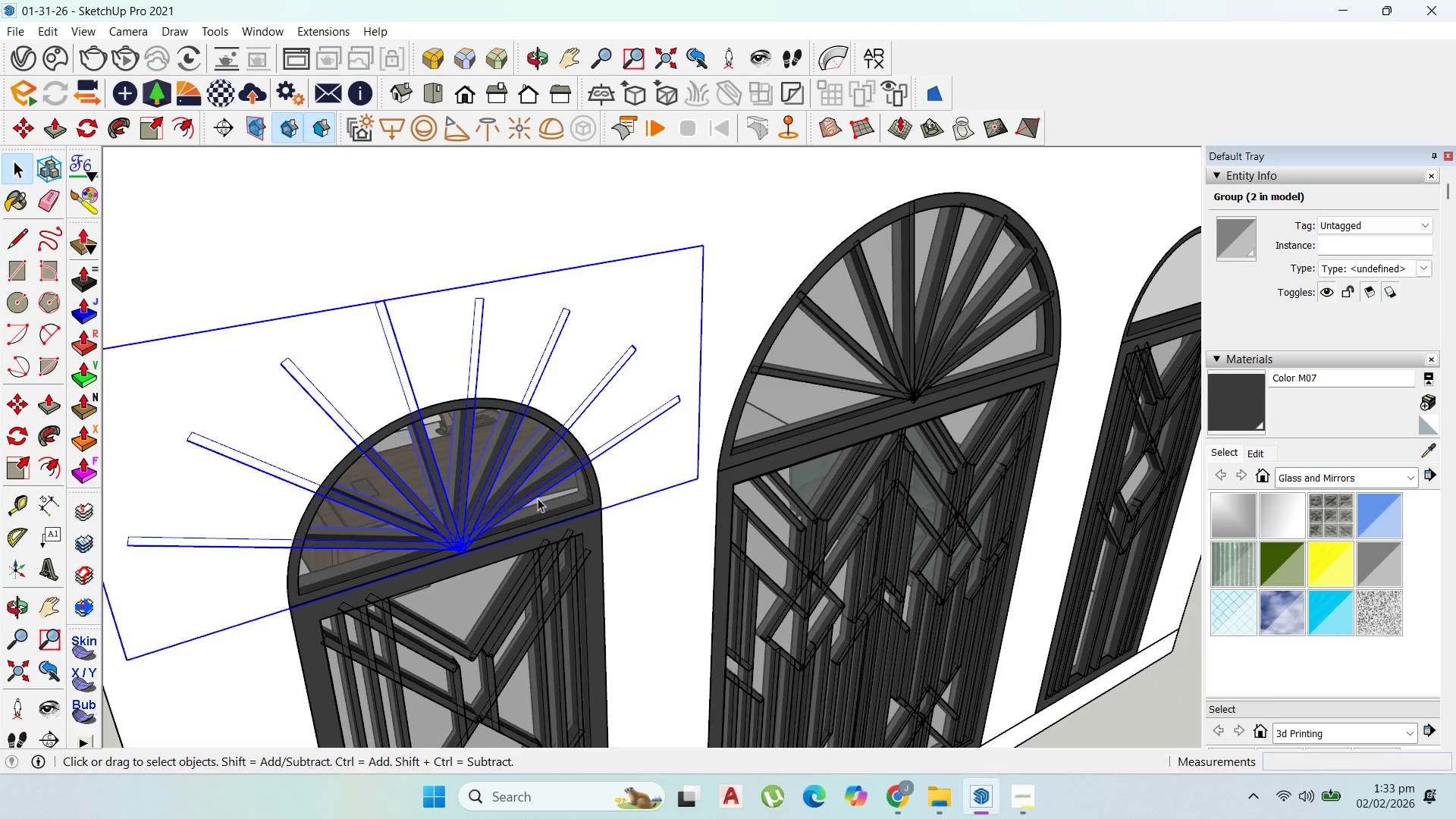 
double_click([536, 497])
 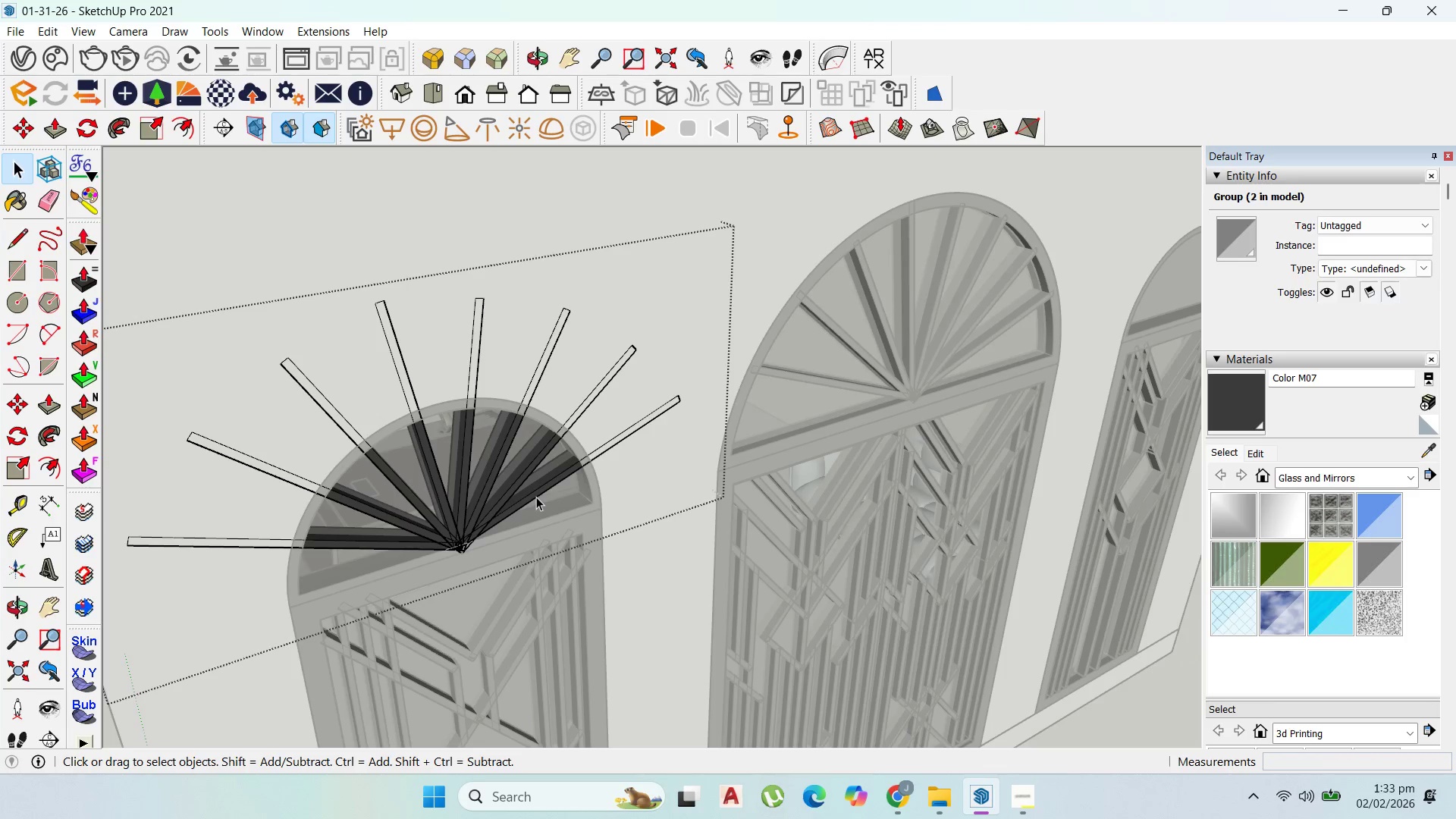 
triple_click([536, 497])
 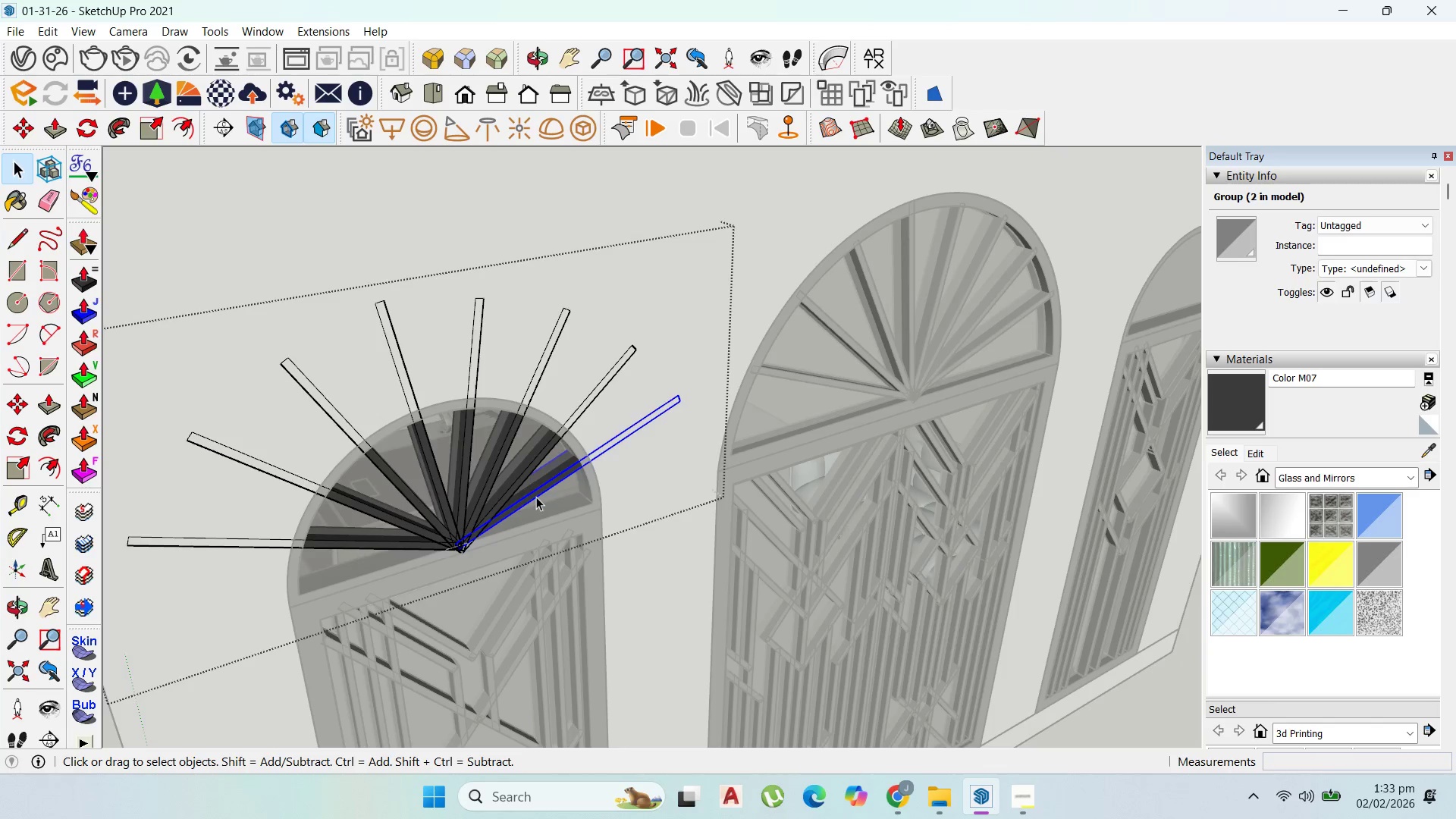 
triple_click([536, 497])
 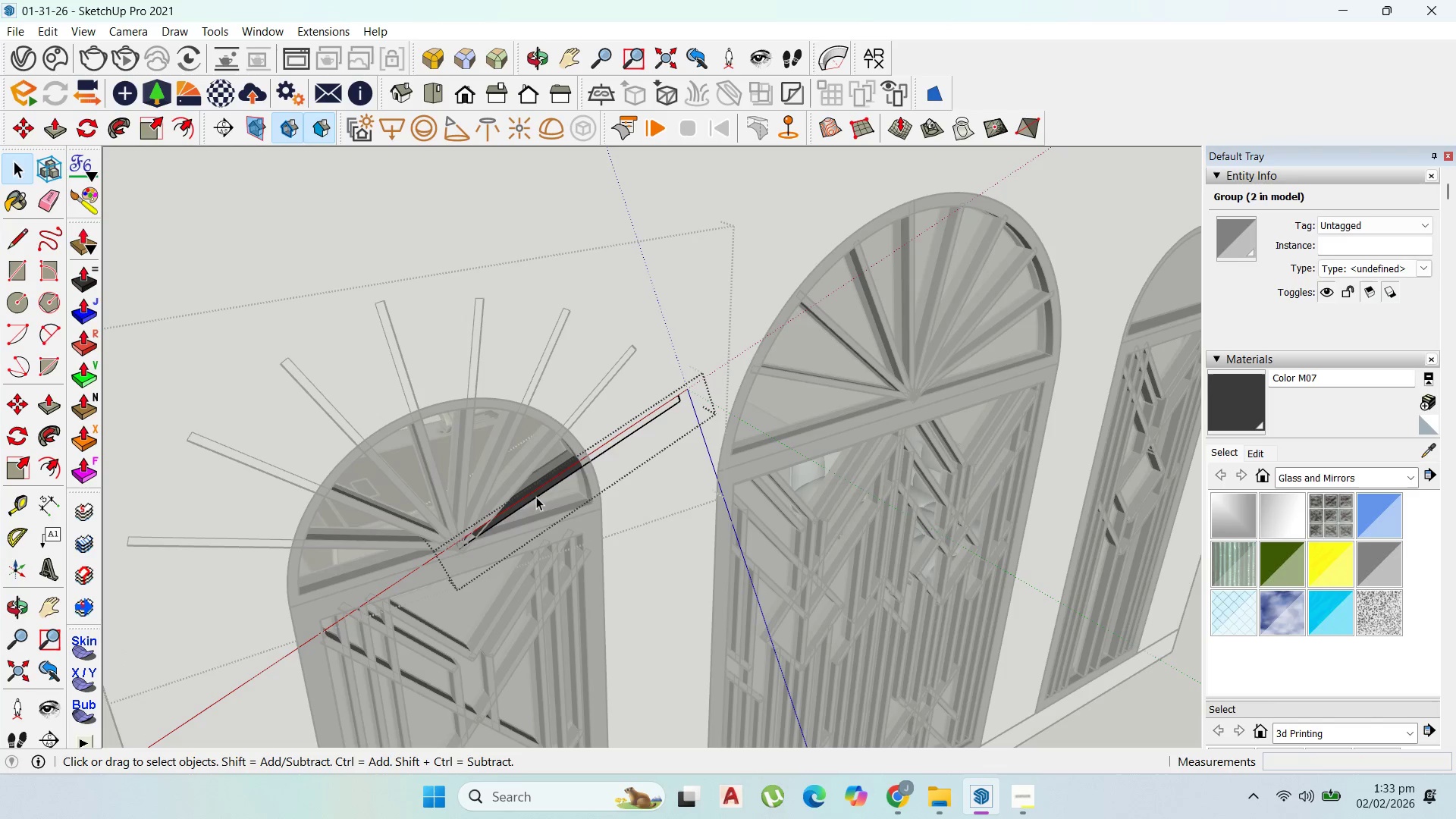 
triple_click([536, 497])
 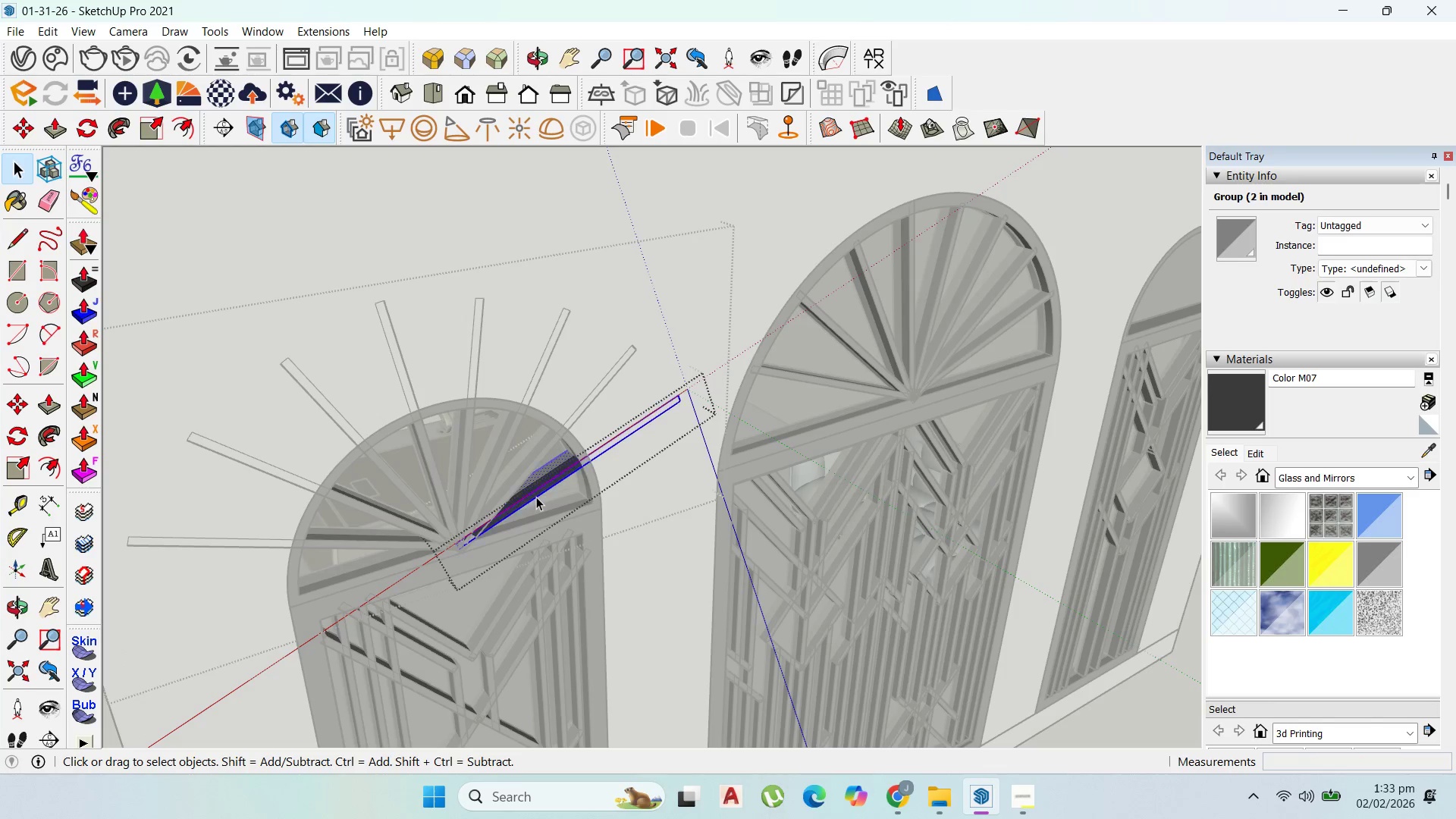 
triple_click([535, 497])
 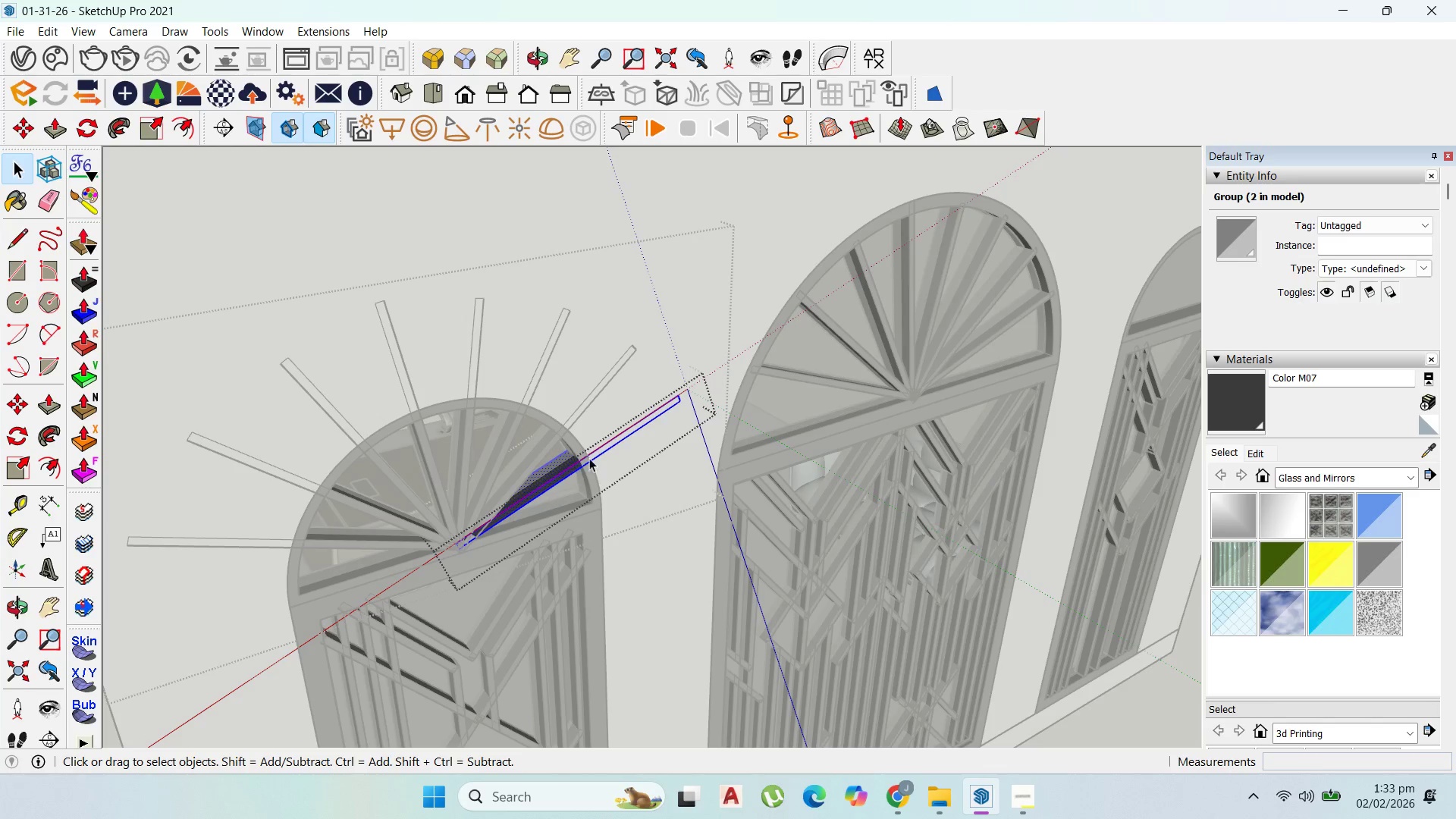 
scroll: coordinate [607, 450], scroll_direction: up, amount: 5.0
 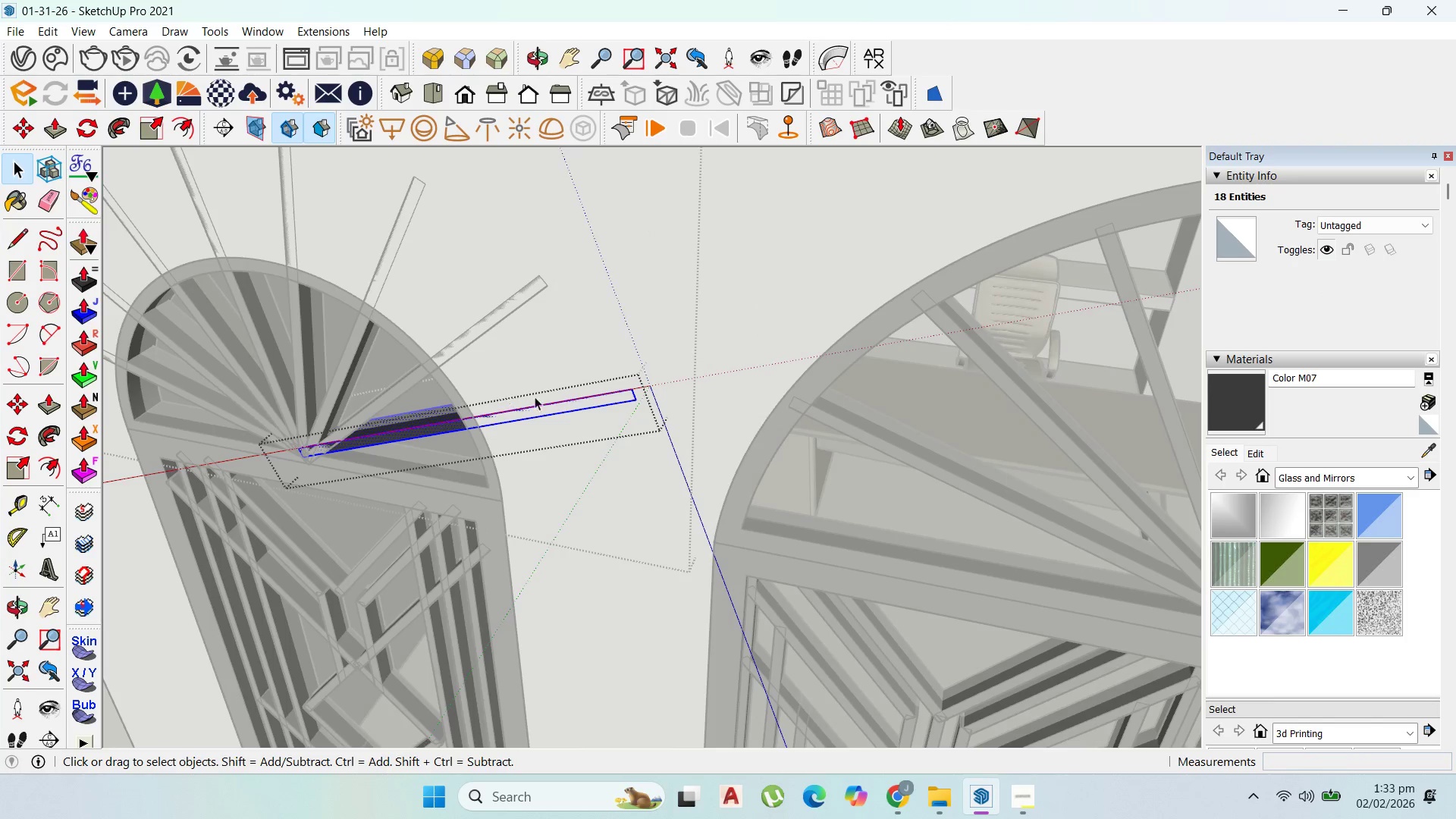 
key(P)
 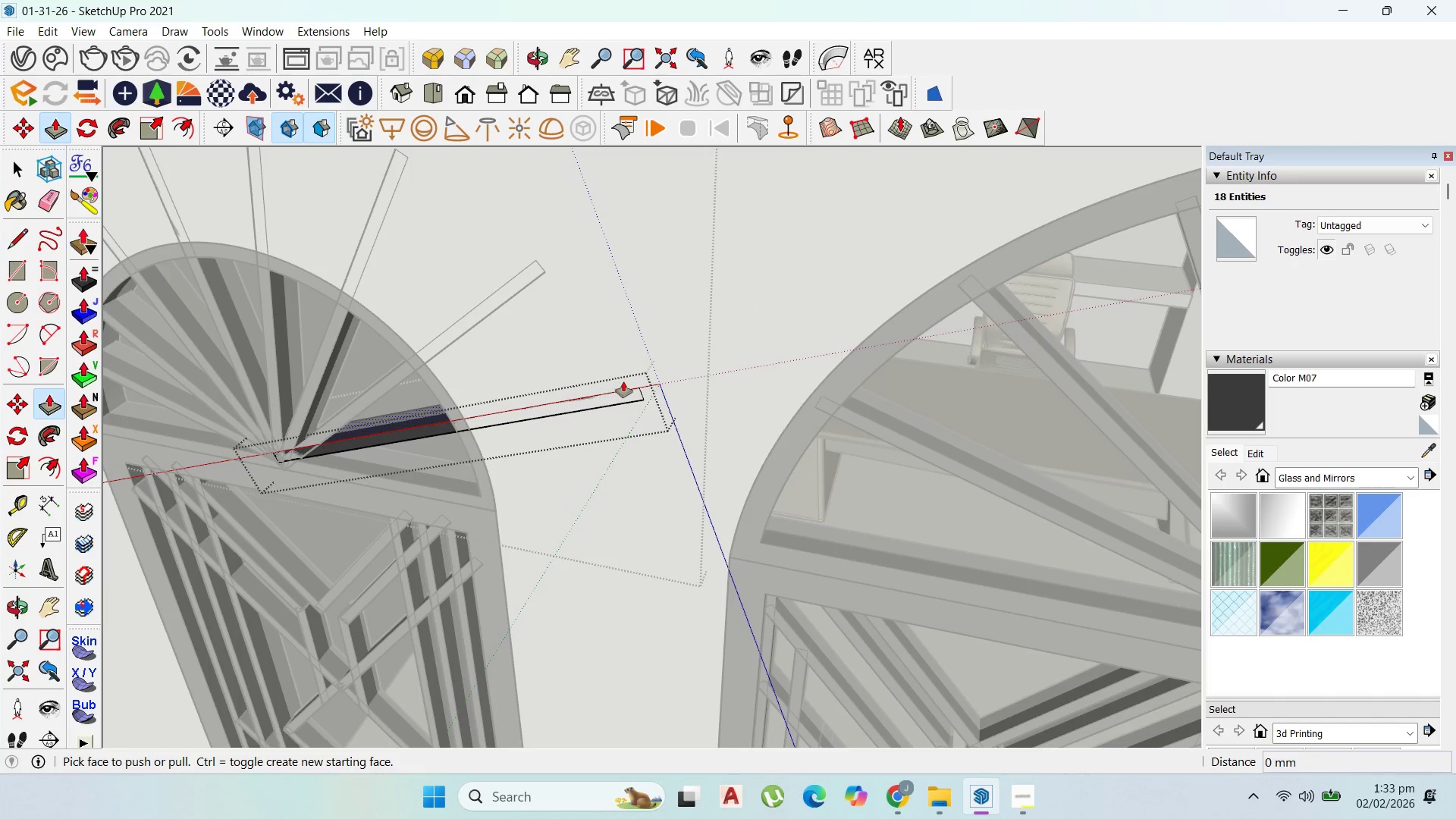 
scroll: coordinate [629, 383], scroll_direction: up, amount: 3.0
 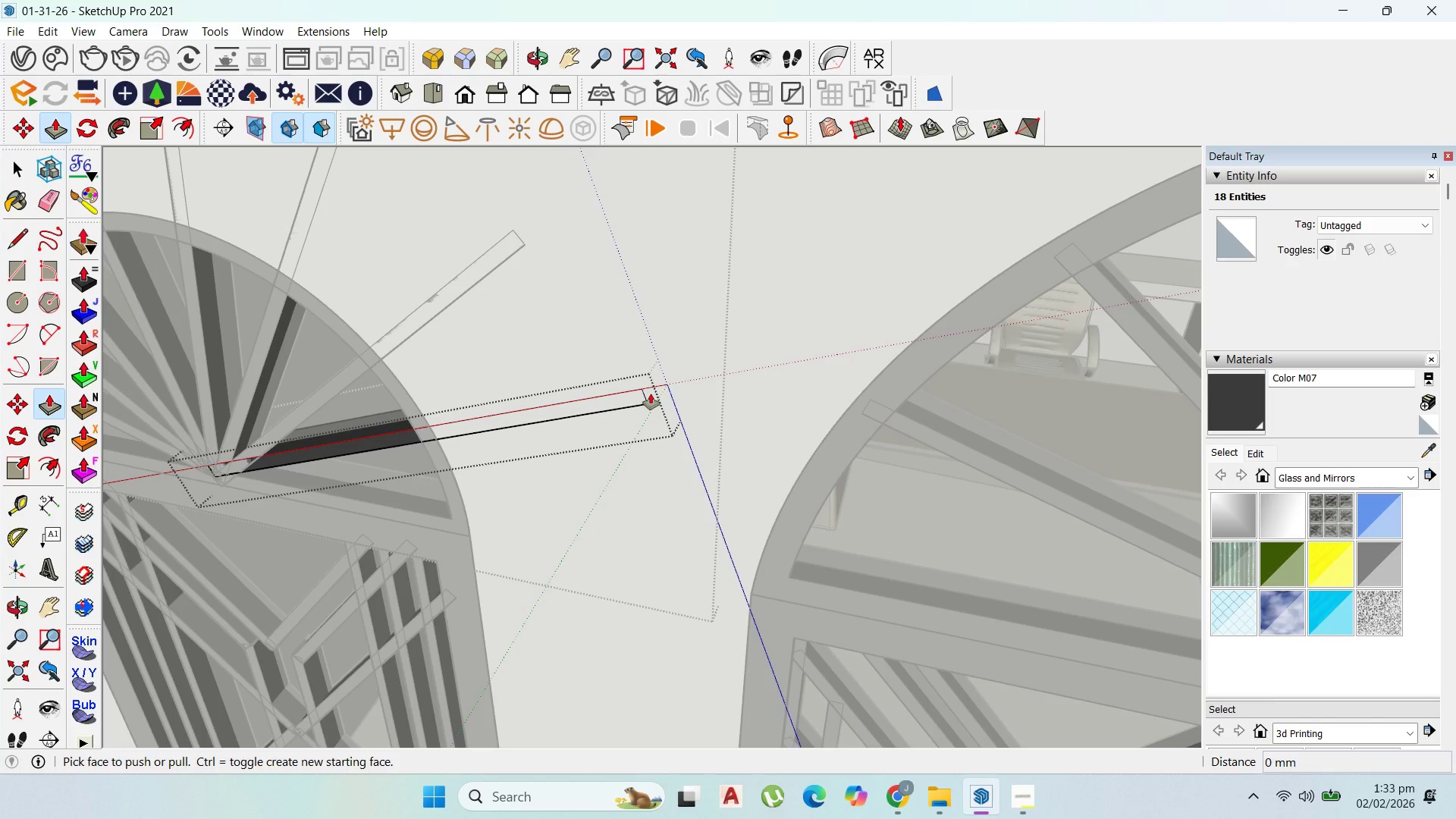 
left_click([651, 394])
 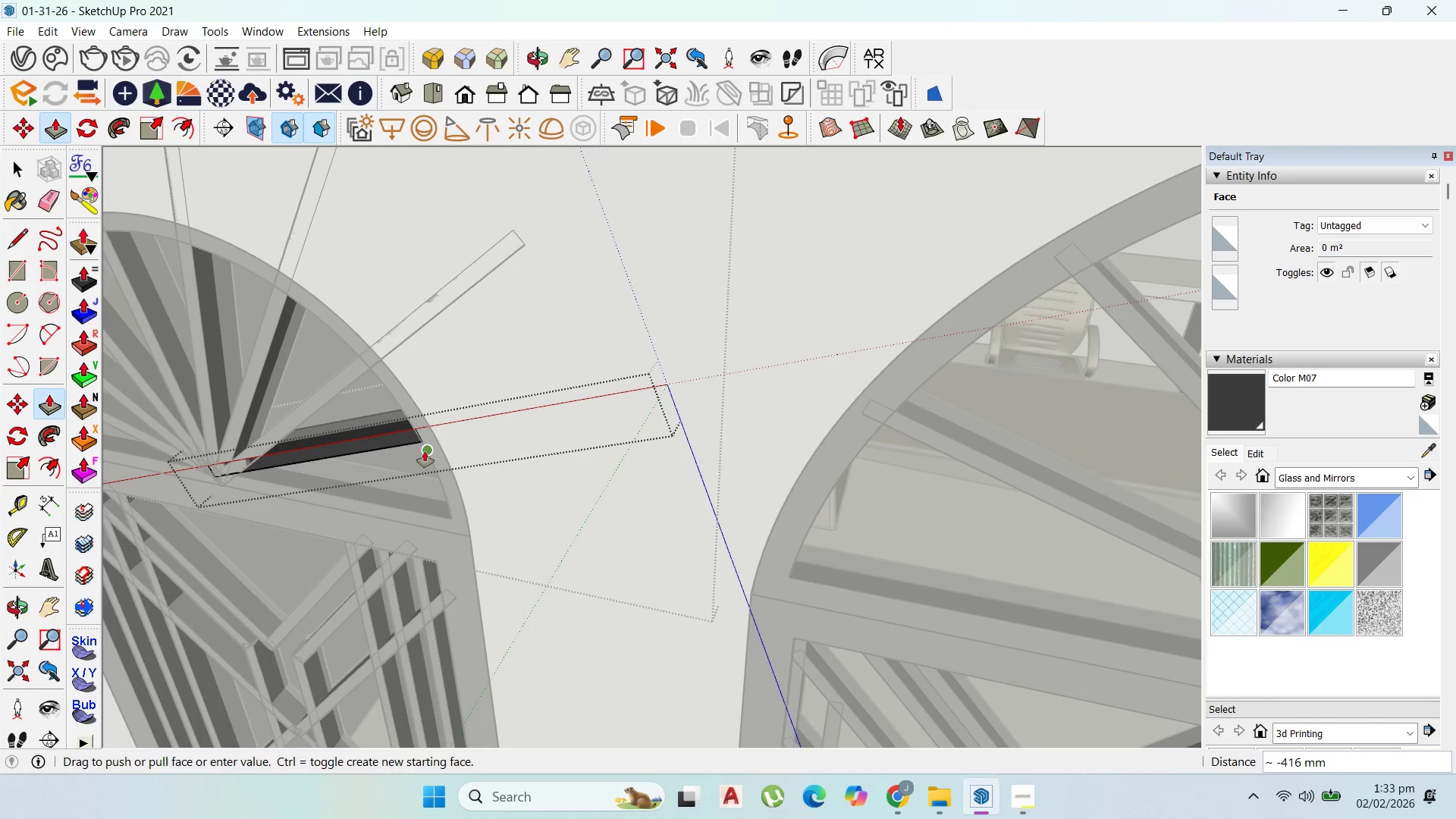 
left_click([425, 453])
 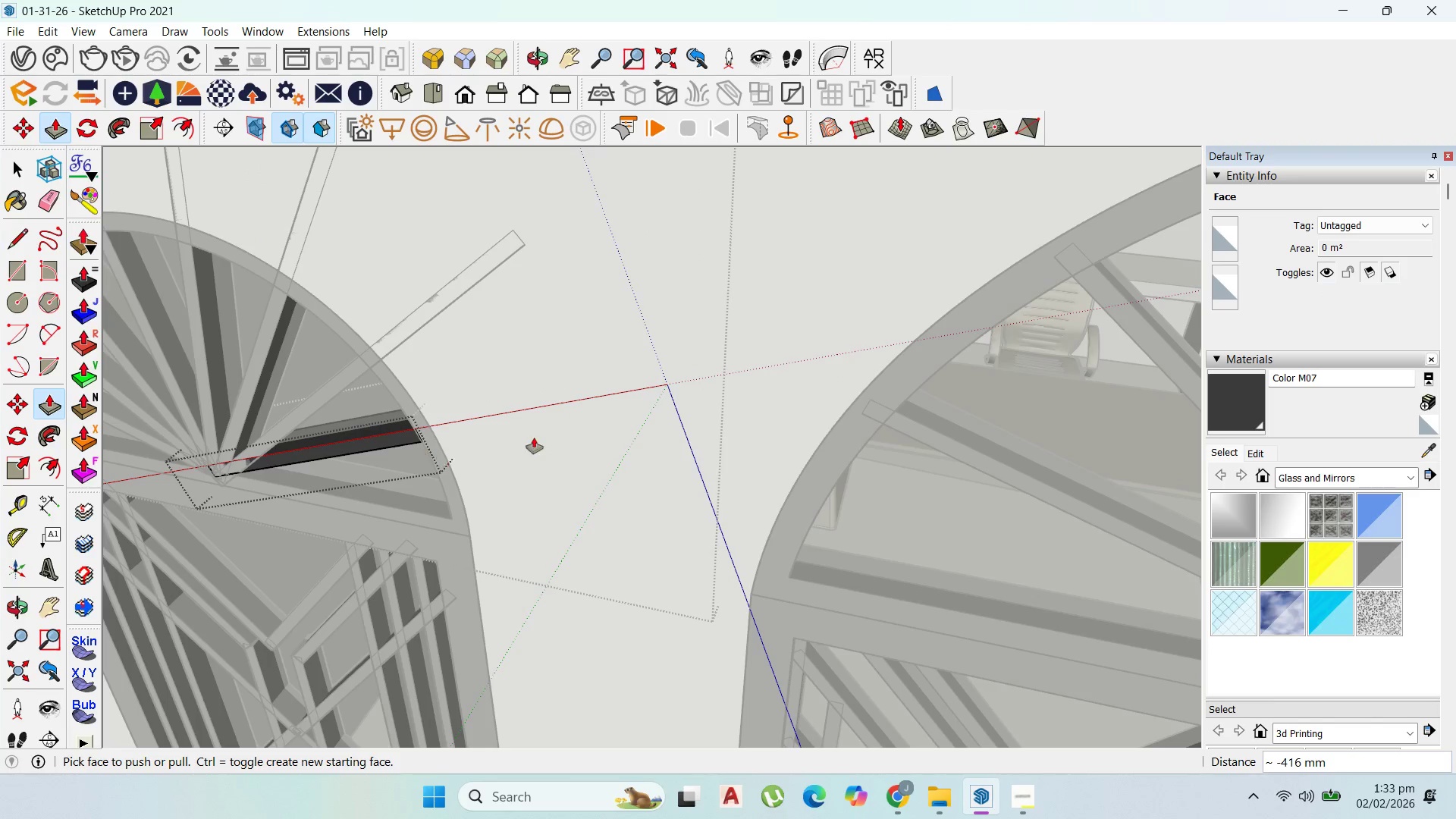 
scroll: coordinate [610, 441], scroll_direction: down, amount: 9.0
 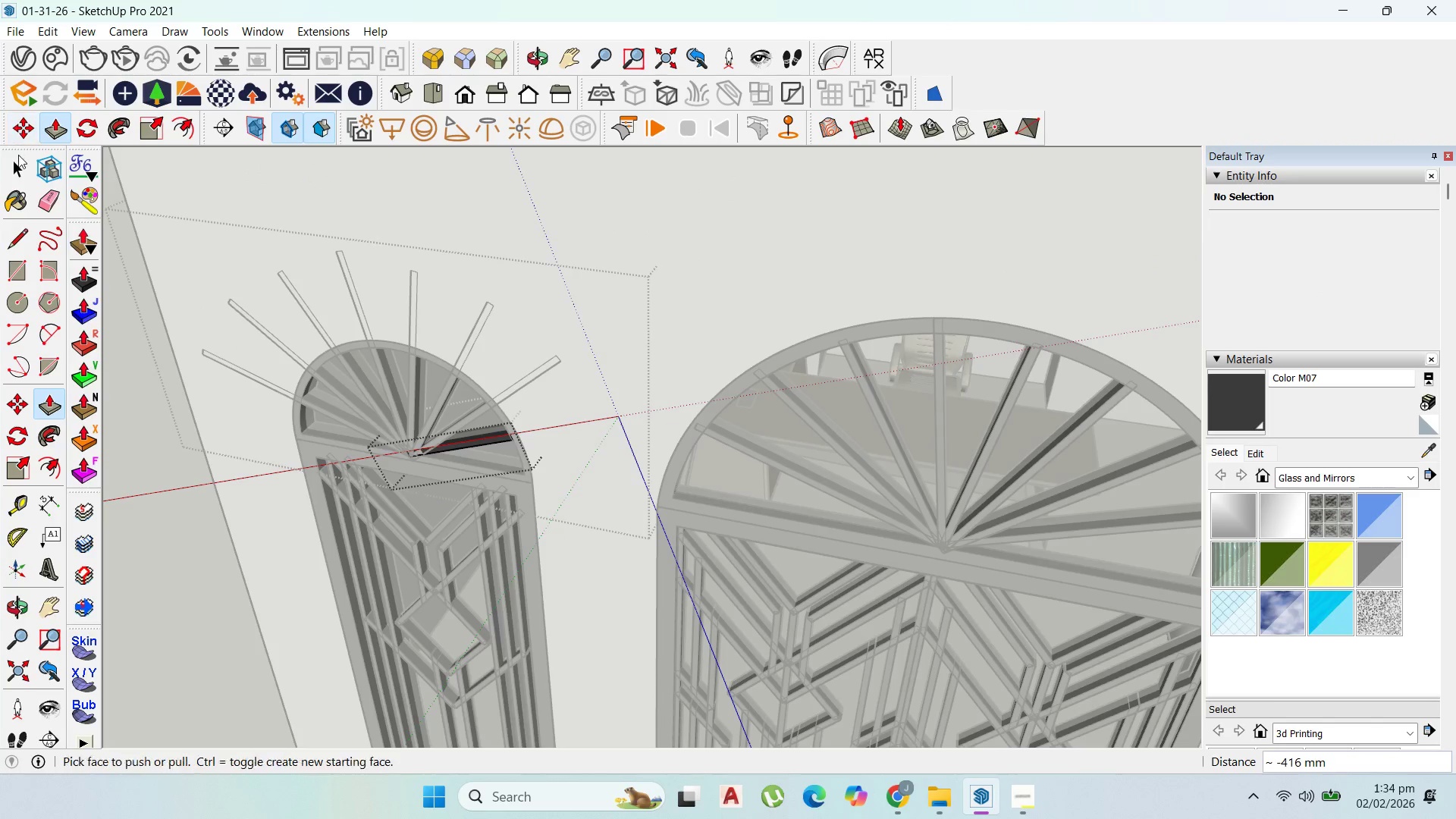 
left_click([12, 165])
 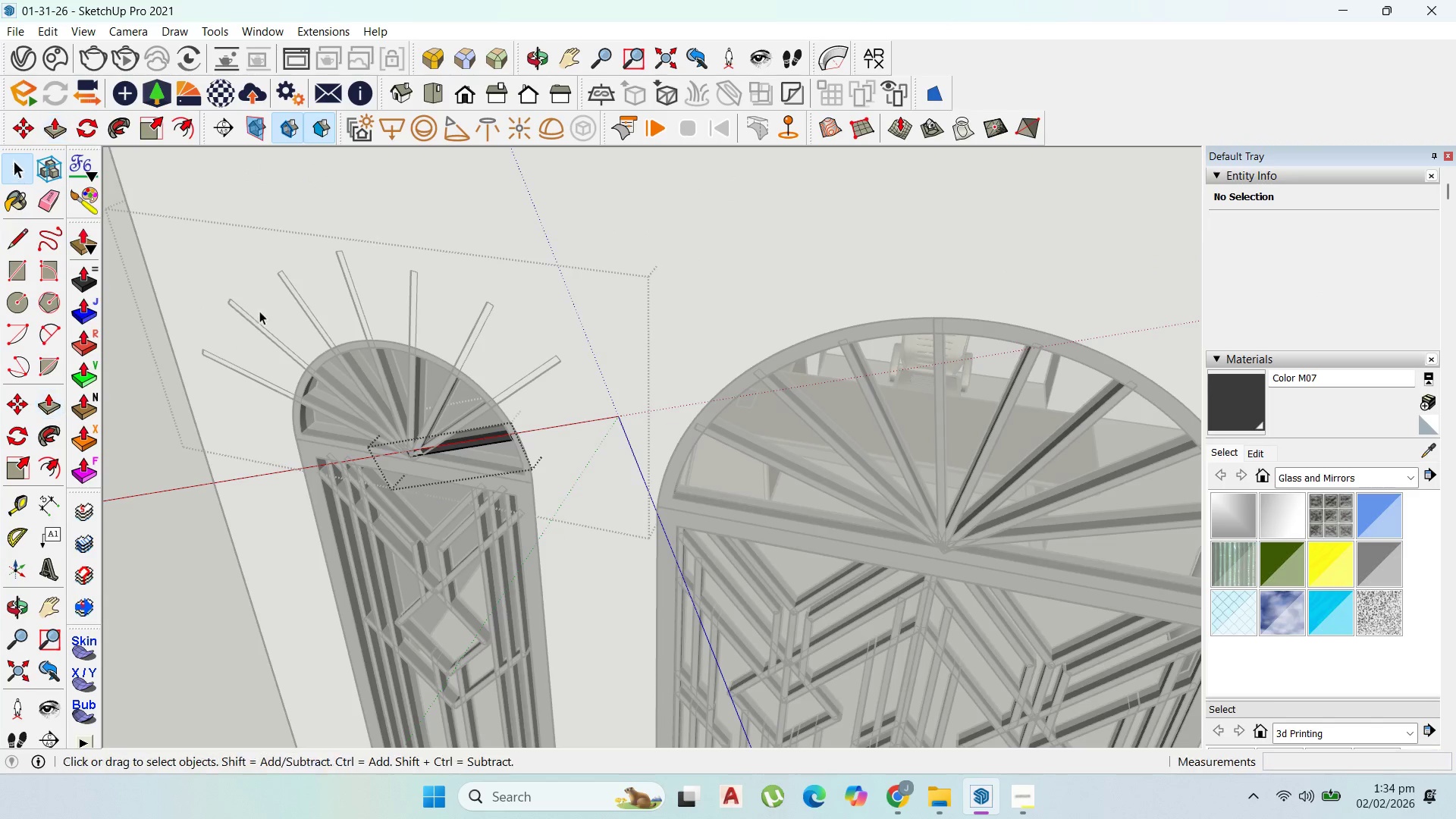 
key(Escape)
 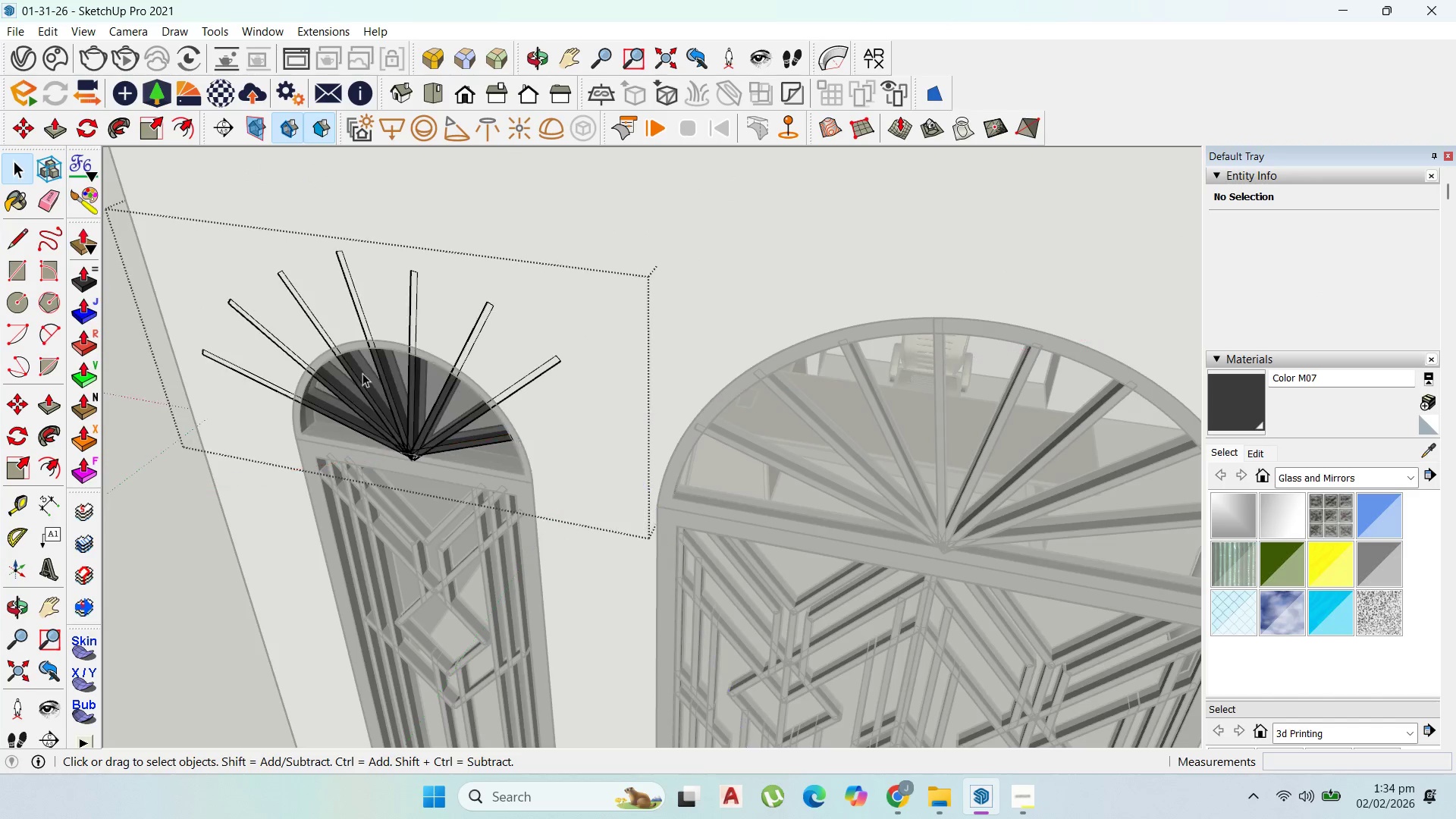 
key(Escape)
 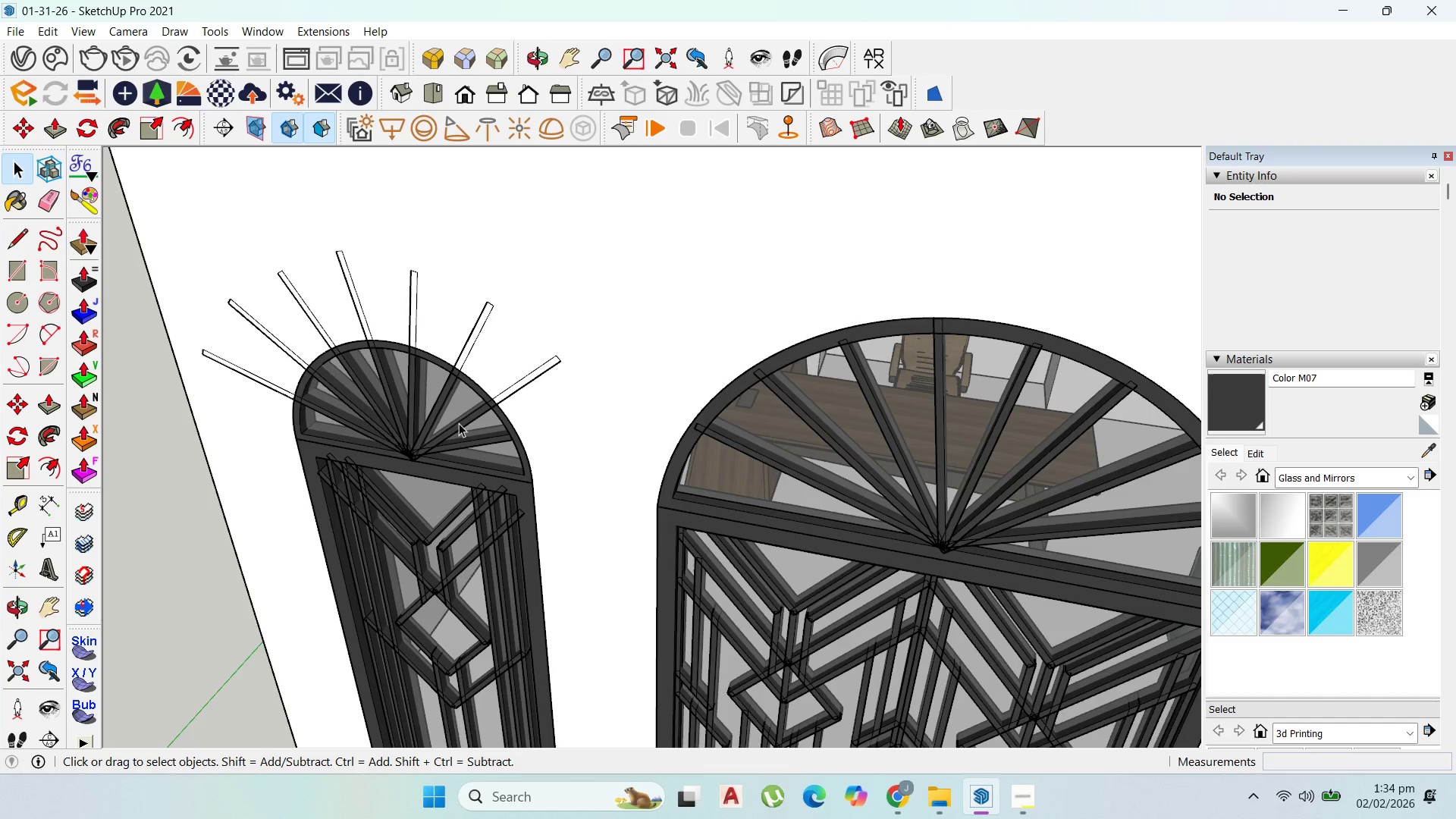 
double_click([460, 424])
 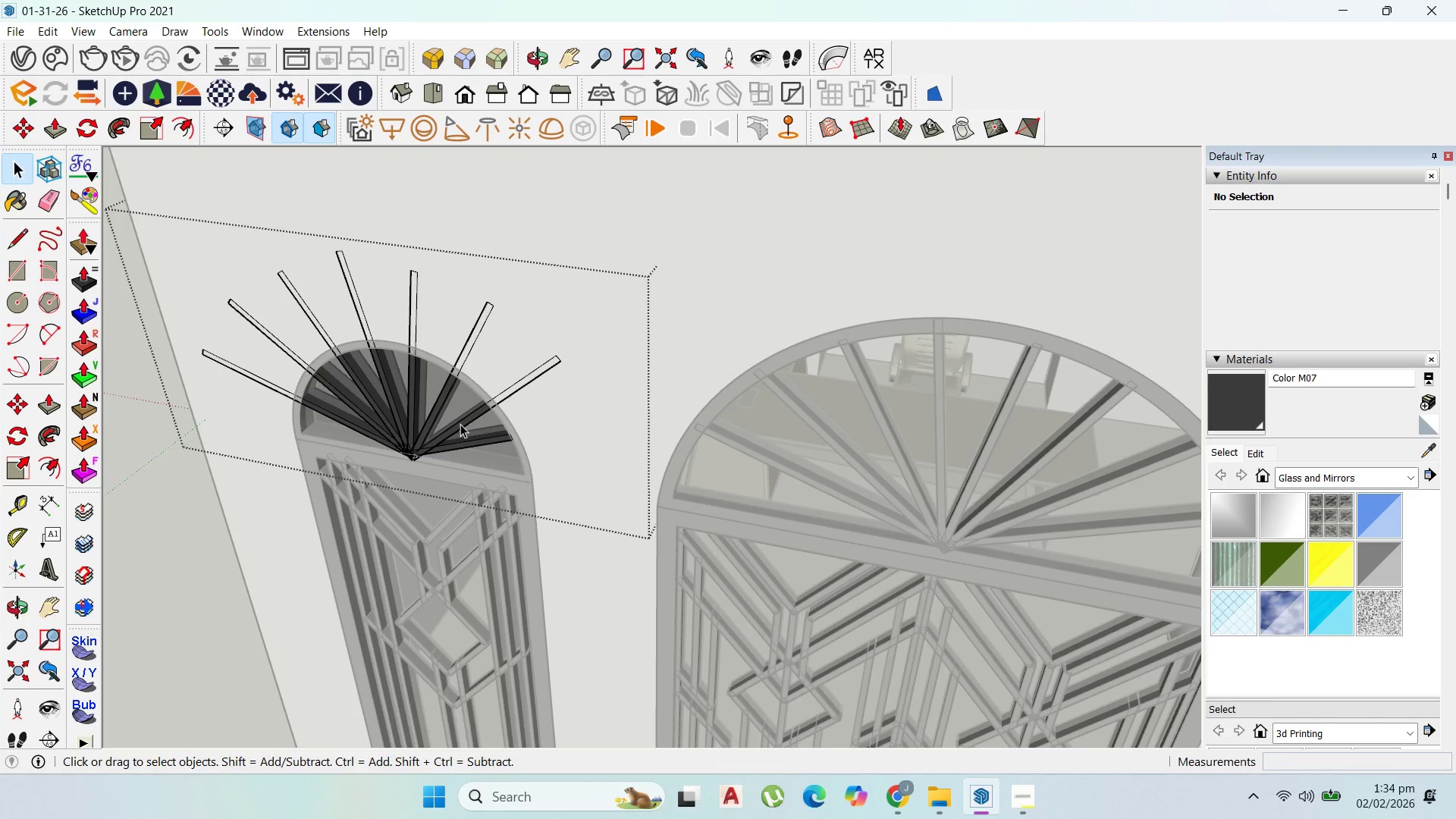 
triple_click([461, 425])
 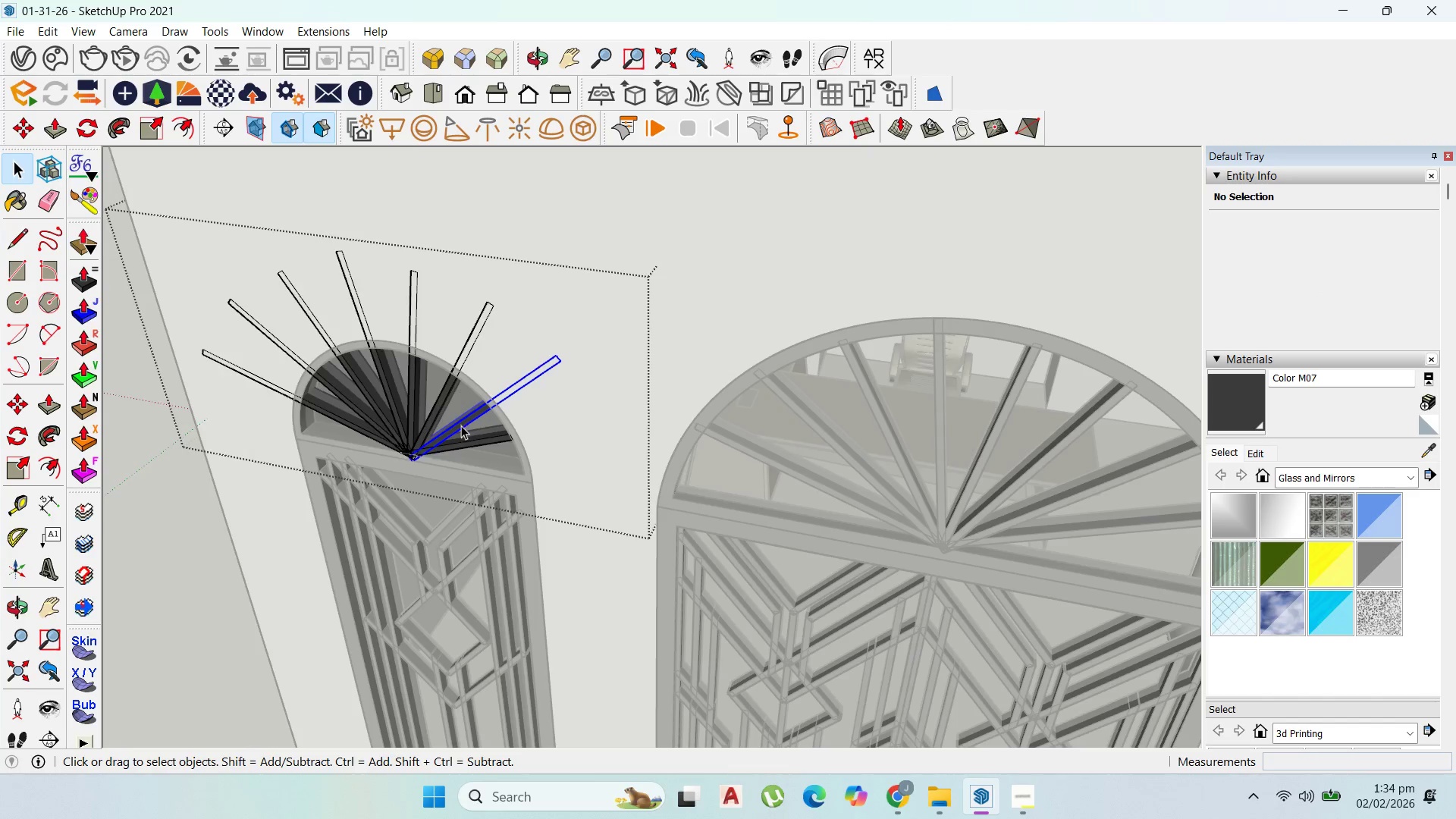 
triple_click([461, 425])
 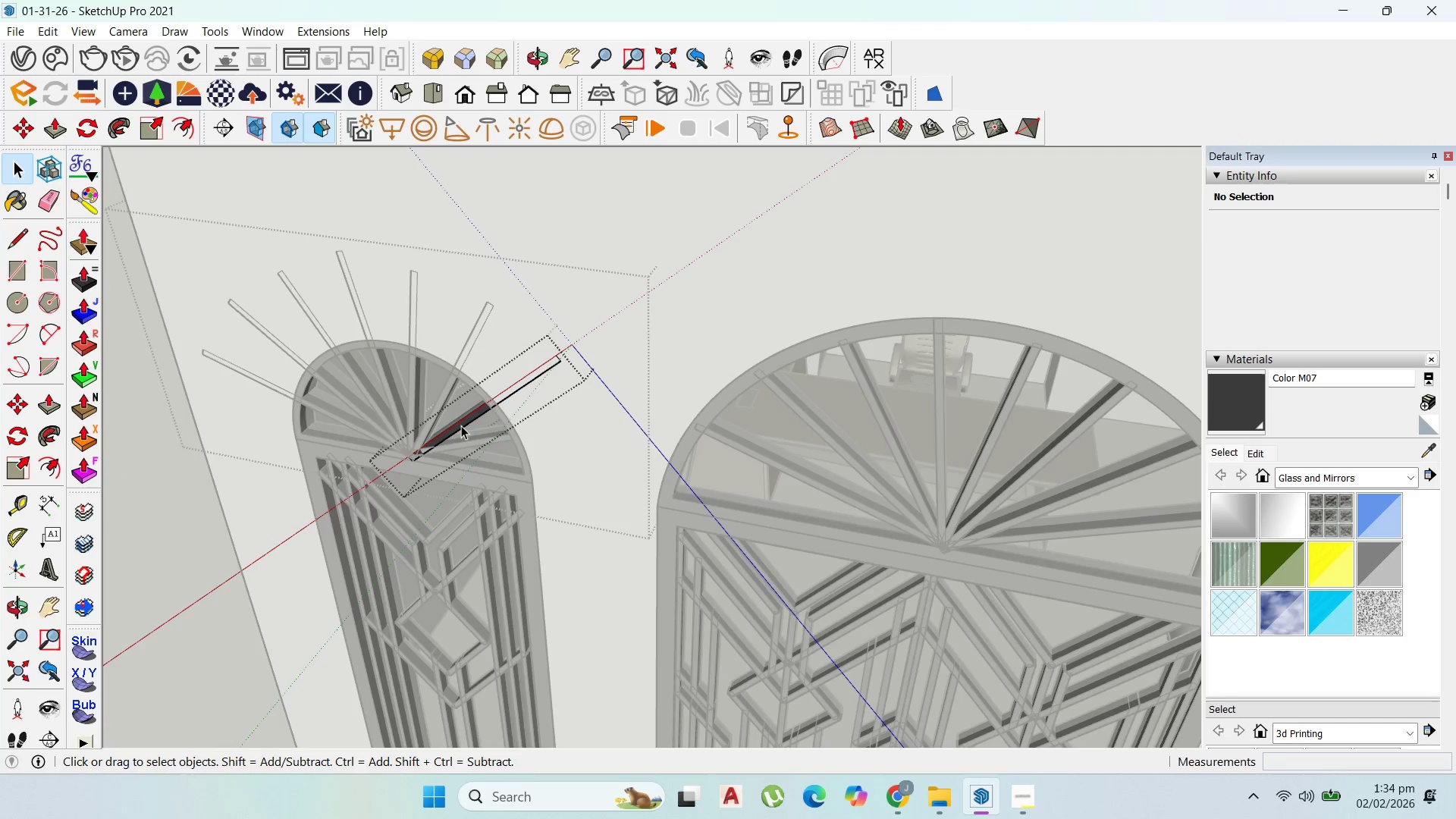 
triple_click([461, 425])
 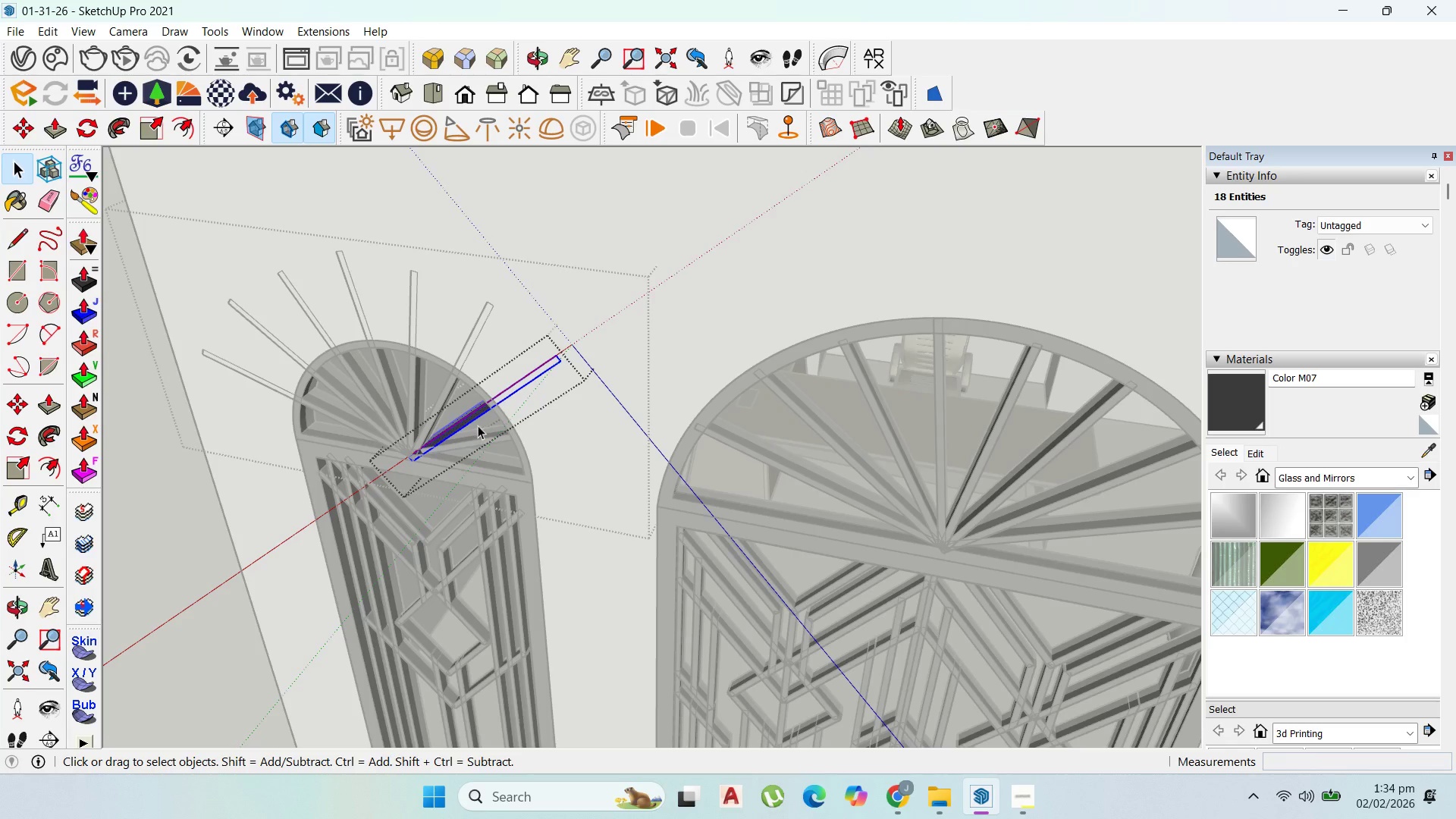 
key(P)
 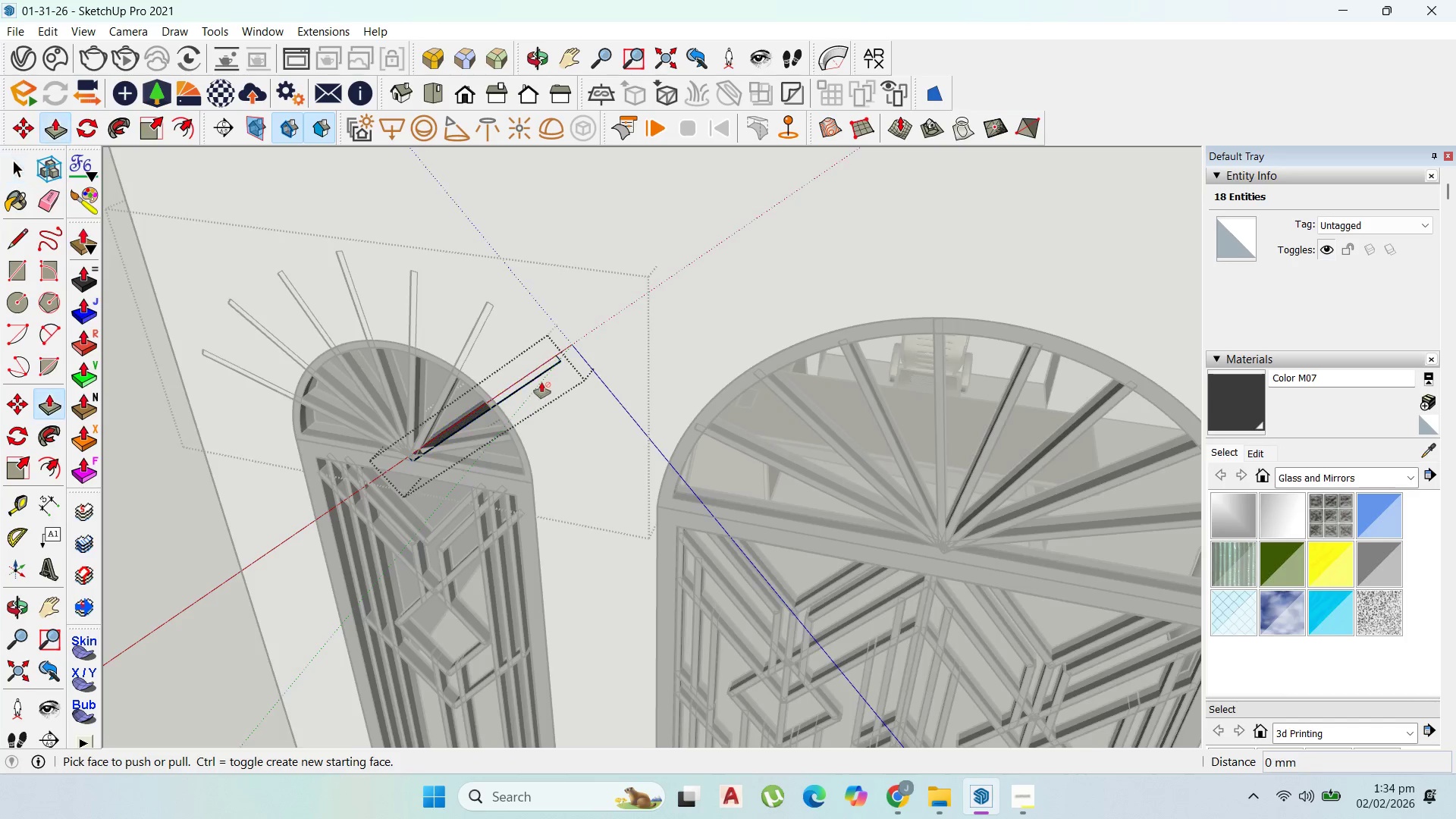 
left_click([565, 348])
 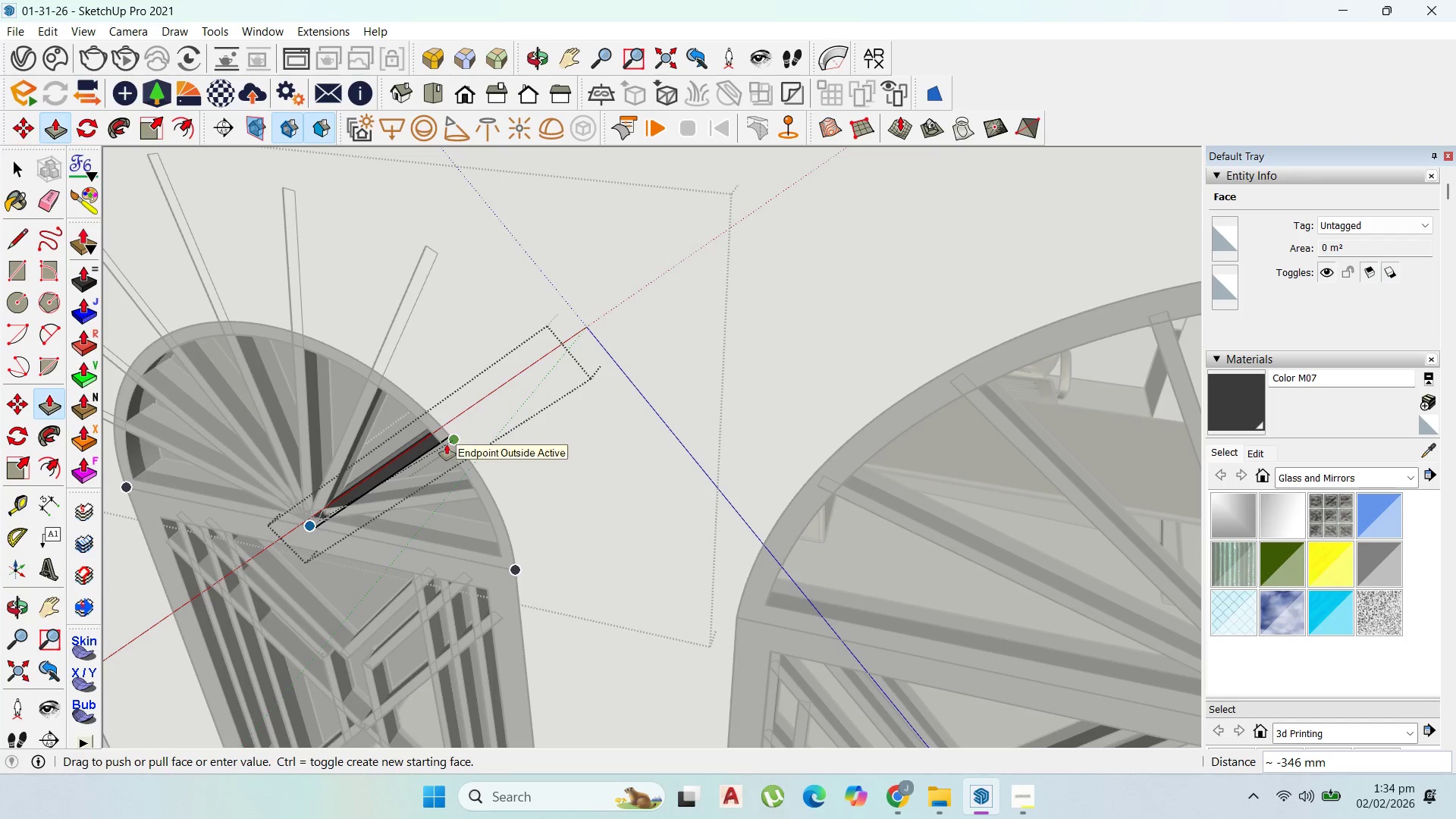 
scroll: coordinate [565, 353], scroll_direction: up, amount: 6.0
 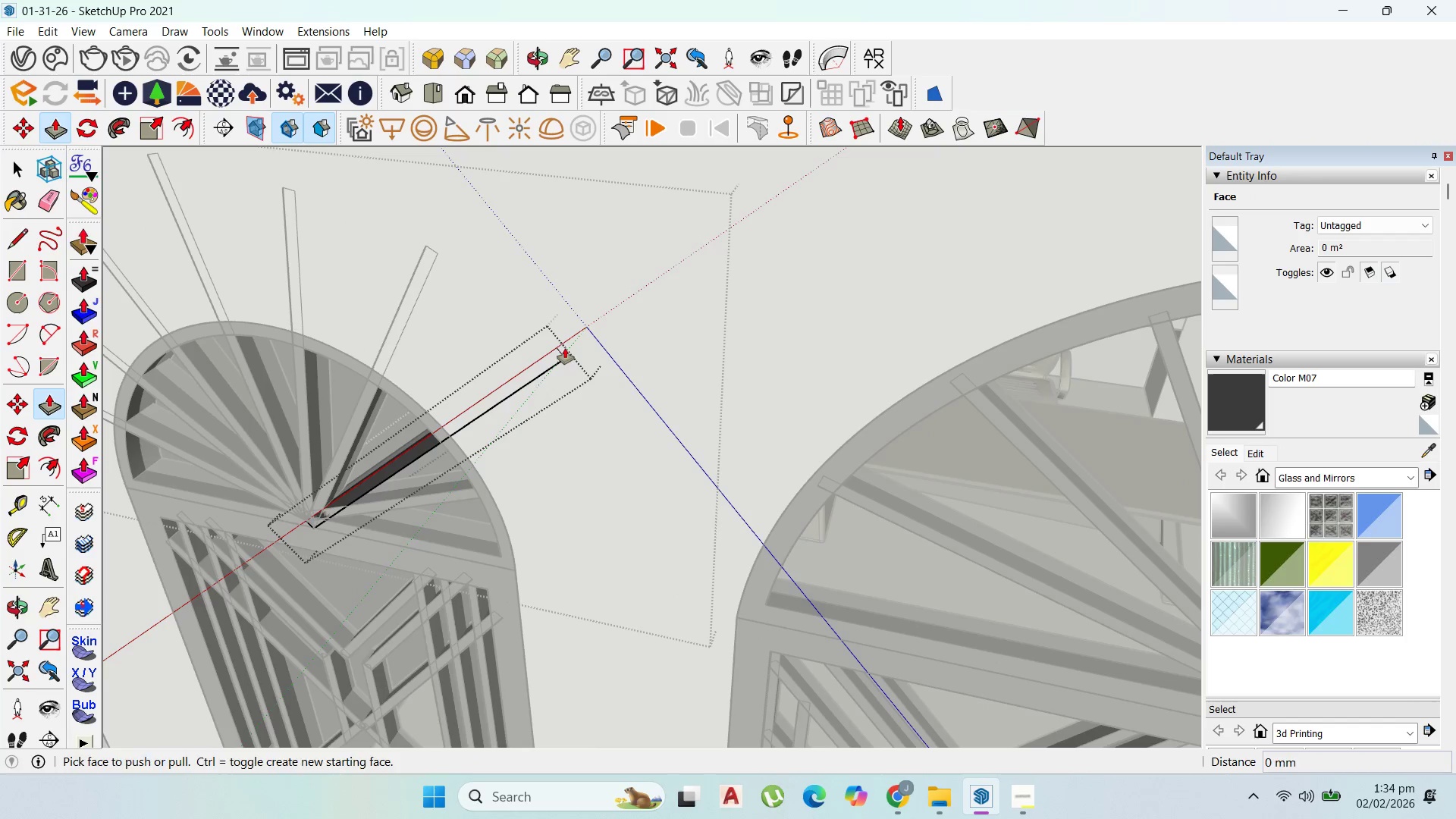 
left_click([443, 443])
 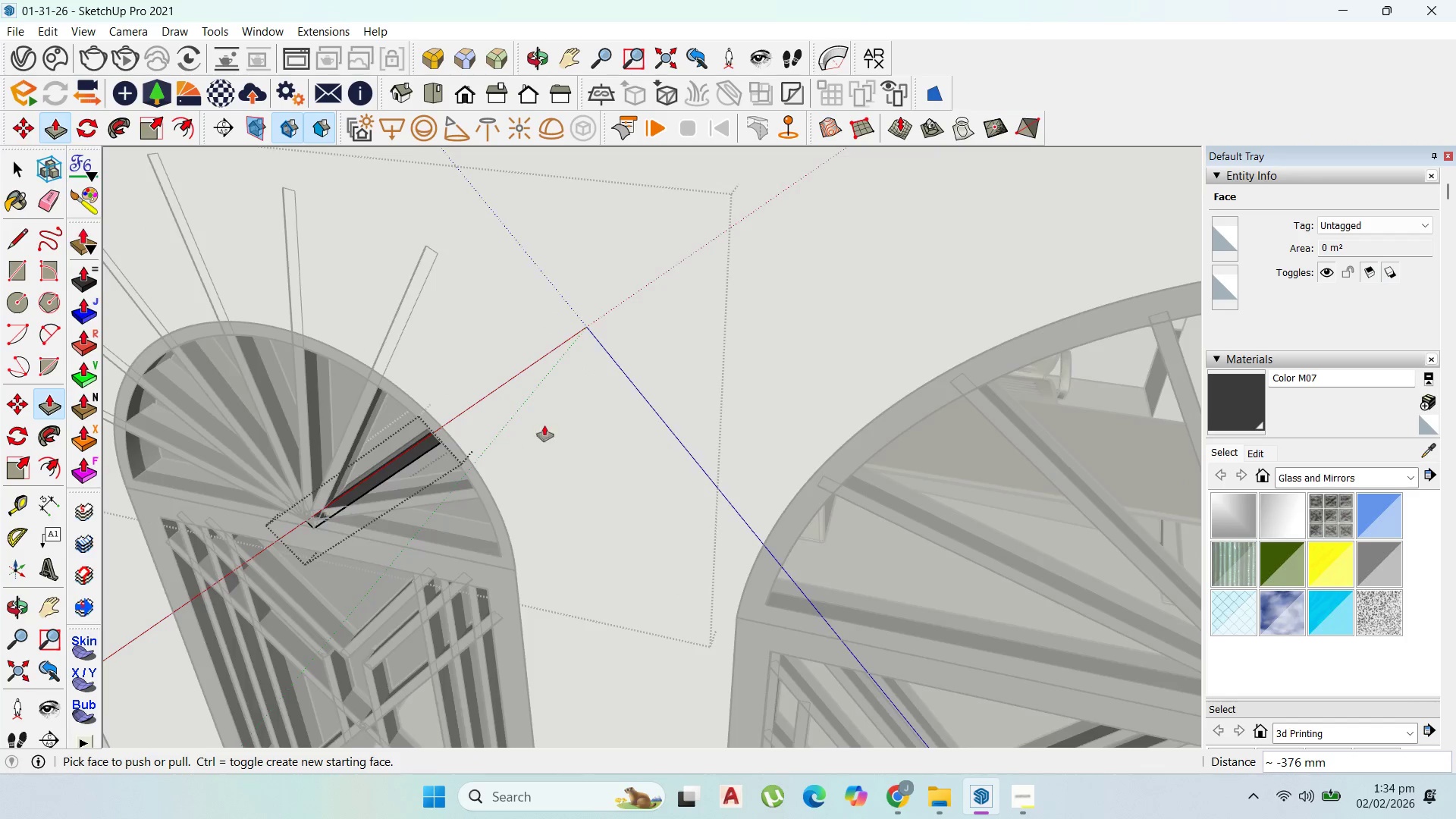 
scroll: coordinate [81, 312], scroll_direction: down, amount: 8.0
 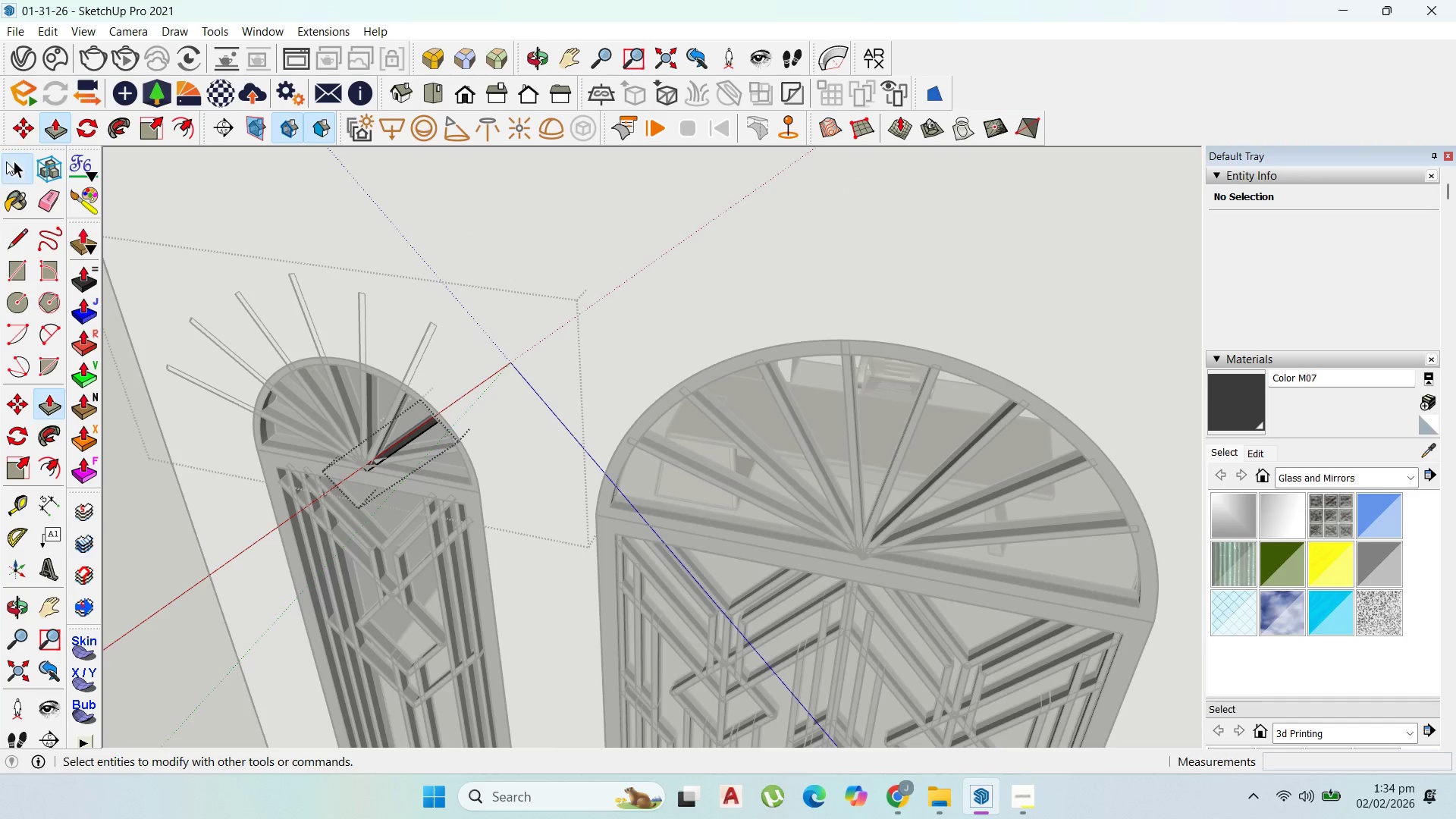 
double_click([8, 162])
 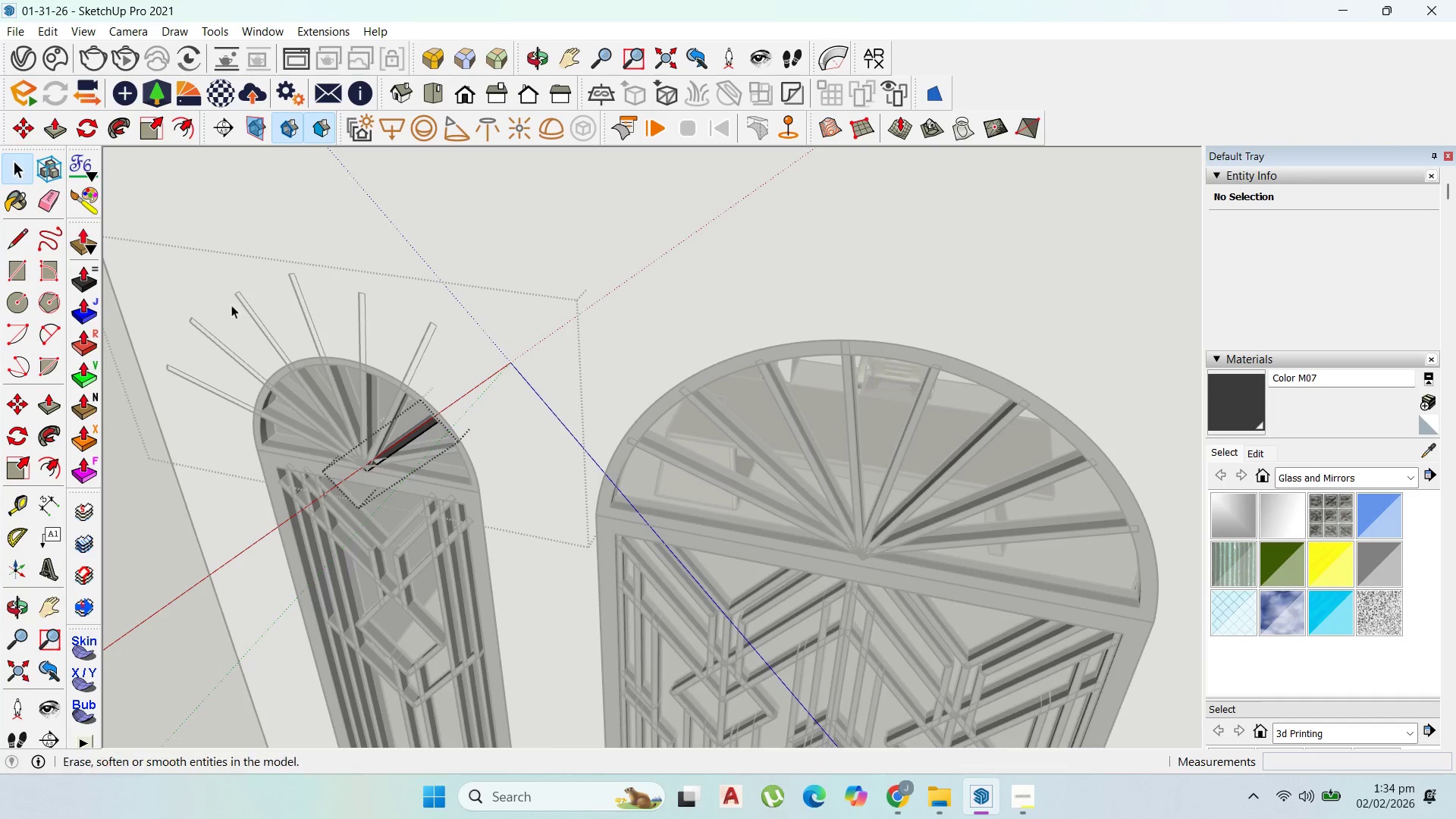 
key(Escape)
 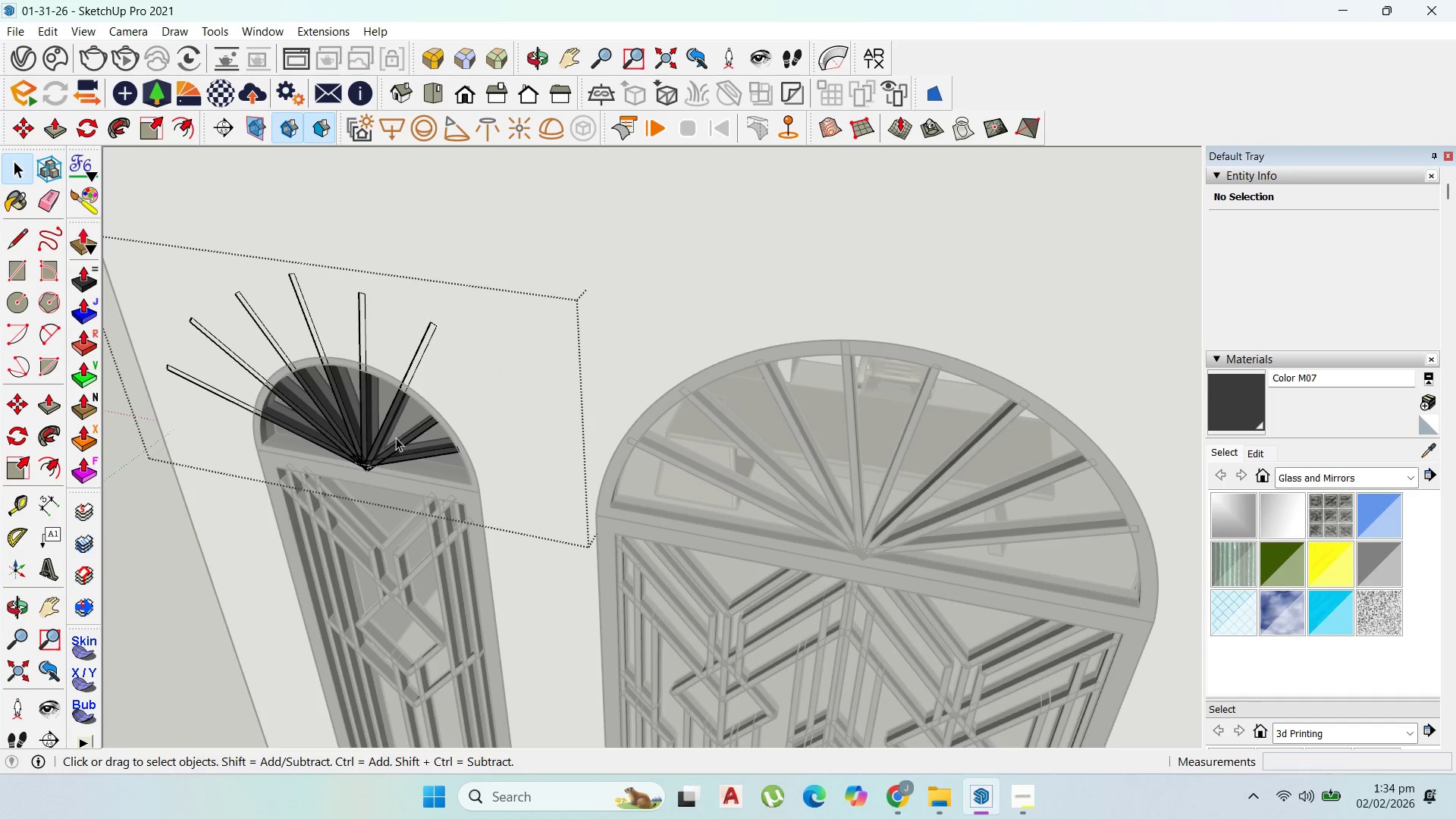 
double_click([396, 431])
 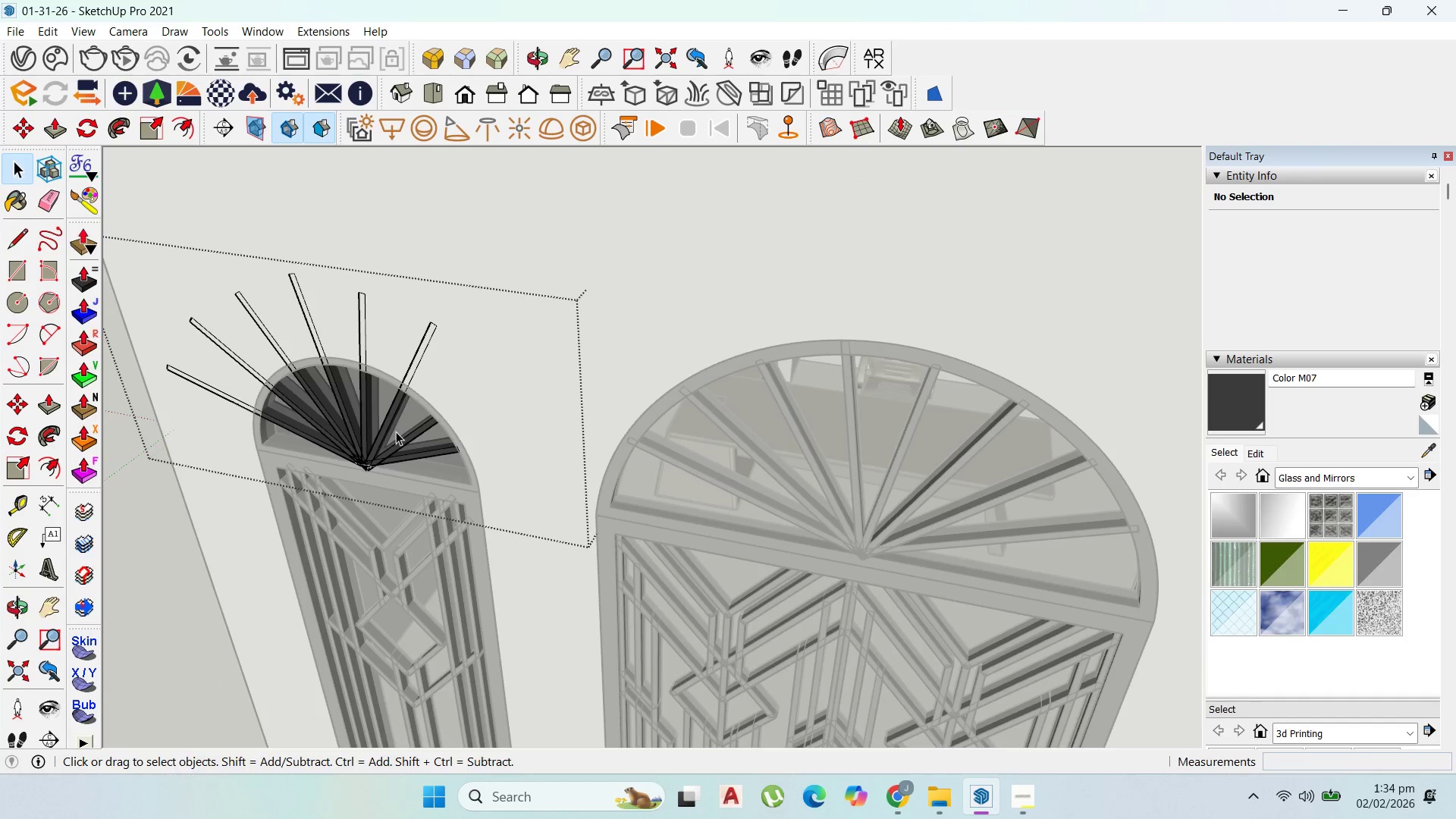 
left_click_drag(start_coordinate=[396, 431], to_coordinate=[396, 427])
 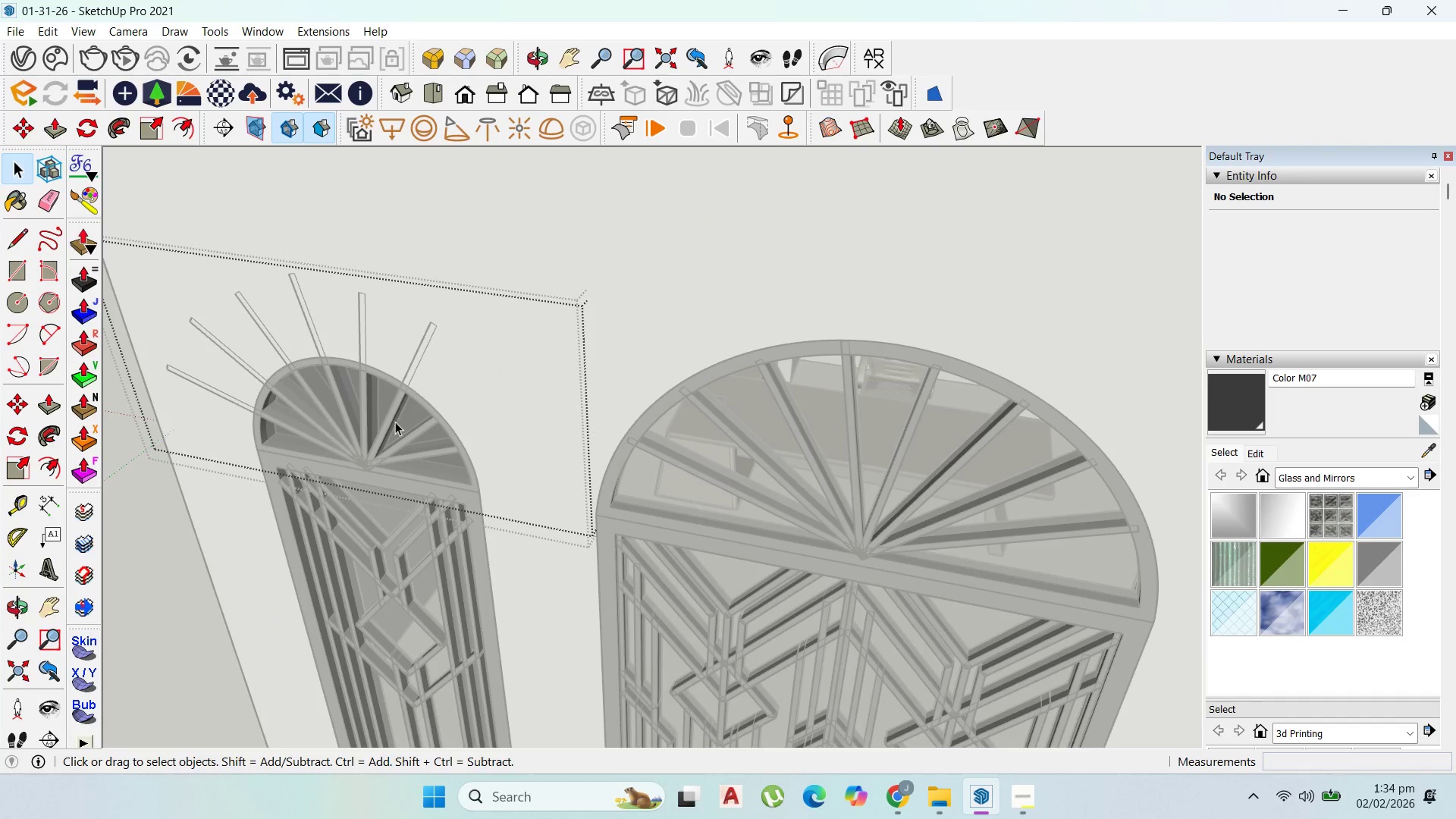 
triple_click([395, 422])
 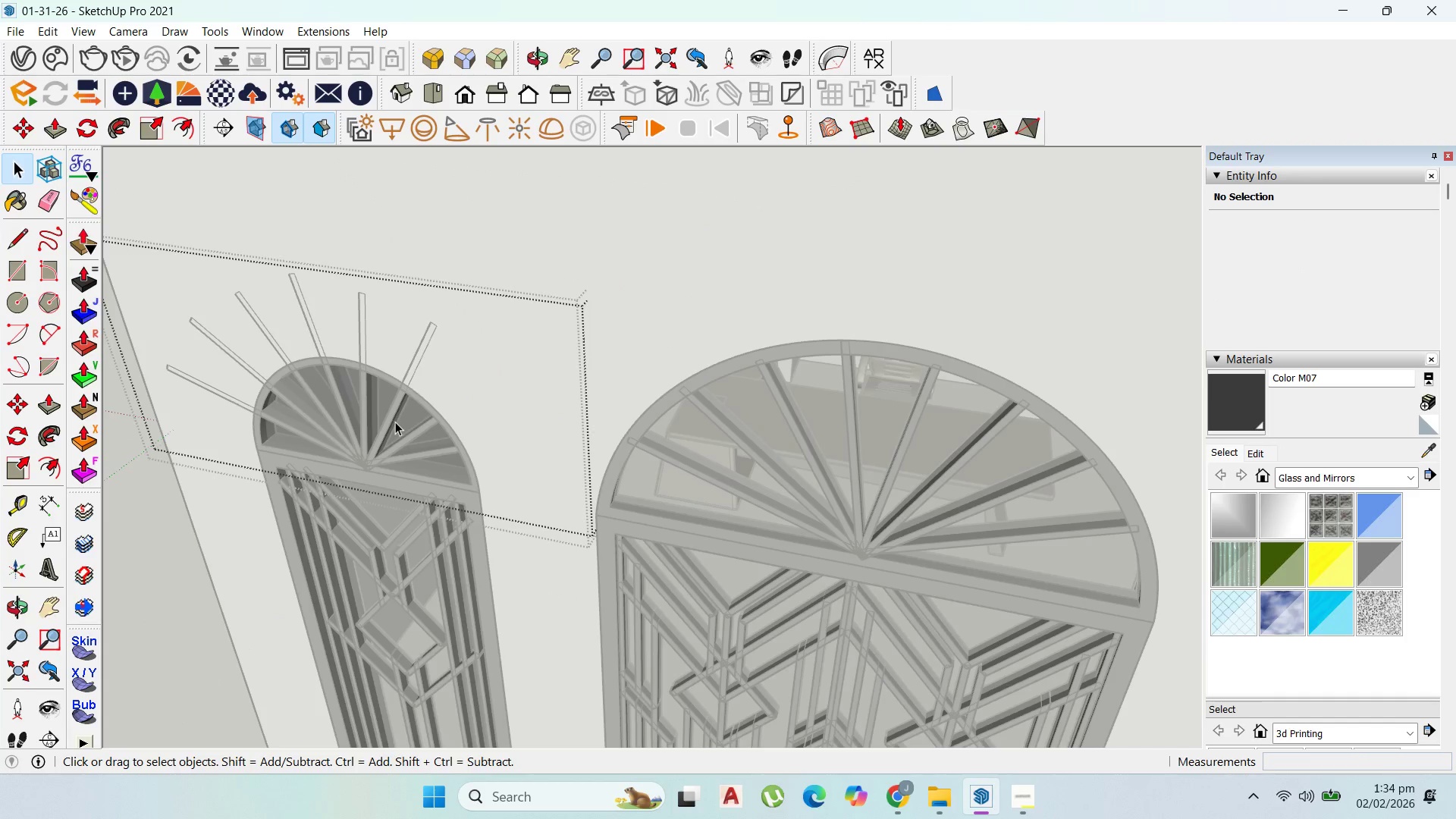 
triple_click([395, 422])
 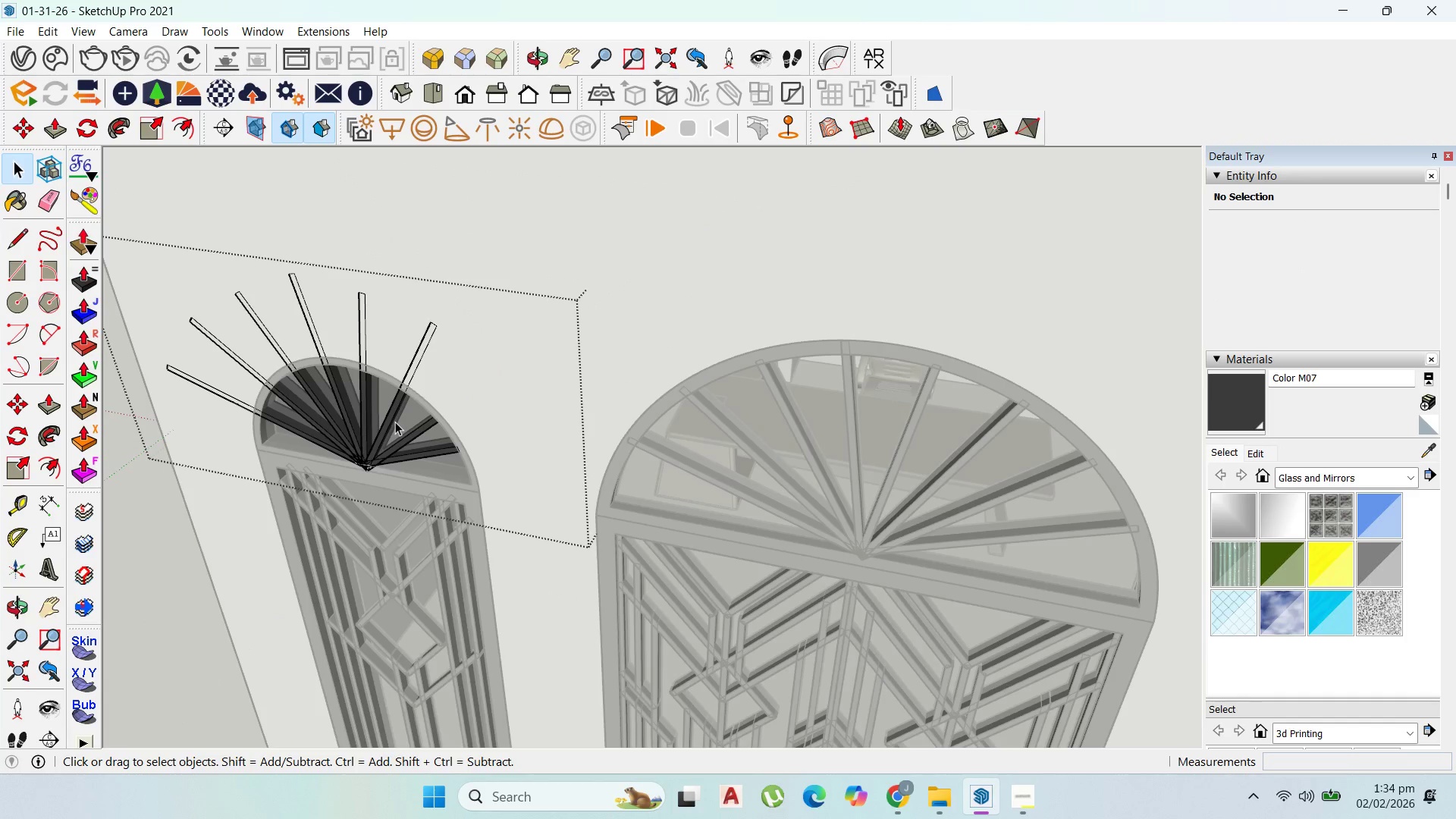 
key(Escape)
 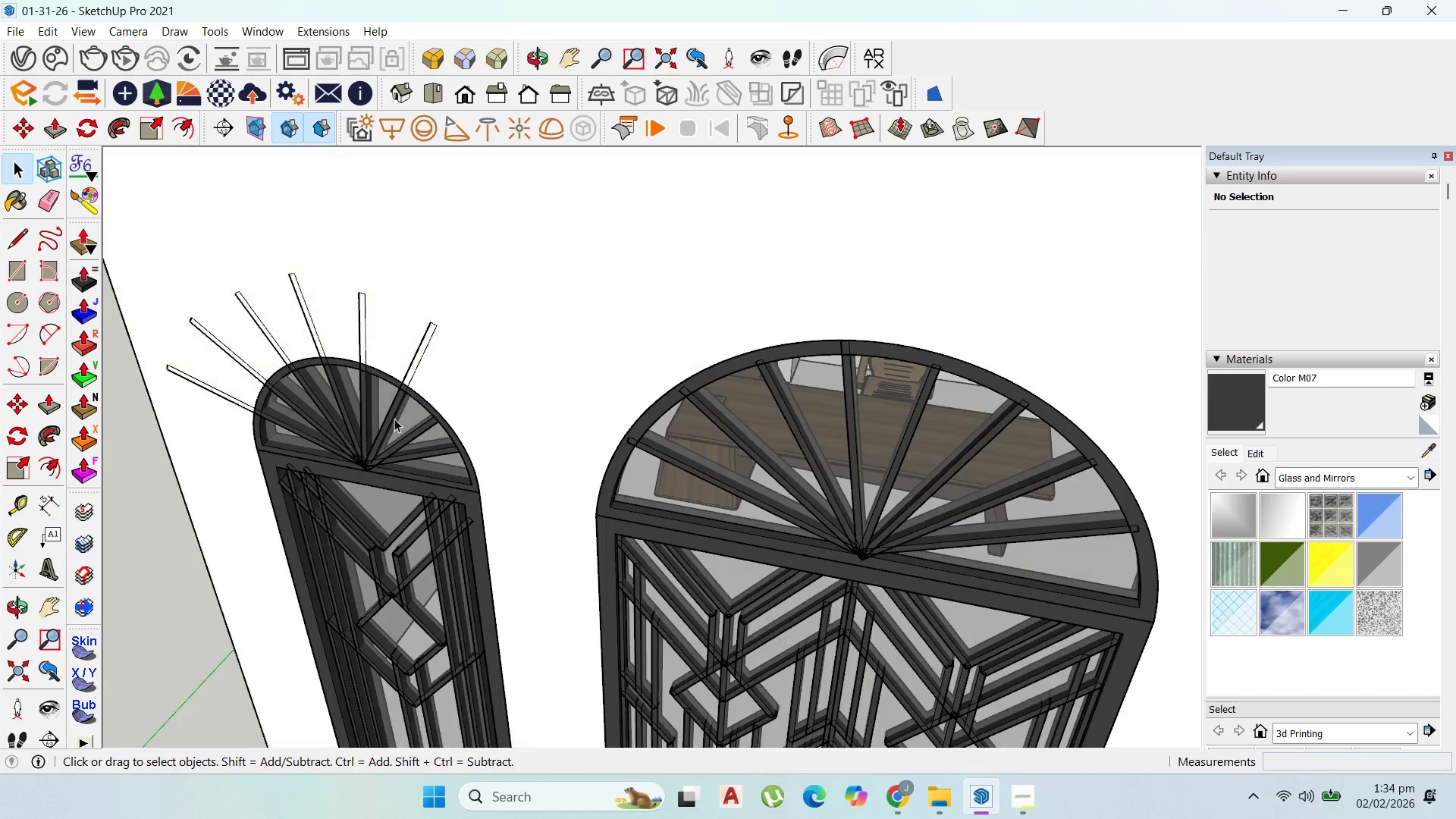 
triple_click([394, 419])
 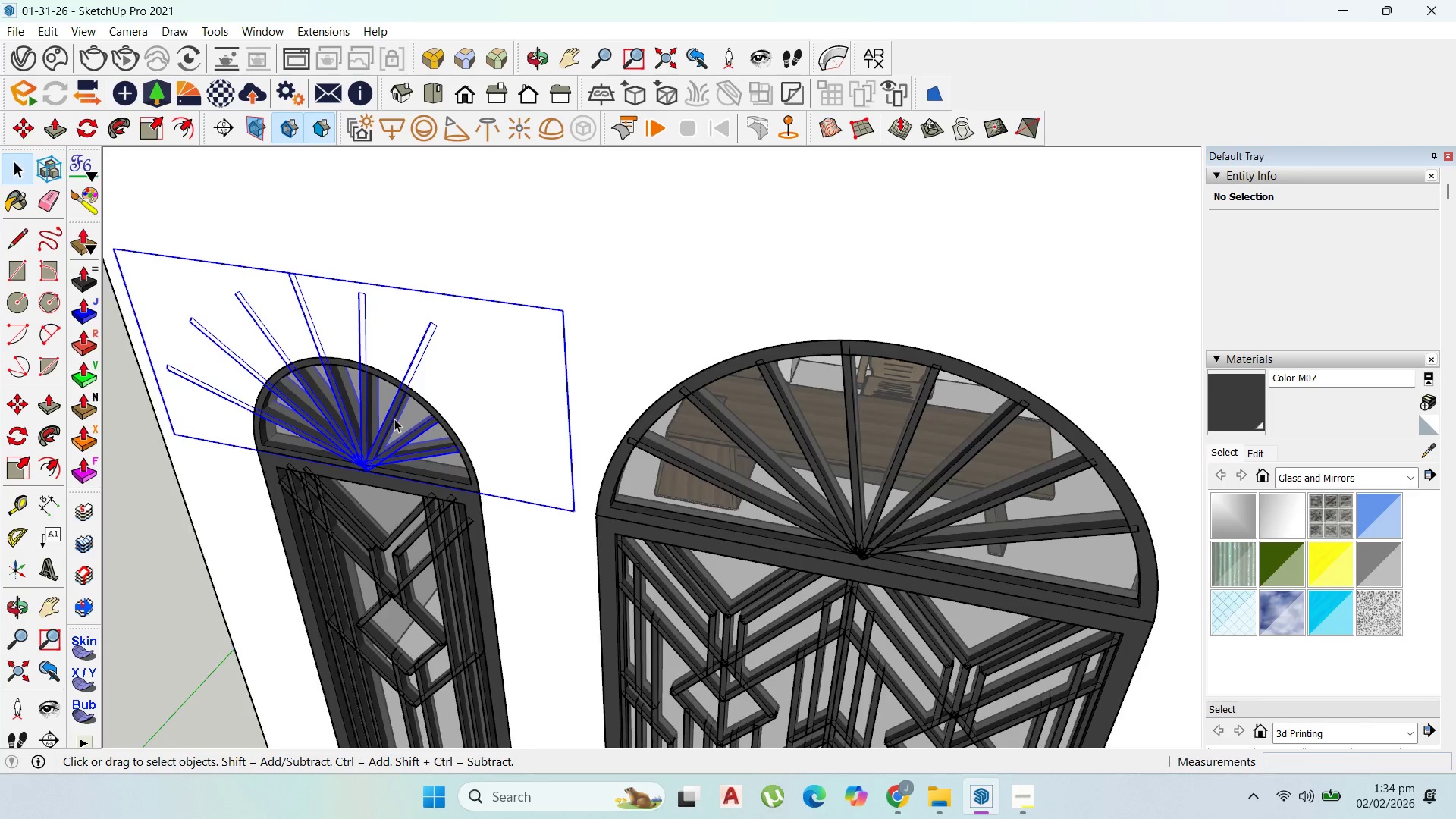 
triple_click([394, 419])
 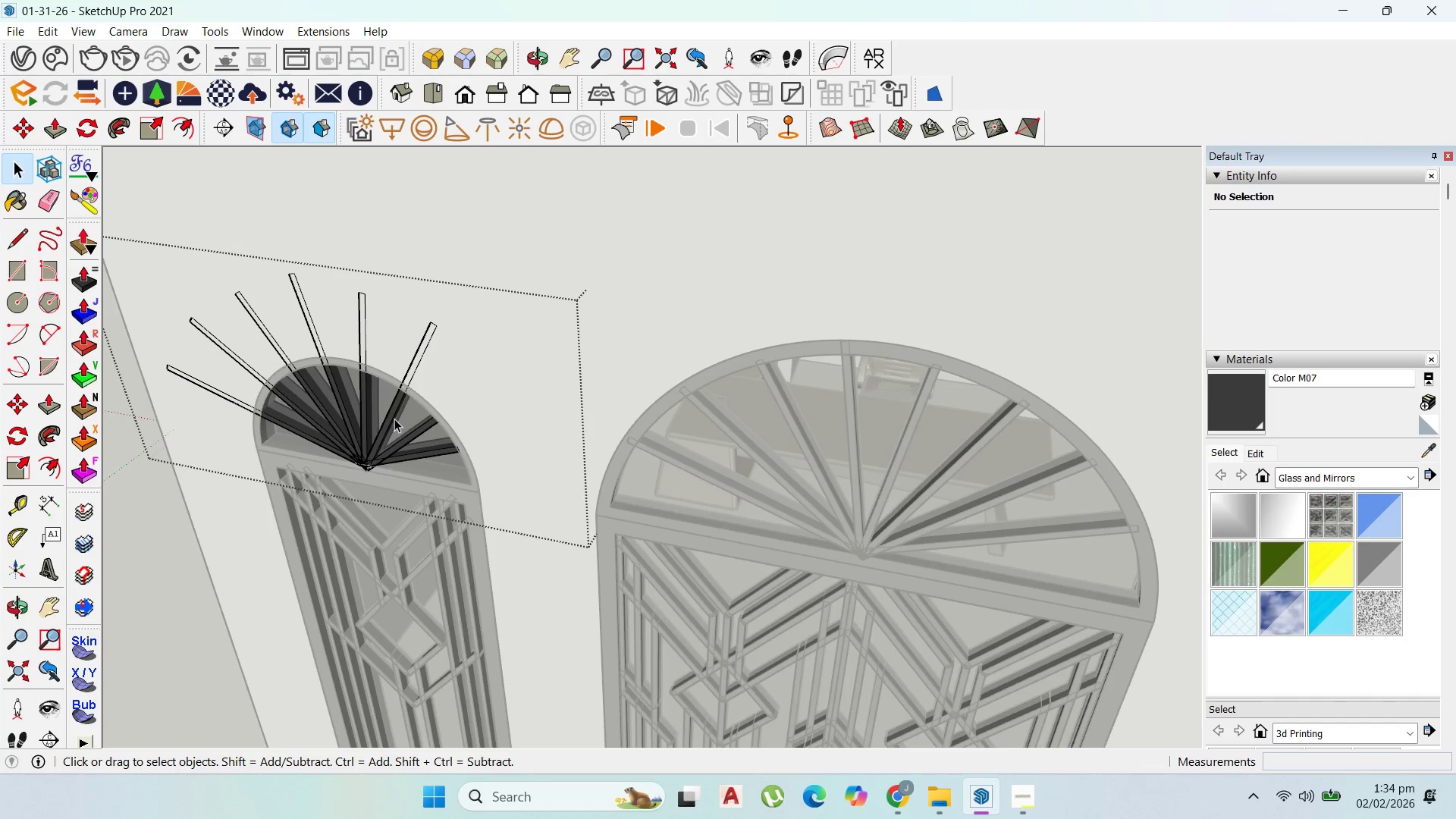 
triple_click([394, 419])
 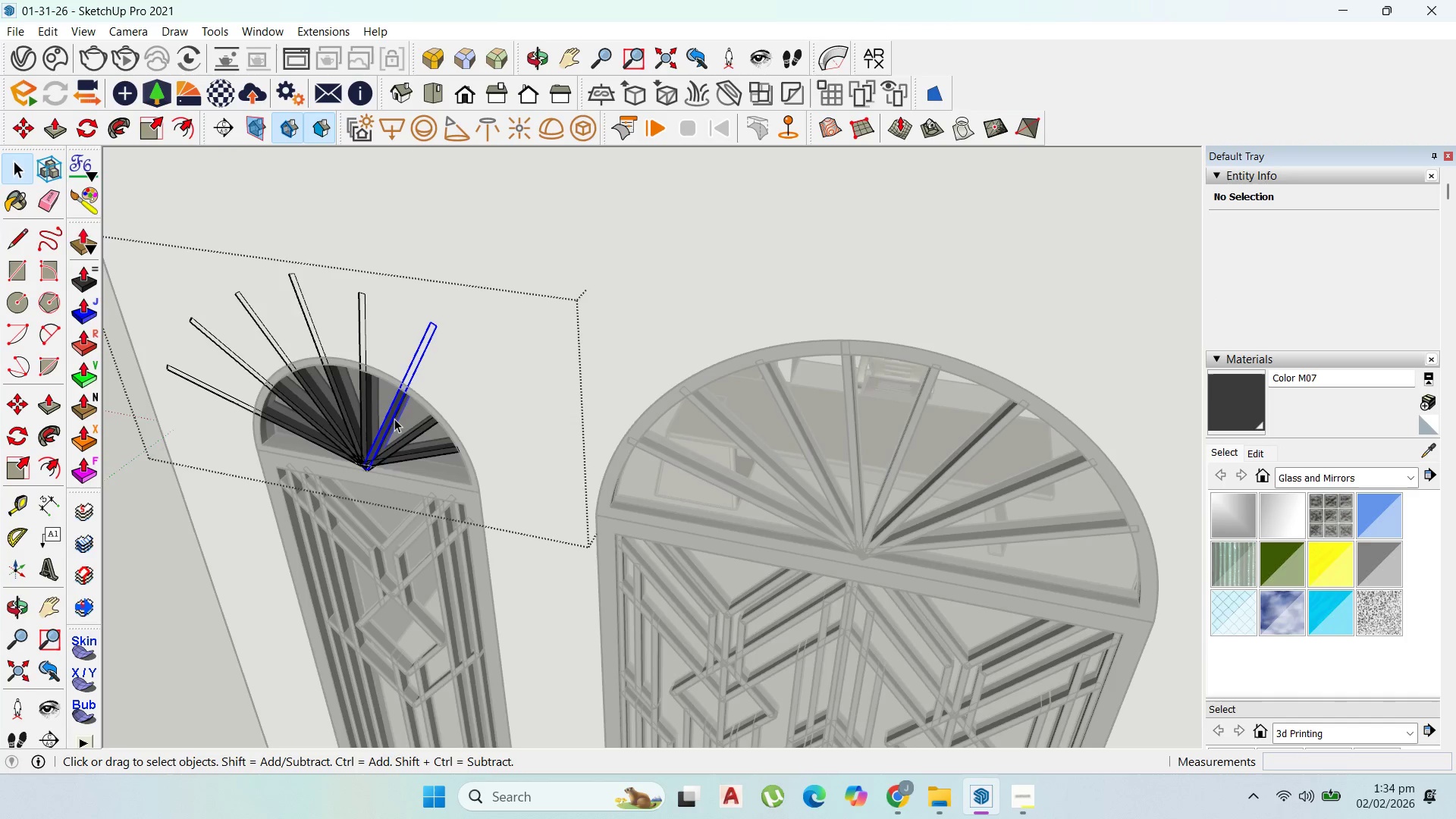 
triple_click([394, 419])
 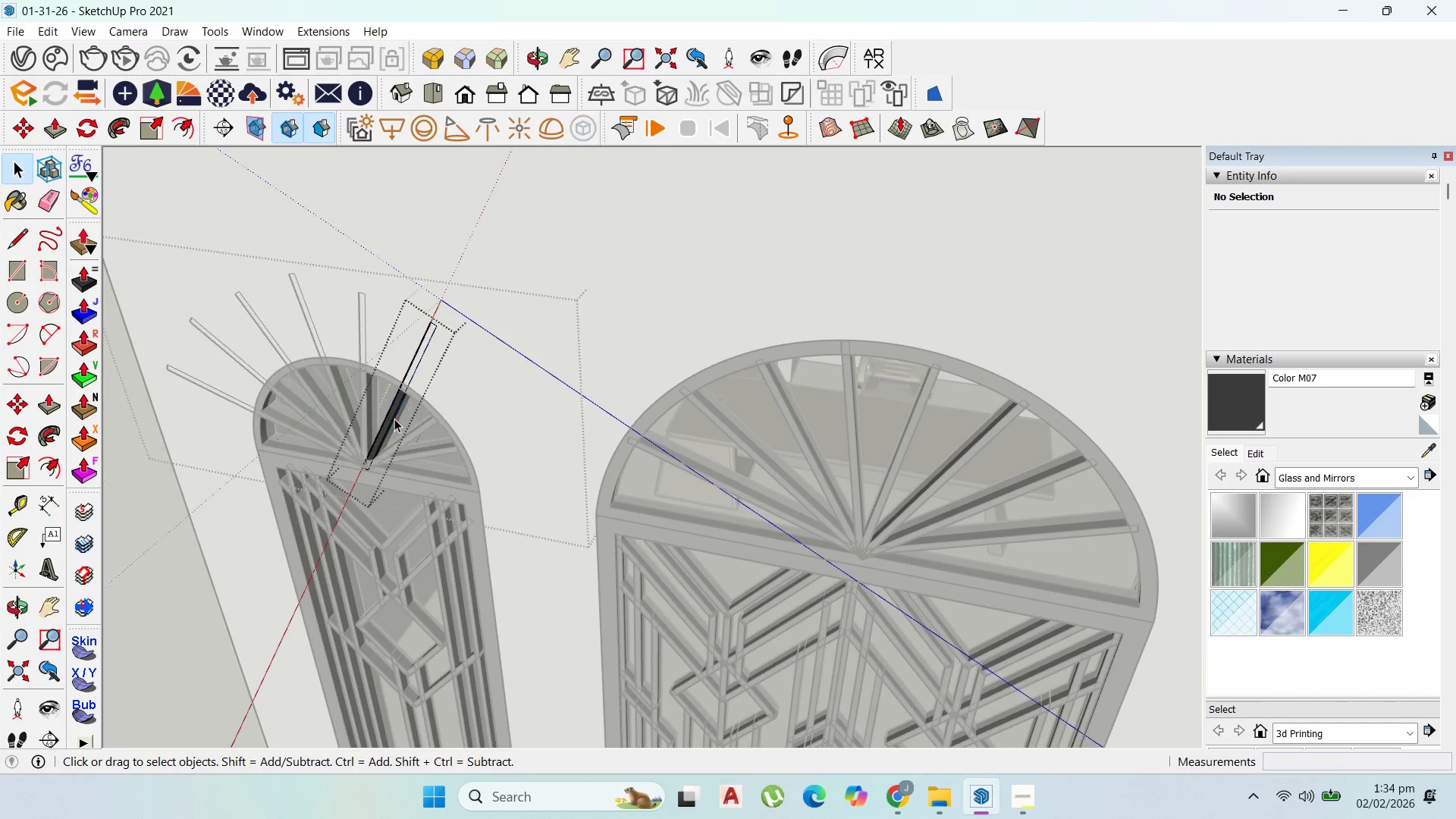 
triple_click([394, 419])
 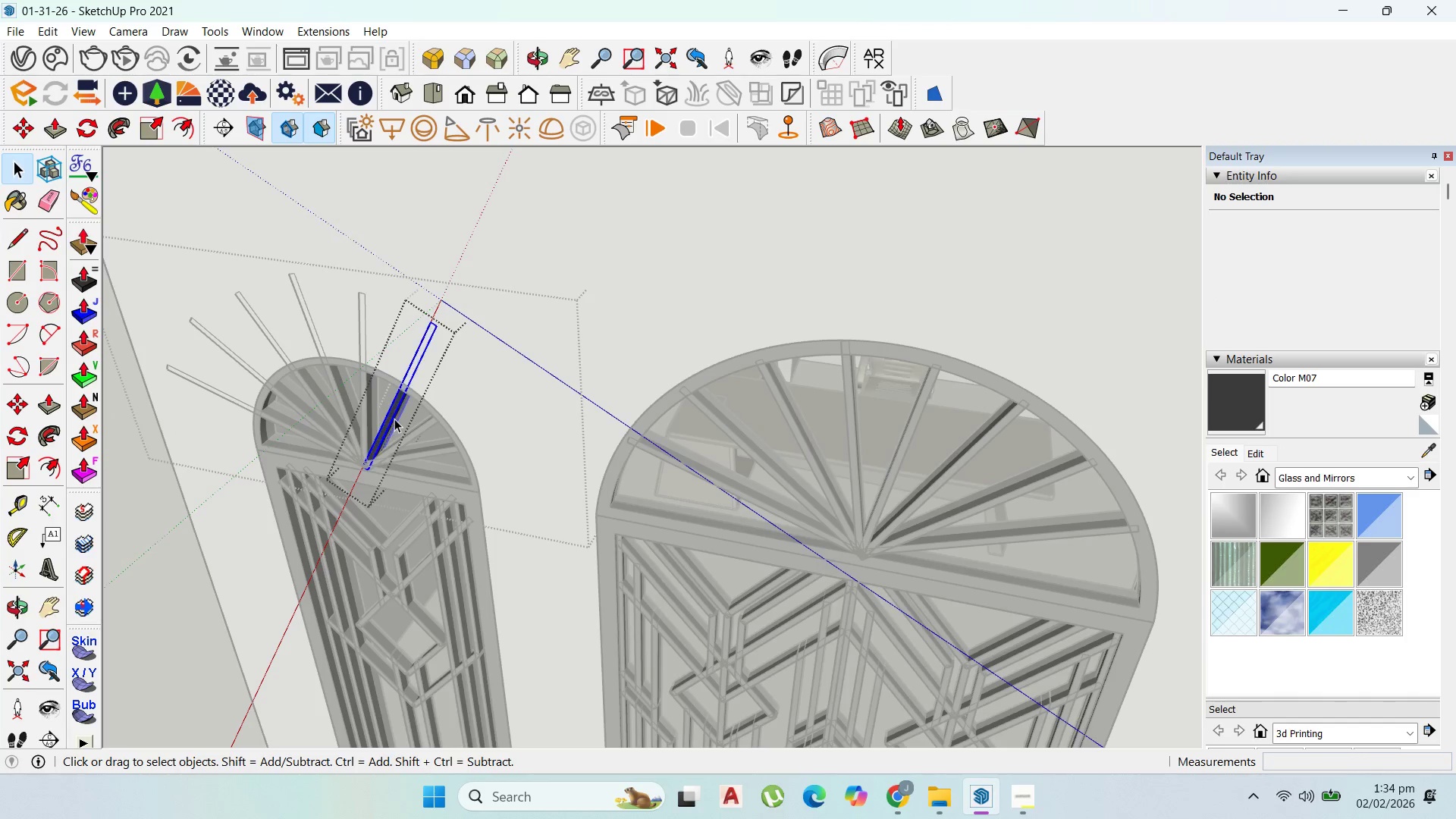 
triple_click([394, 419])
 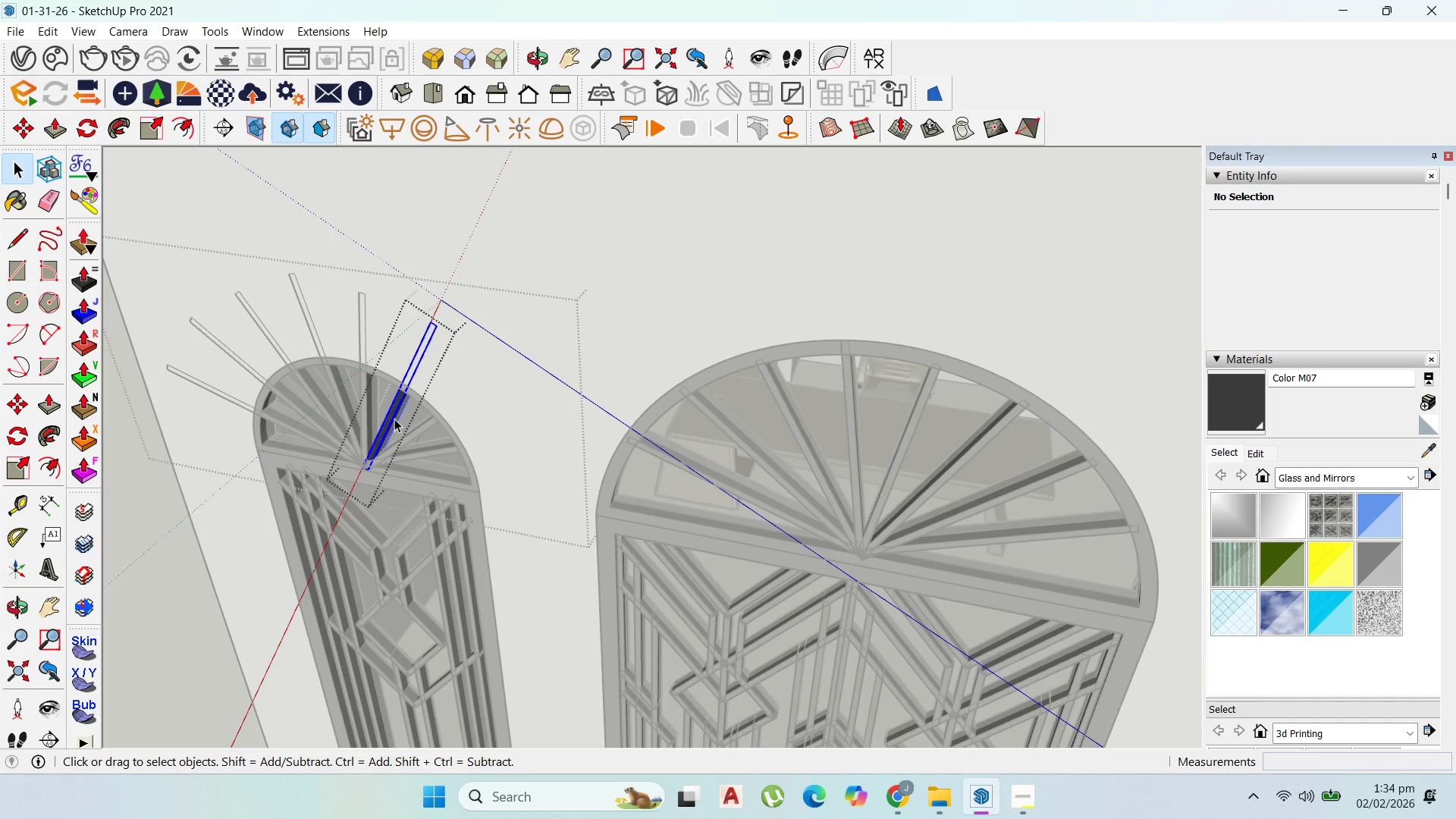 
triple_click([394, 419])
 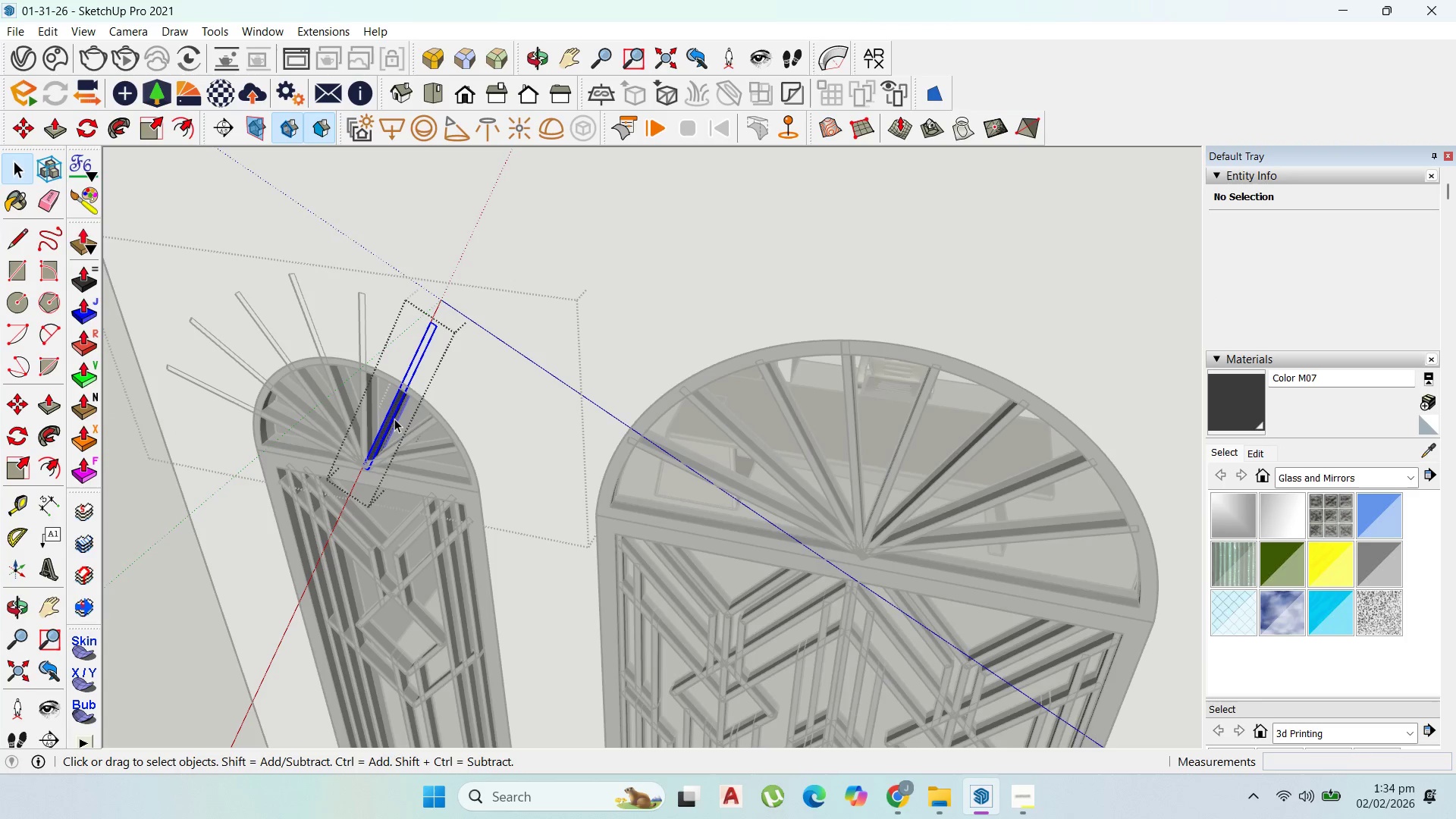 
triple_click([394, 419])
 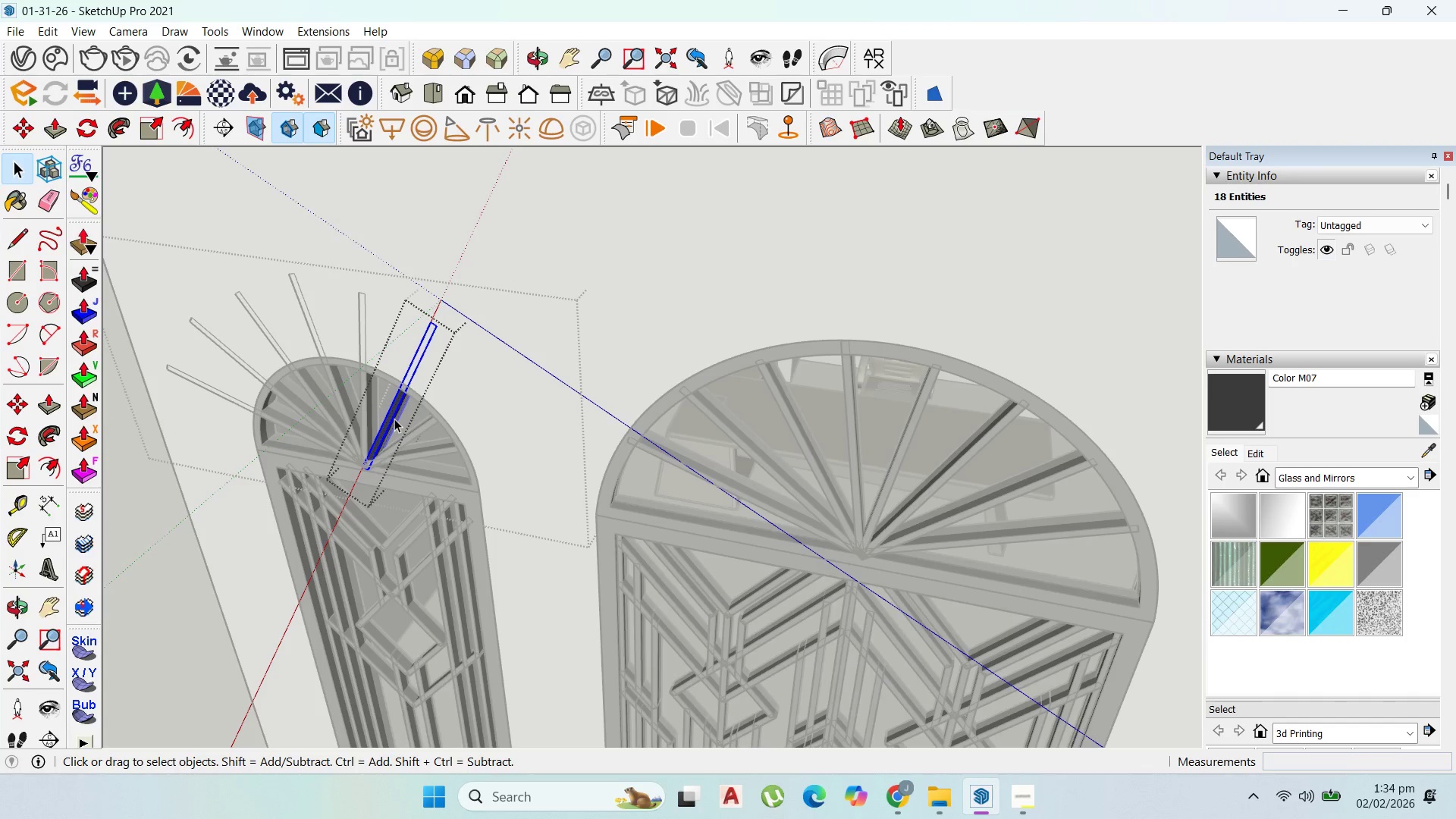 
triple_click([394, 418])
 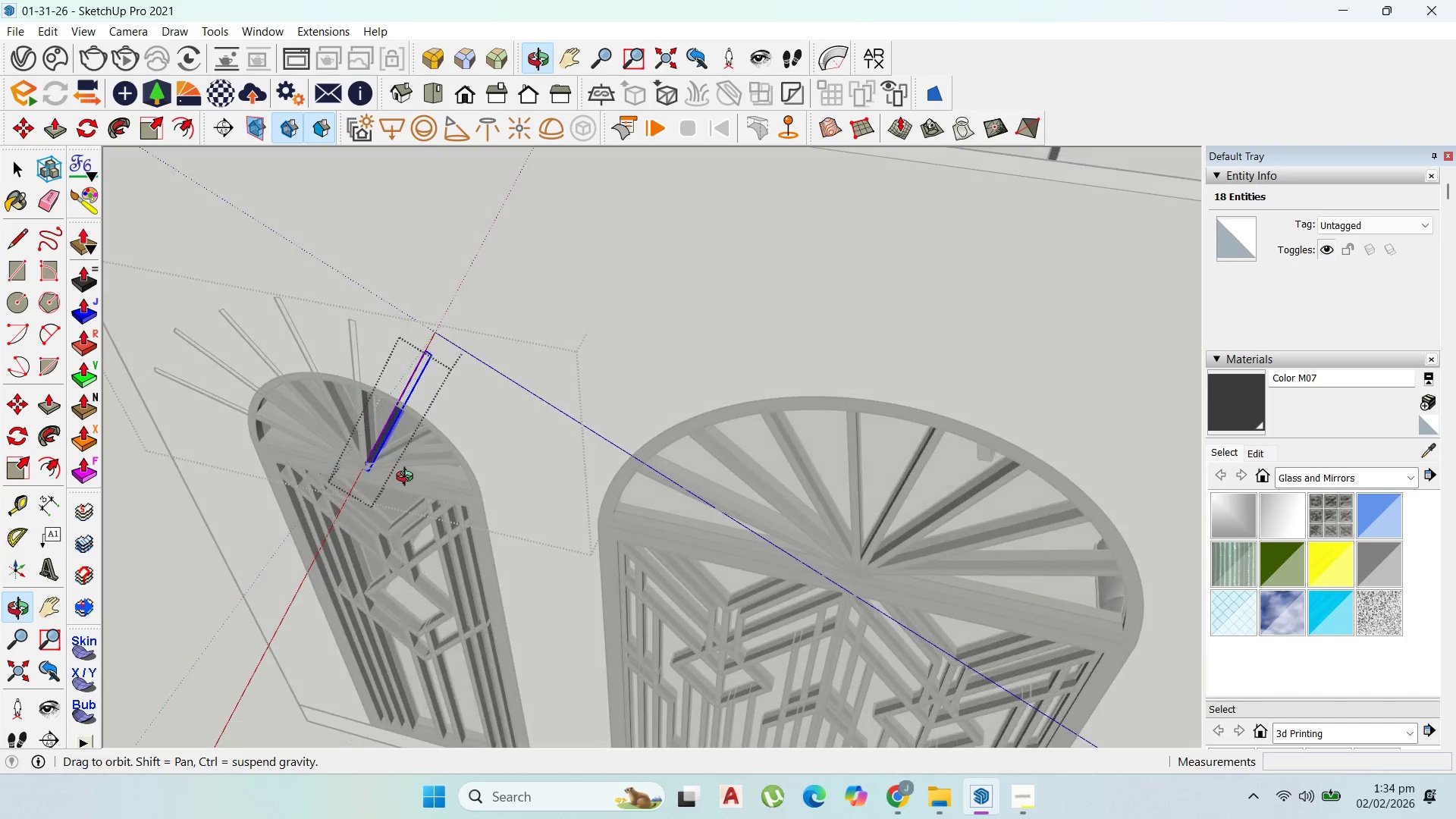 
key(P)
 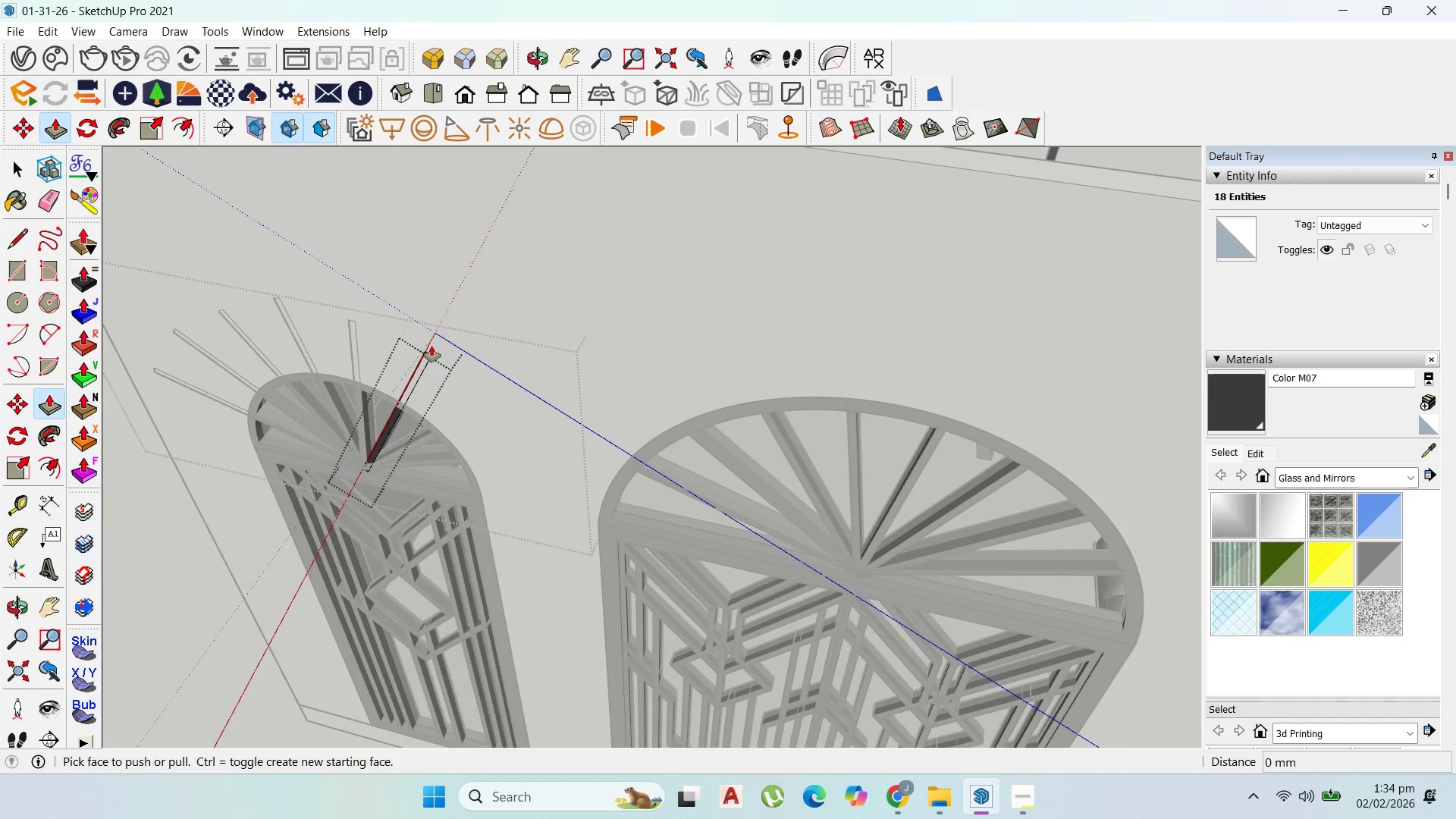 
left_click([431, 346])
 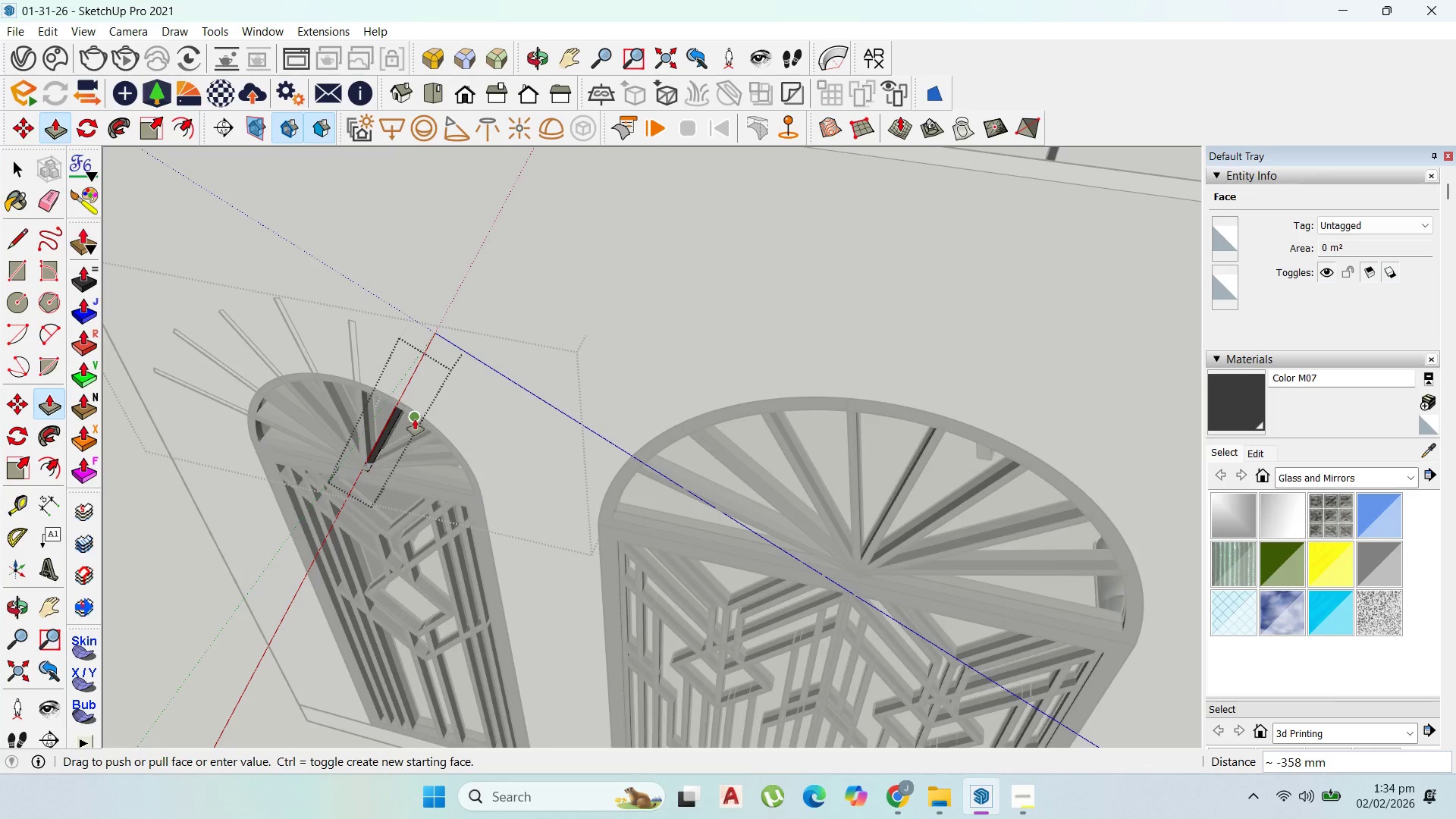 
scroll: coordinate [413, 419], scroll_direction: up, amount: 3.0
 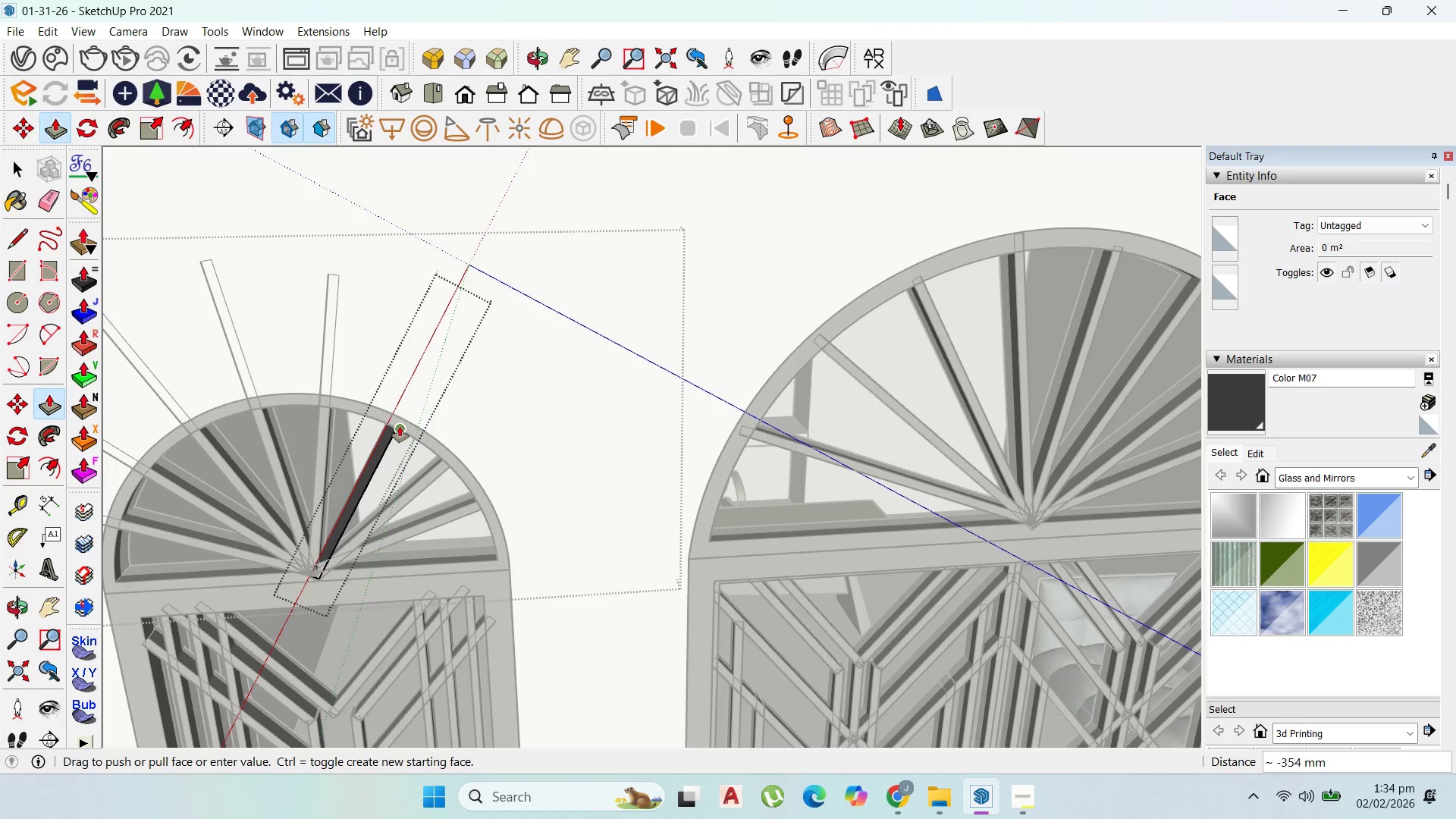 
left_click_drag(start_coordinate=[403, 428], to_coordinate=[407, 427])
 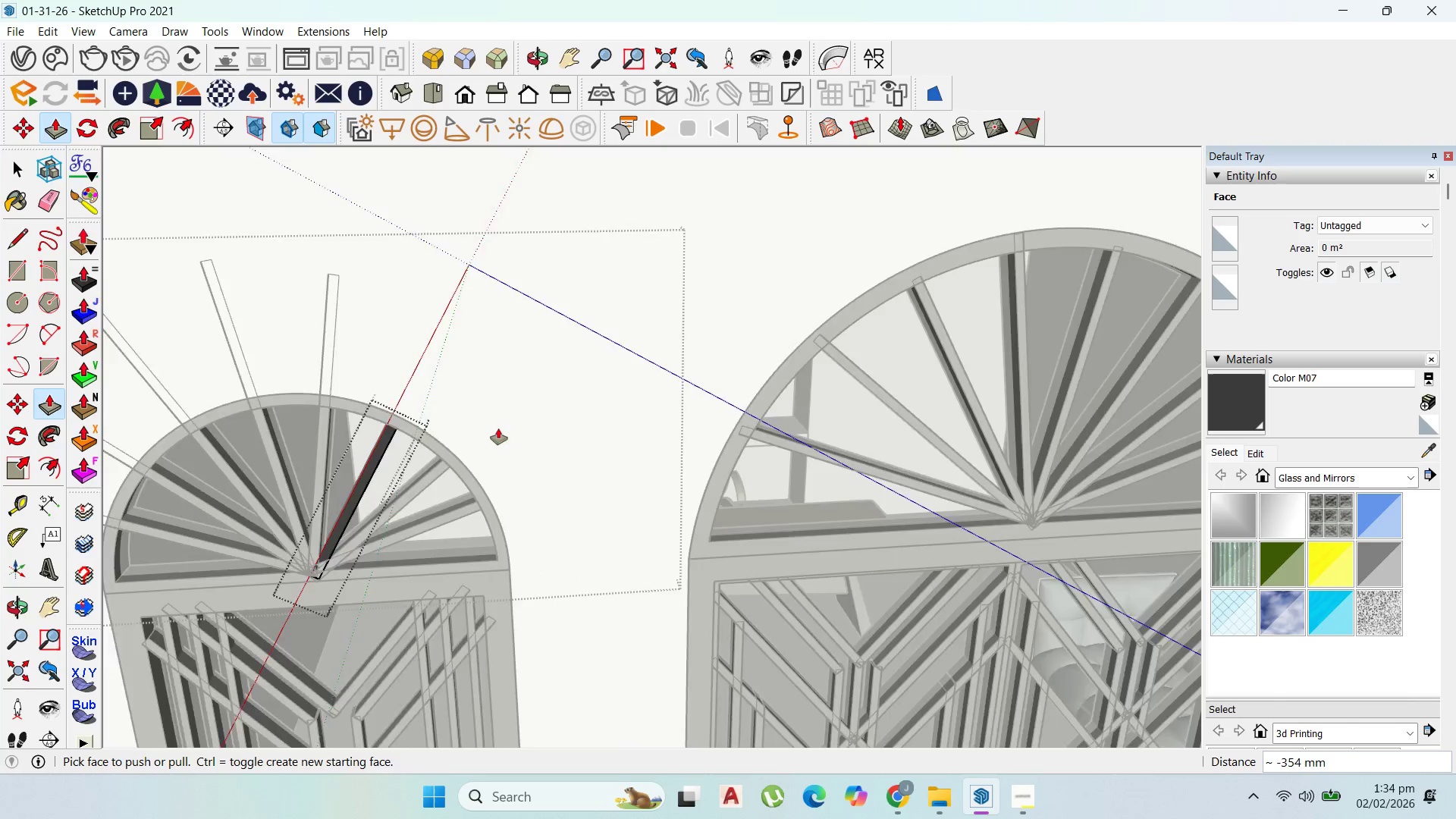 
scroll: coordinate [511, 432], scroll_direction: down, amount: 5.0
 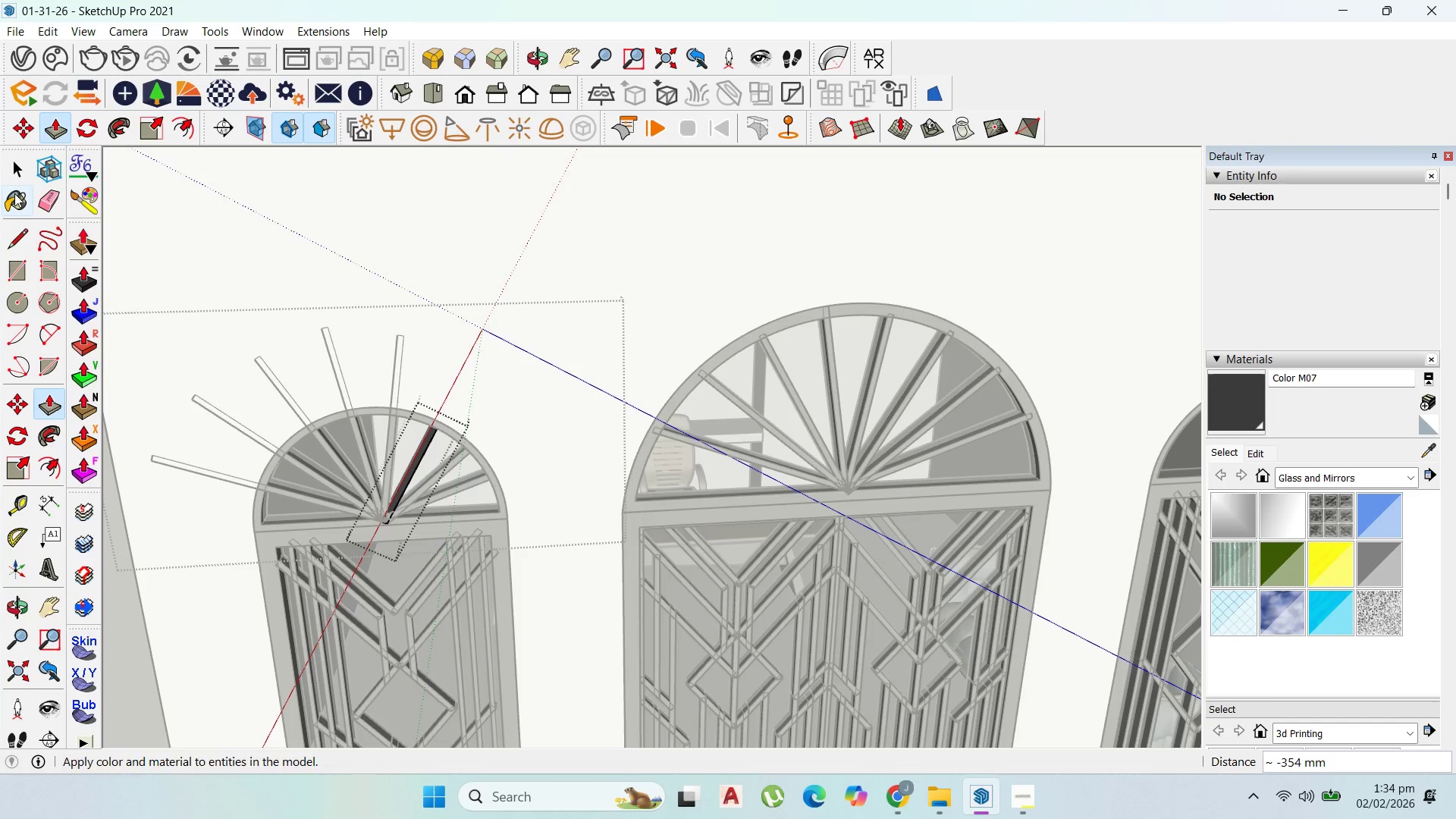 
left_click([16, 172])
 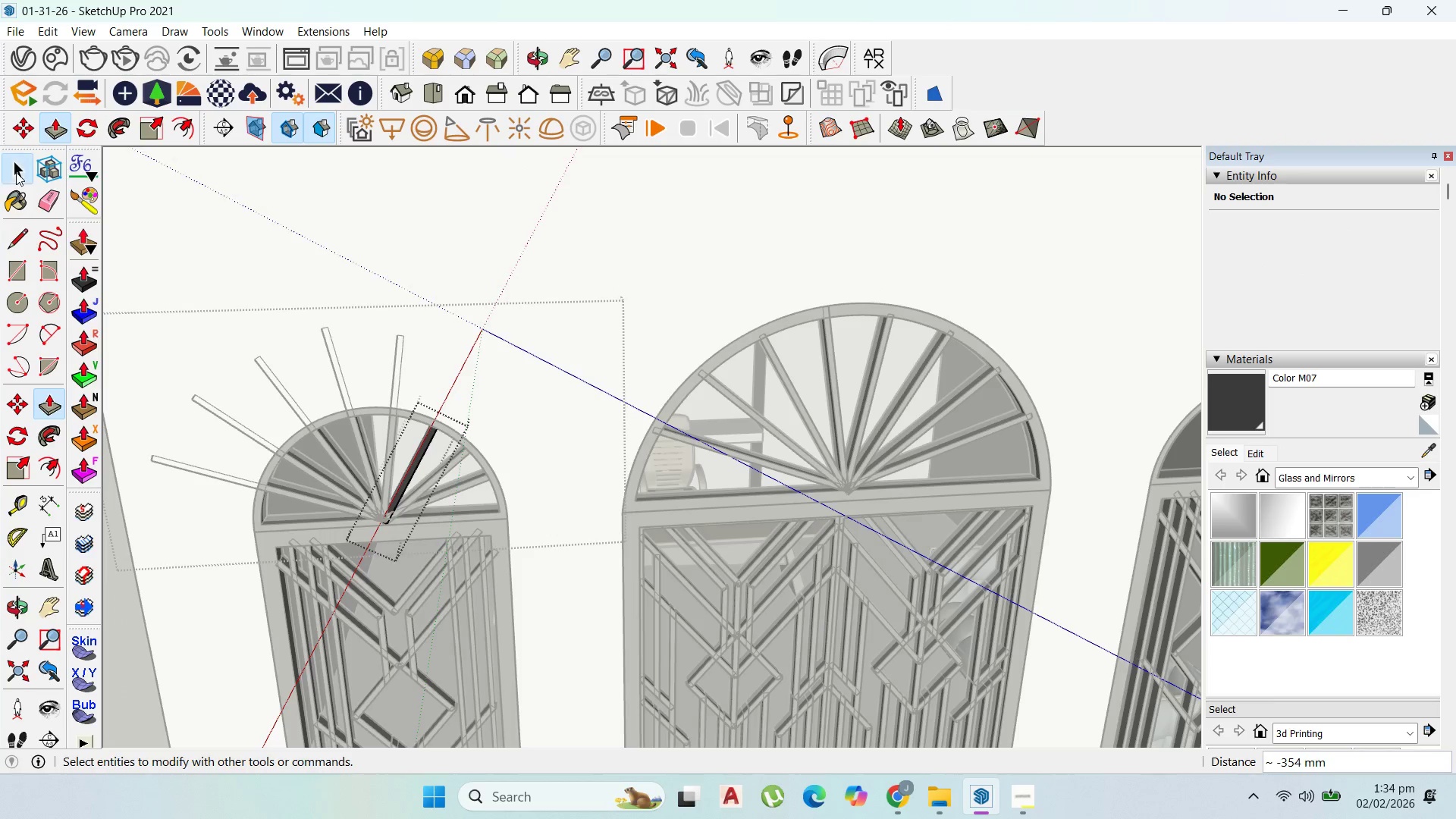 
key(Escape)
 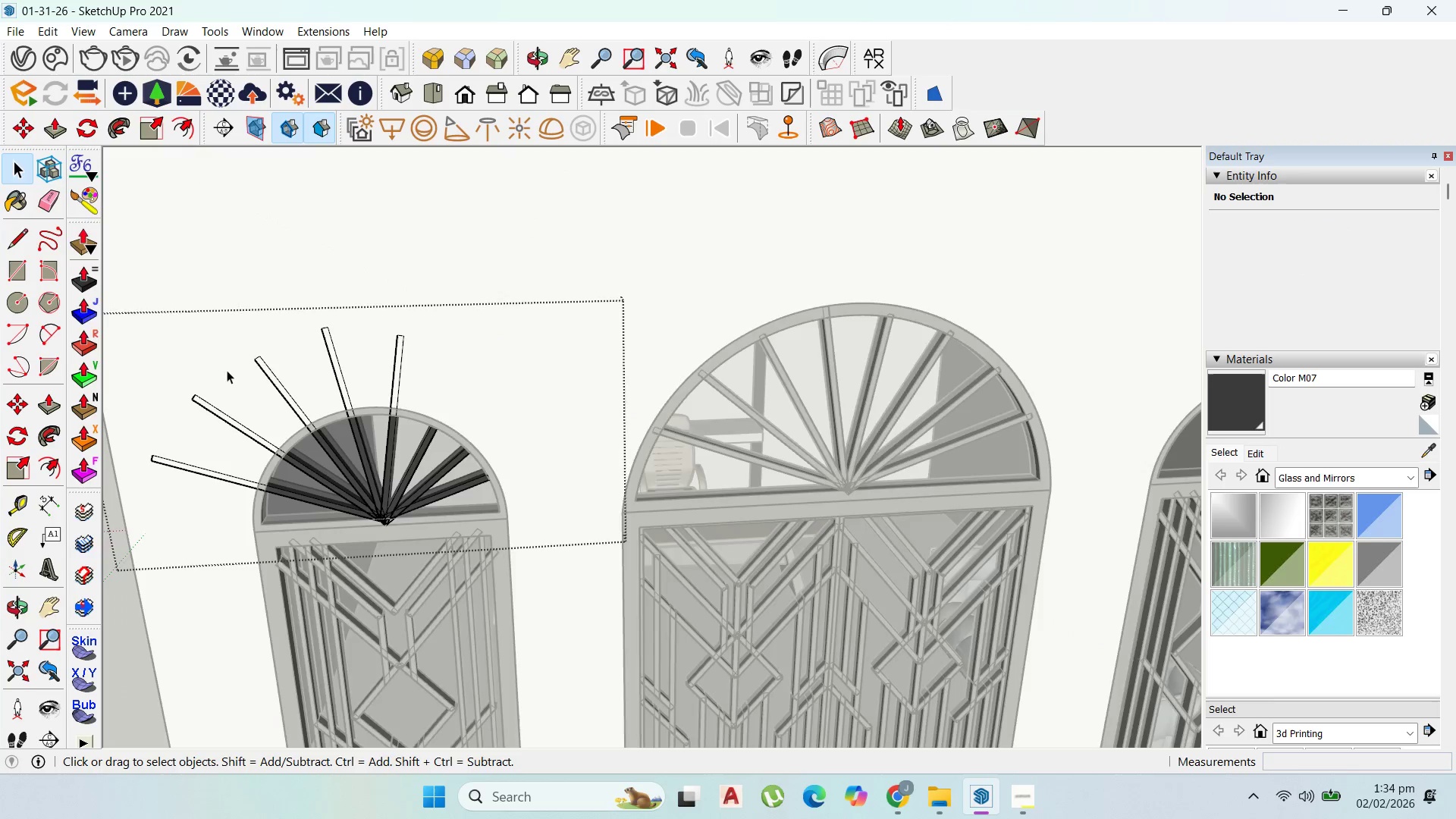 
key(Escape)
 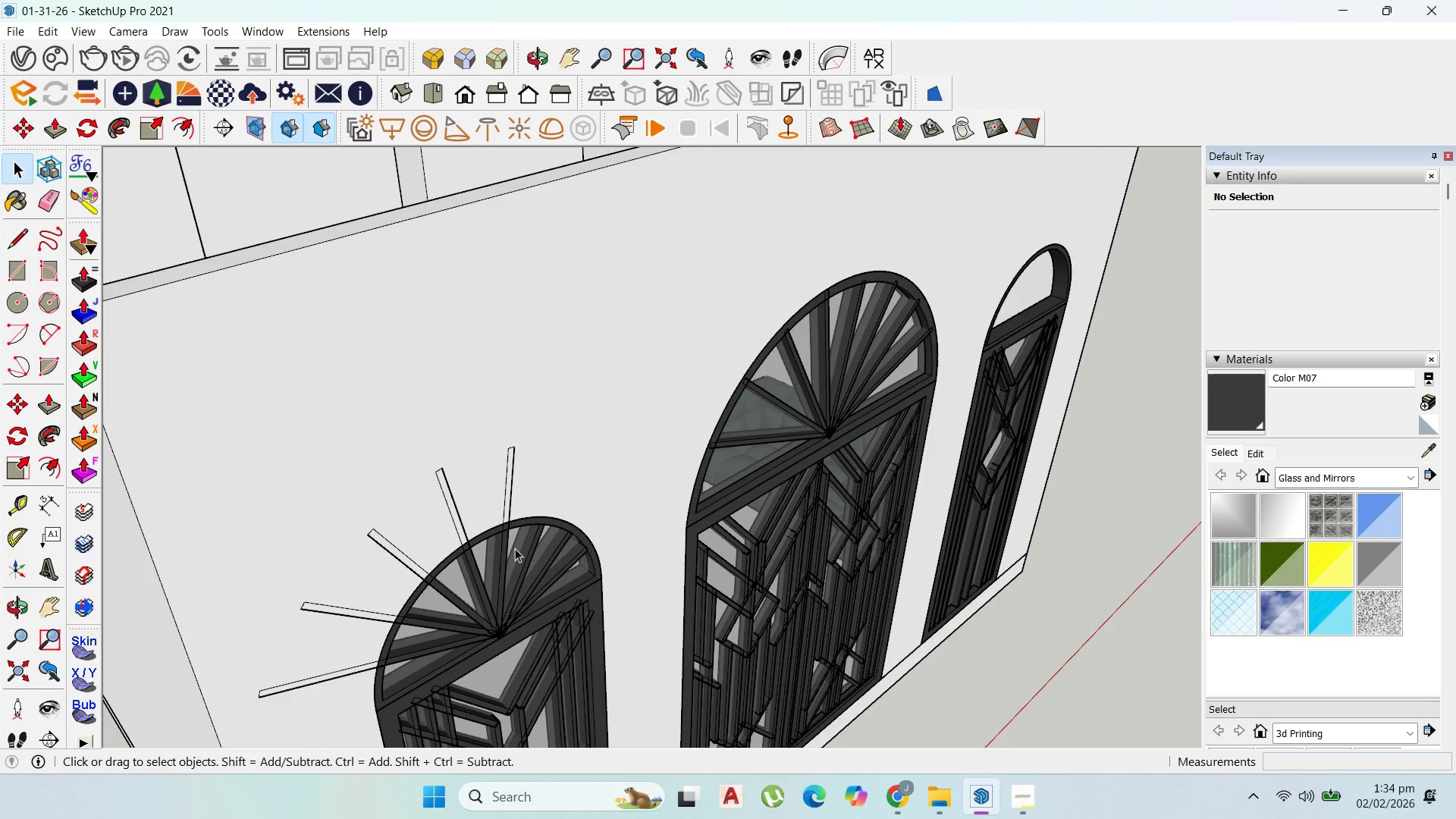 
double_click([502, 544])
 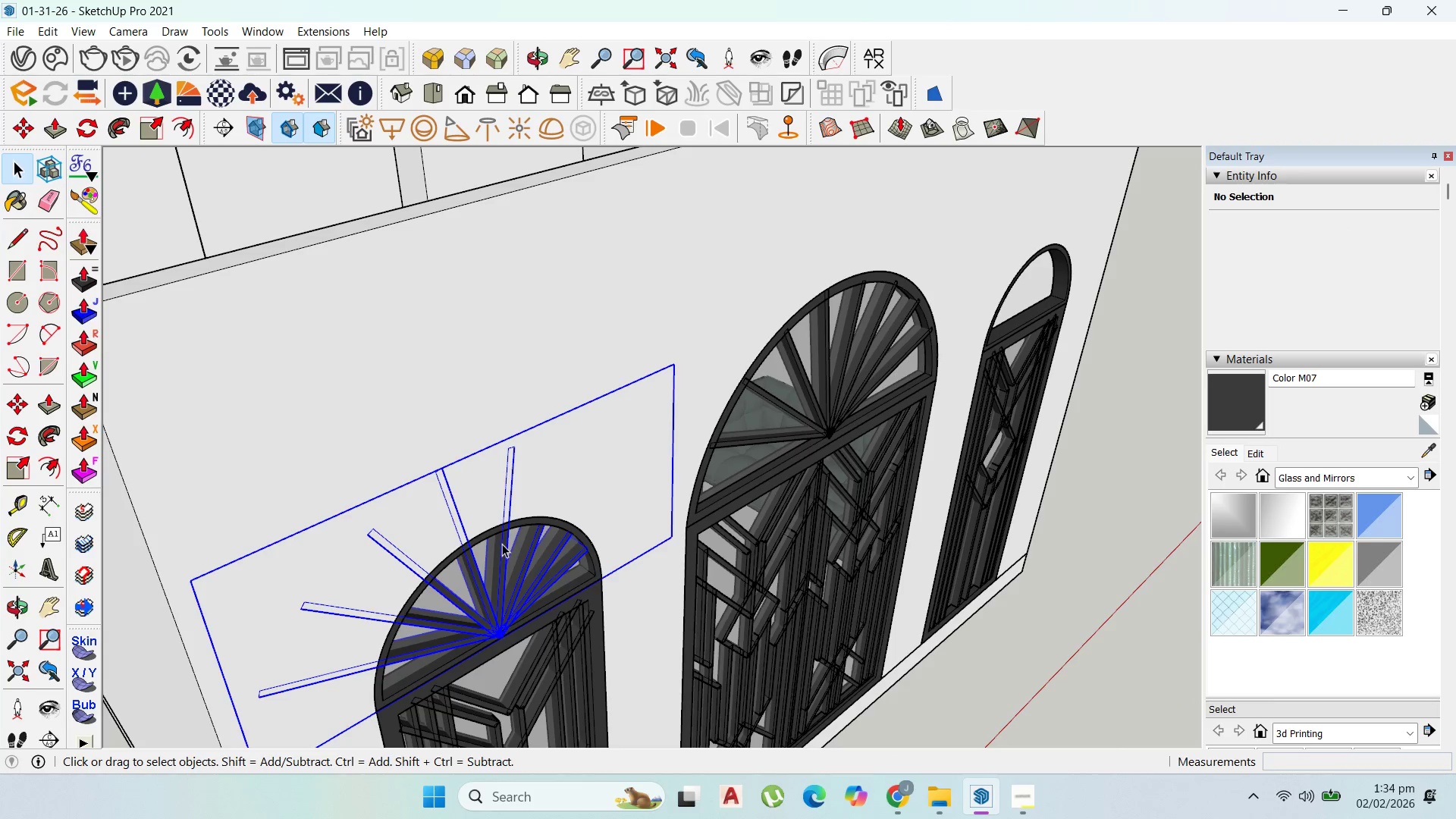 
triple_click([502, 544])
 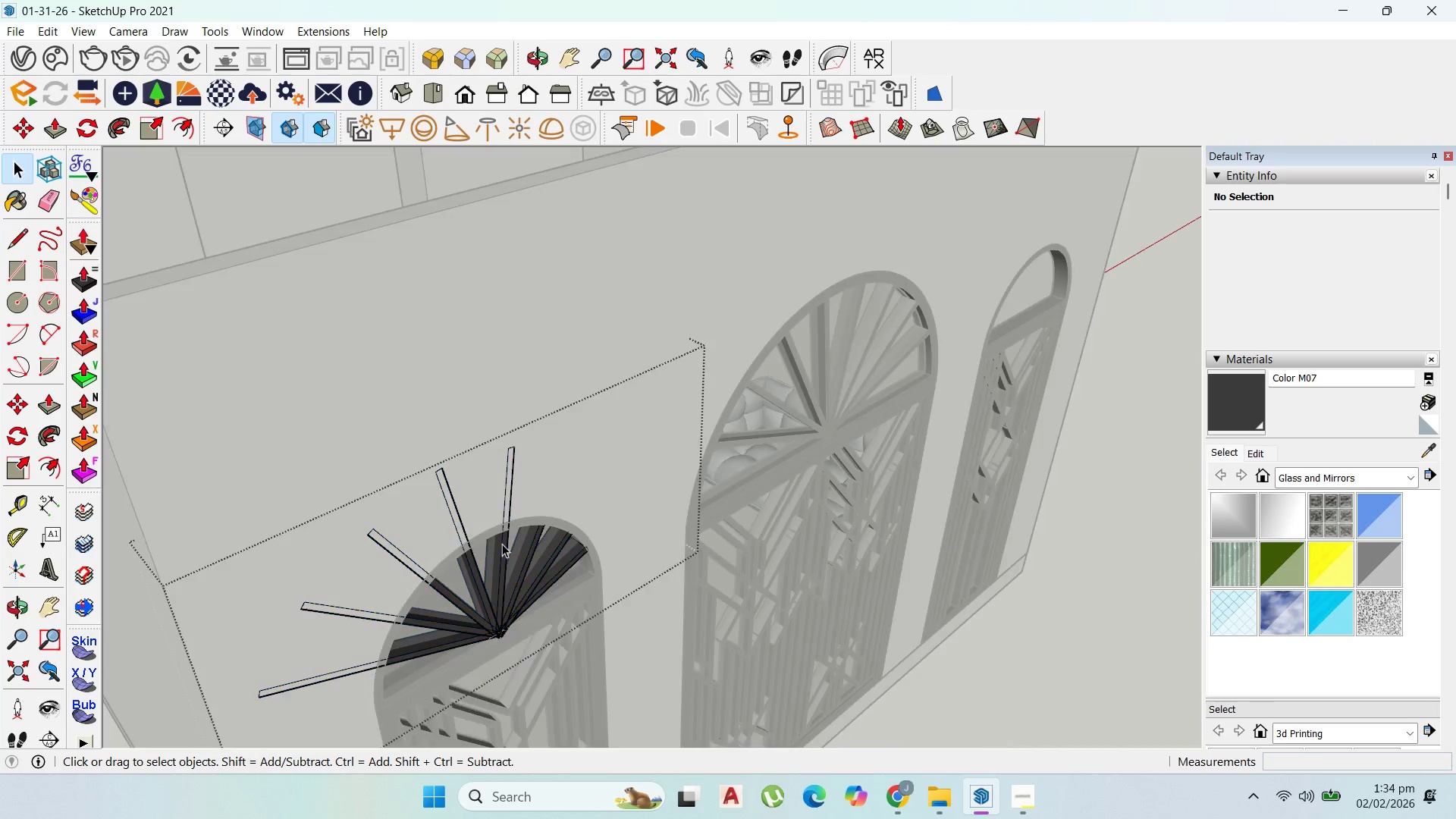 
triple_click([502, 544])
 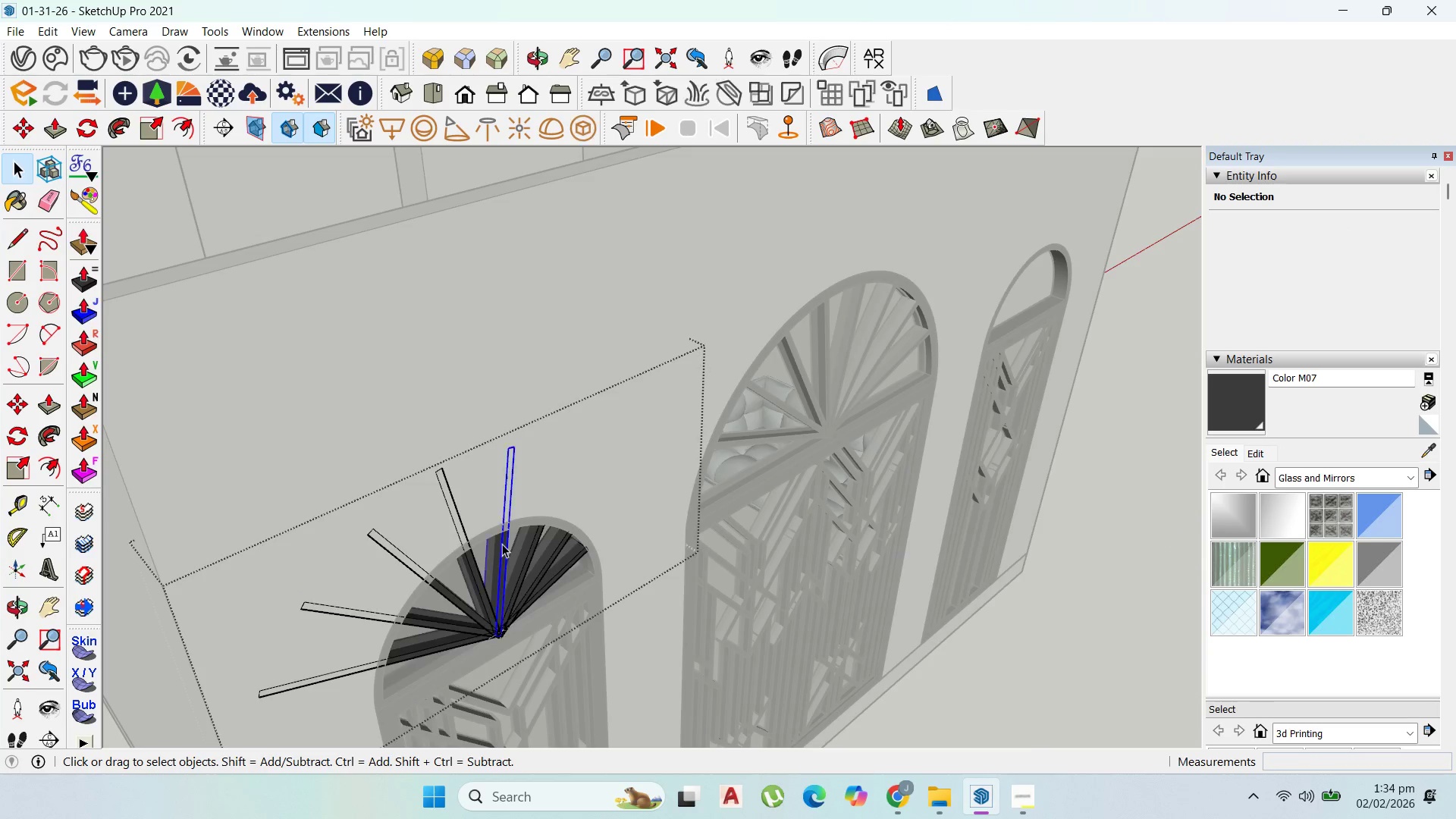 
triple_click([502, 544])
 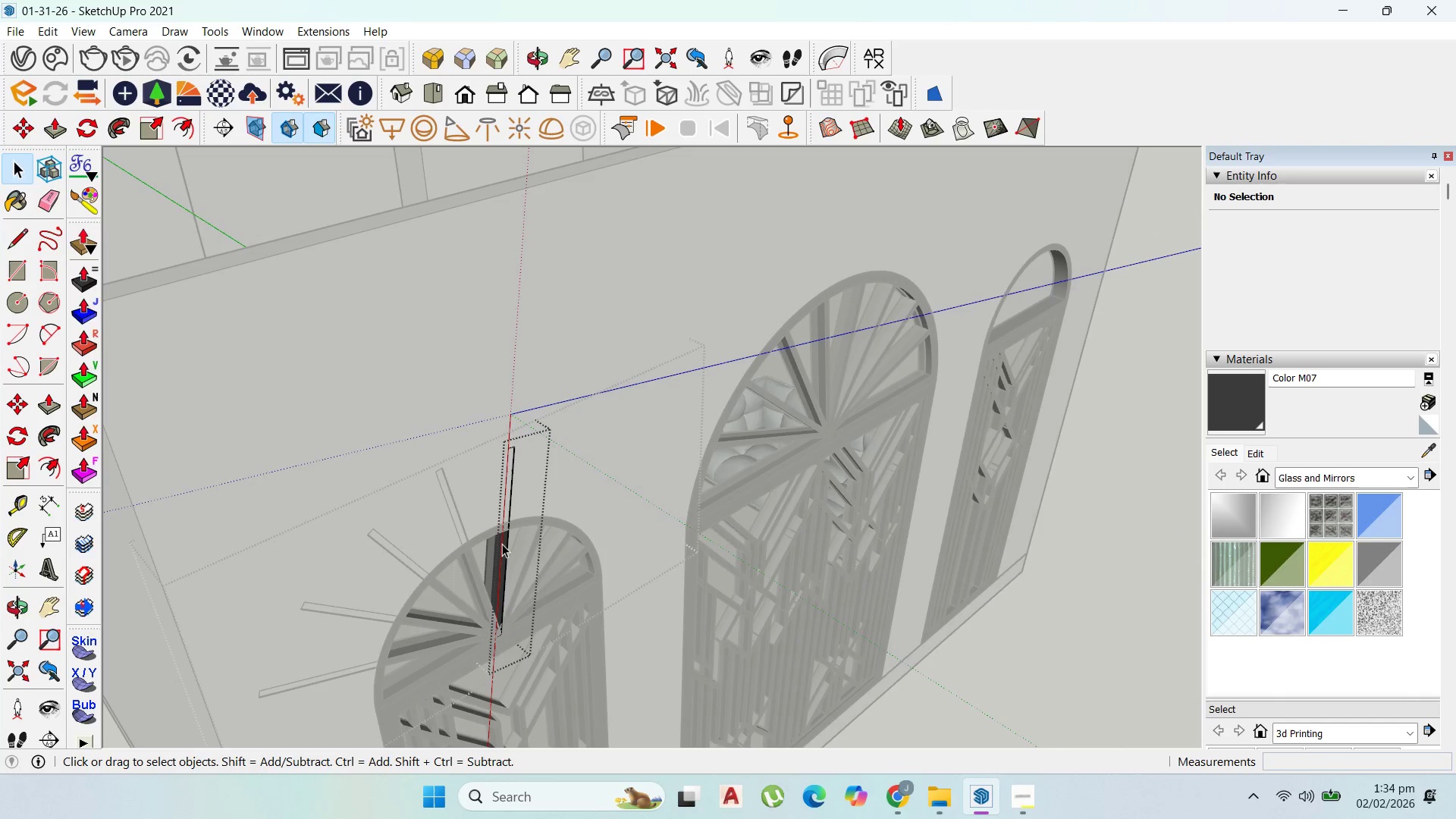 
triple_click([502, 544])
 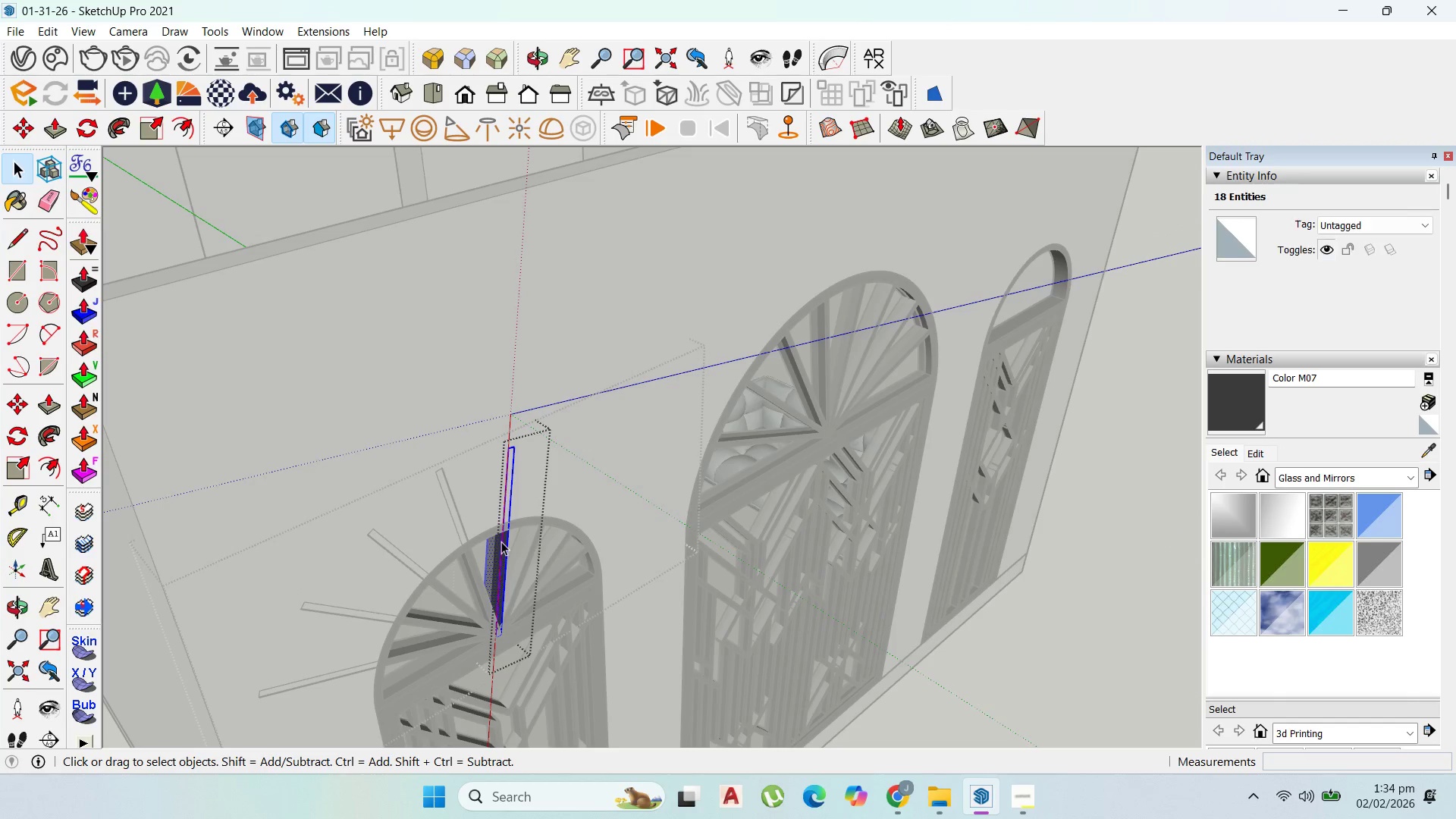 
scroll: coordinate [458, 397], scroll_direction: up, amount: 2.0
 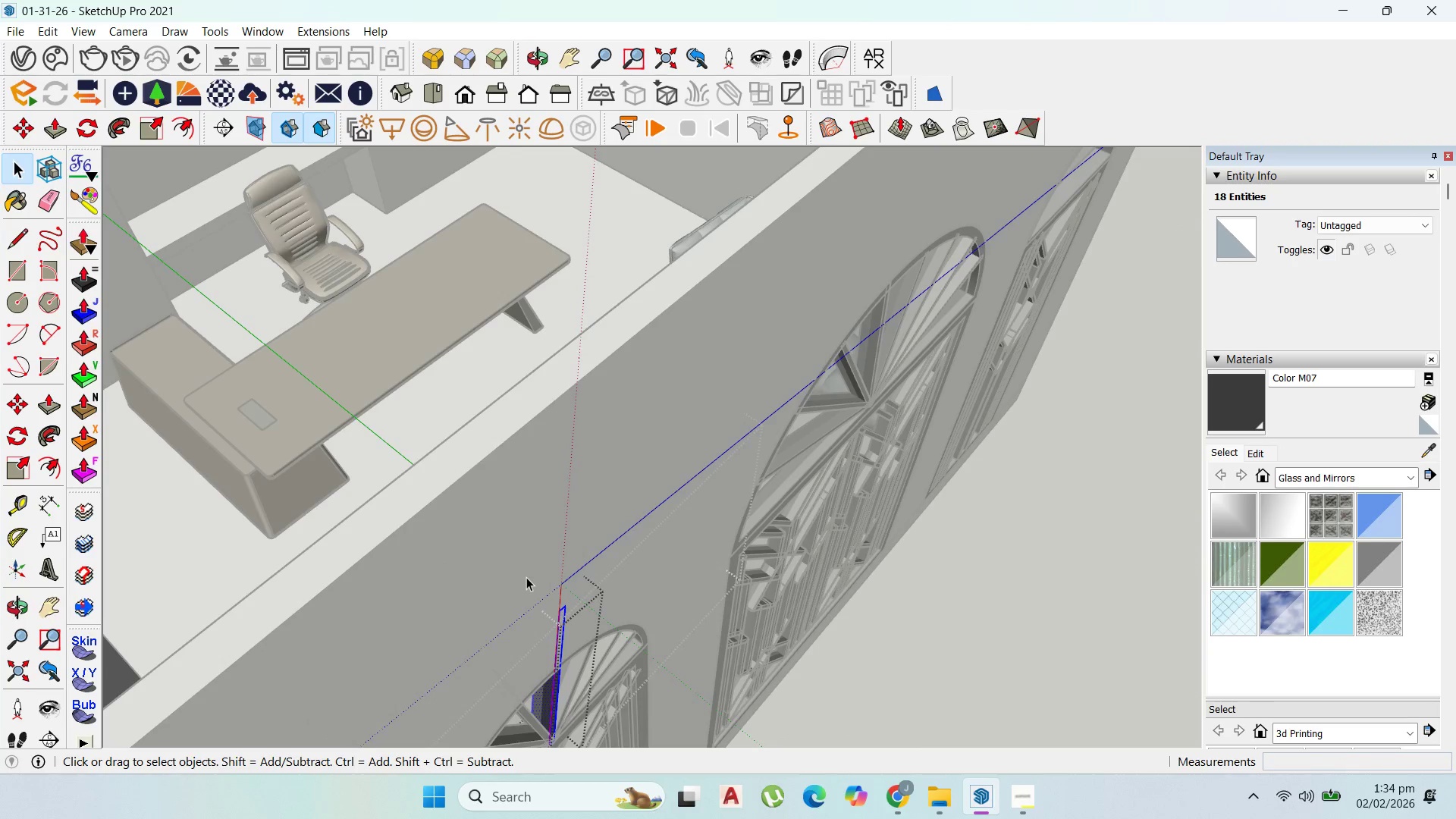 
key(P)
 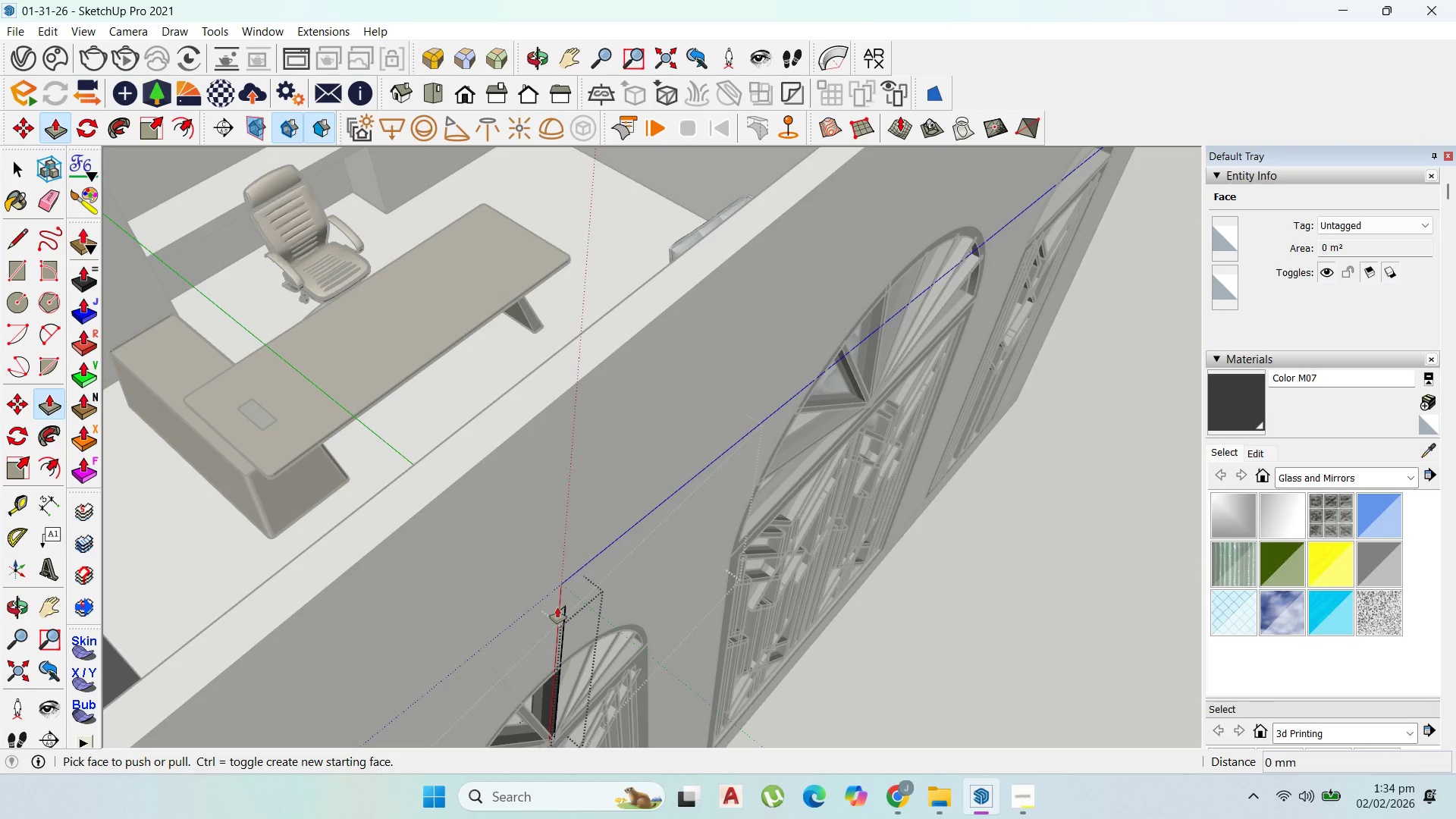 
left_click([557, 604])
 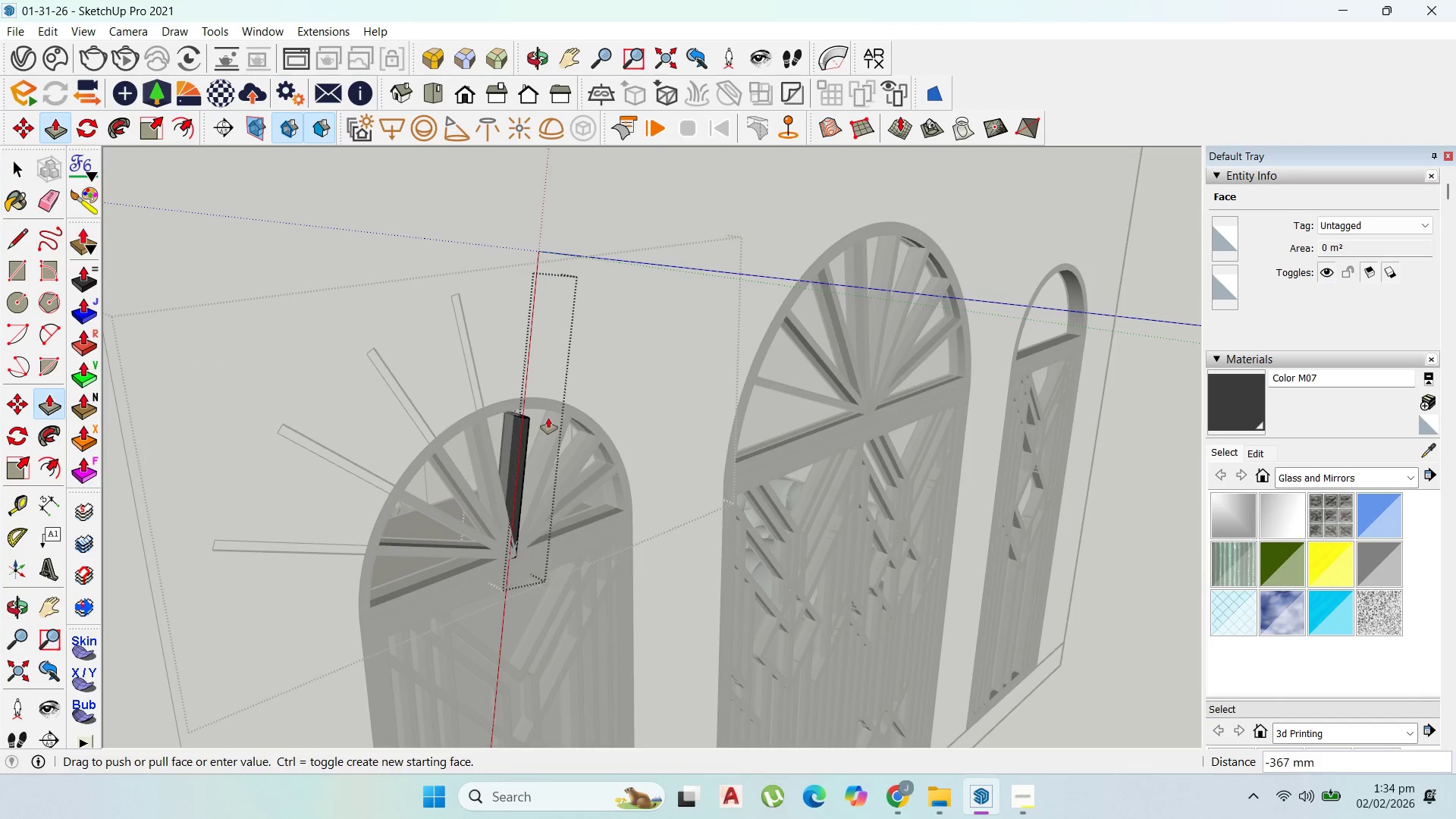 
left_click([554, 407])
 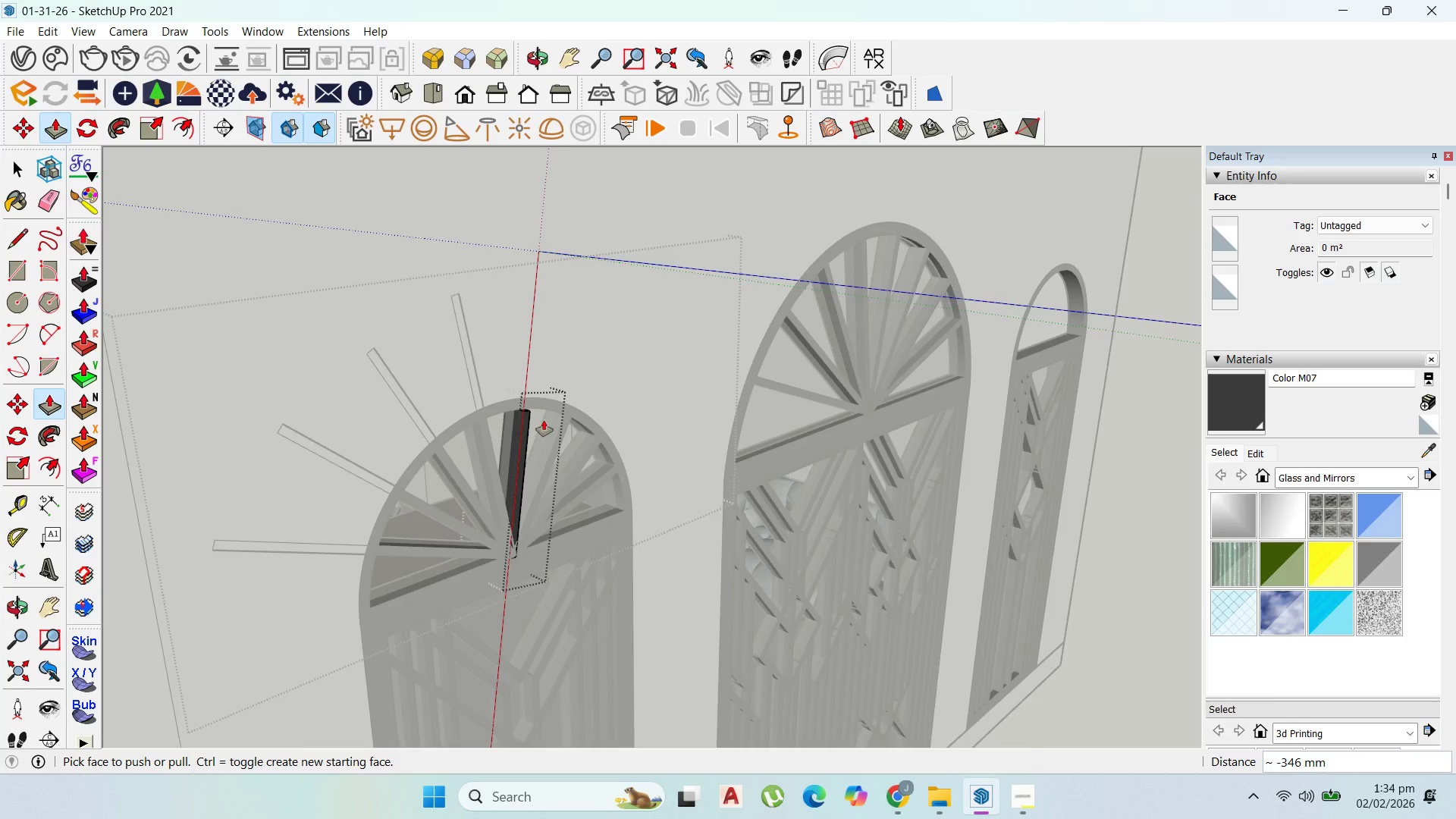 
scroll: coordinate [514, 406], scroll_direction: up, amount: 12.0
 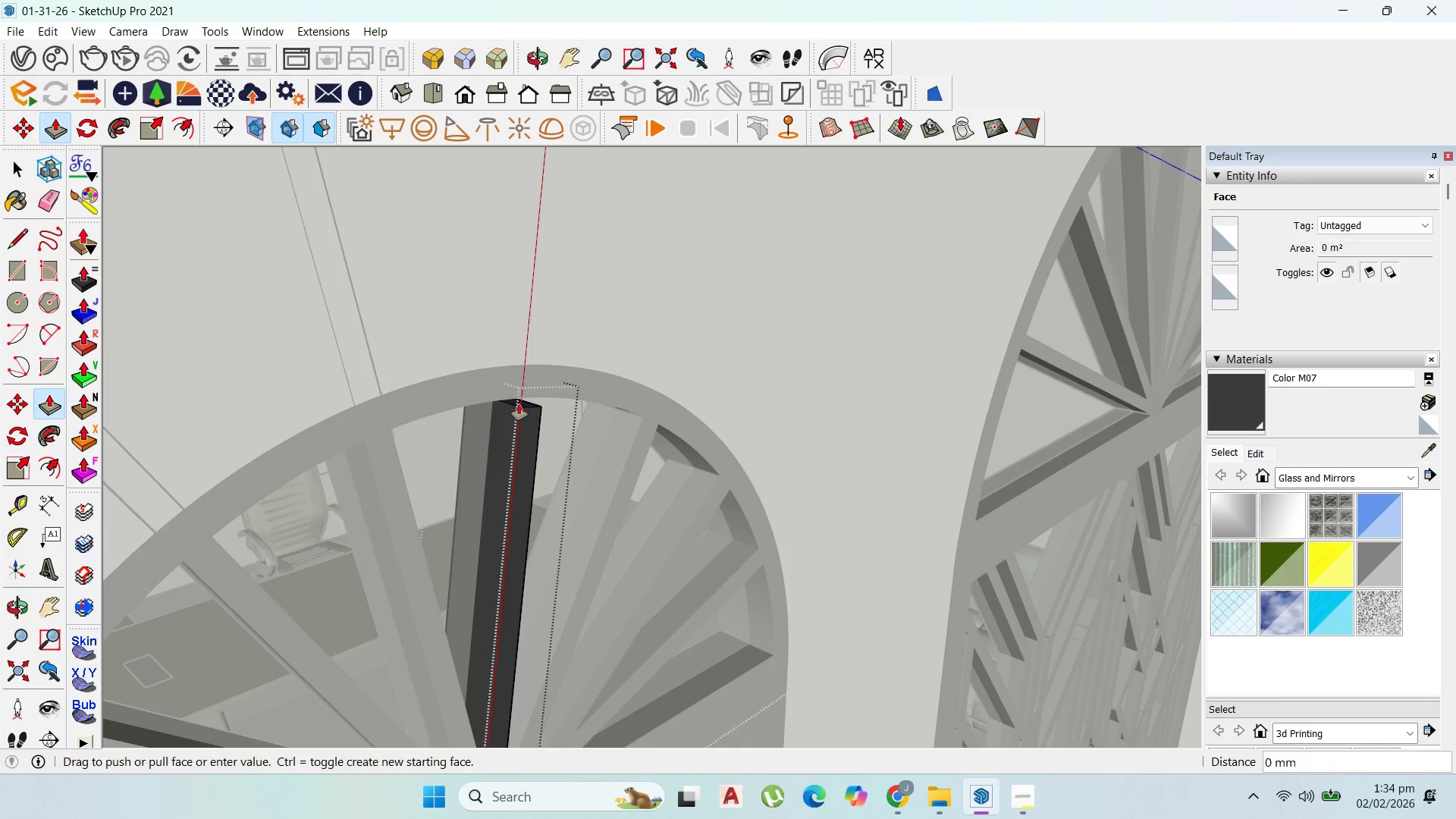 
left_click_drag(start_coordinate=[519, 404], to_coordinate=[532, 388])
 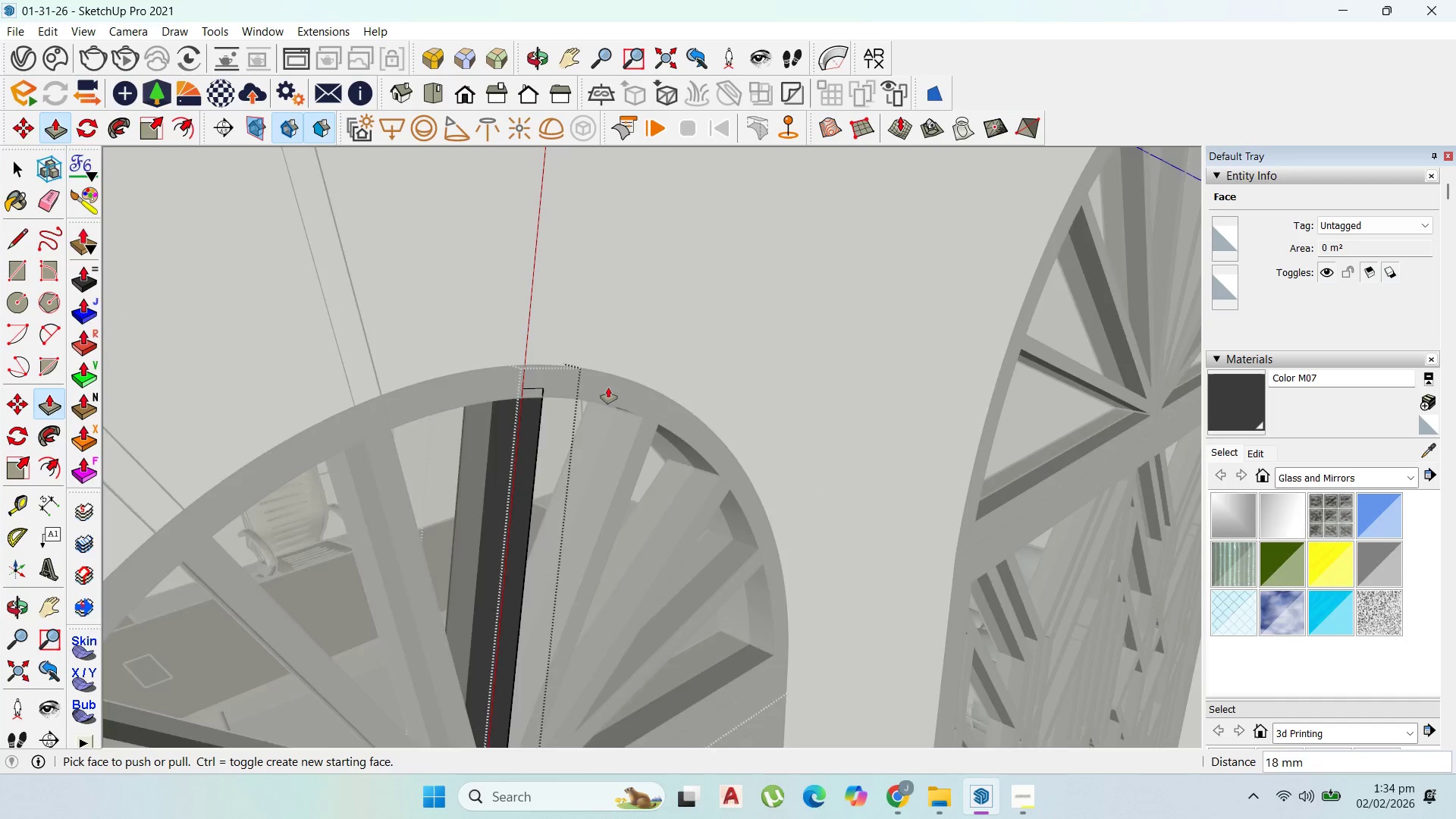 
scroll: coordinate [616, 391], scroll_direction: down, amount: 9.0
 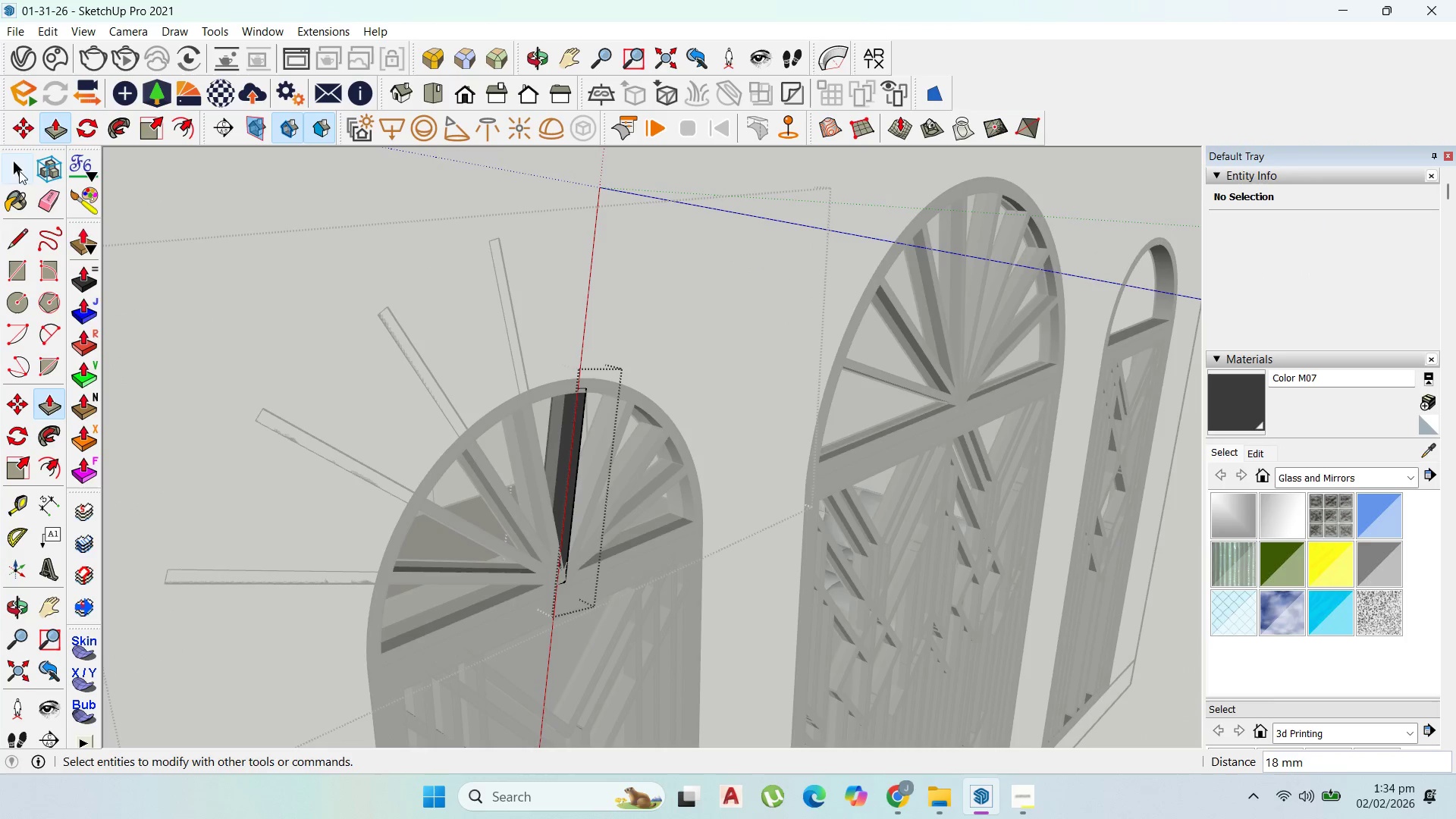 
key(Escape)
 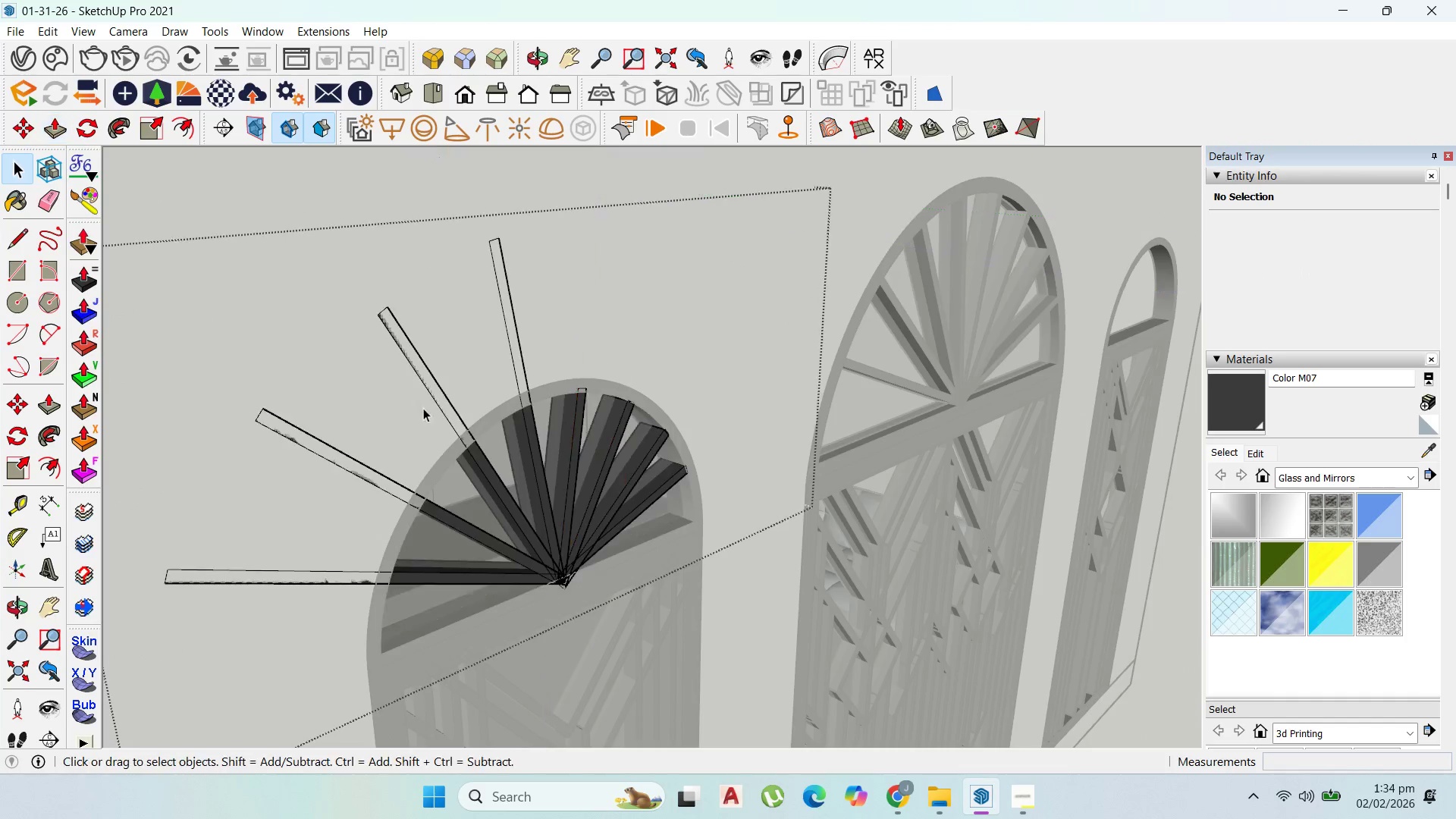 
key(Escape)
 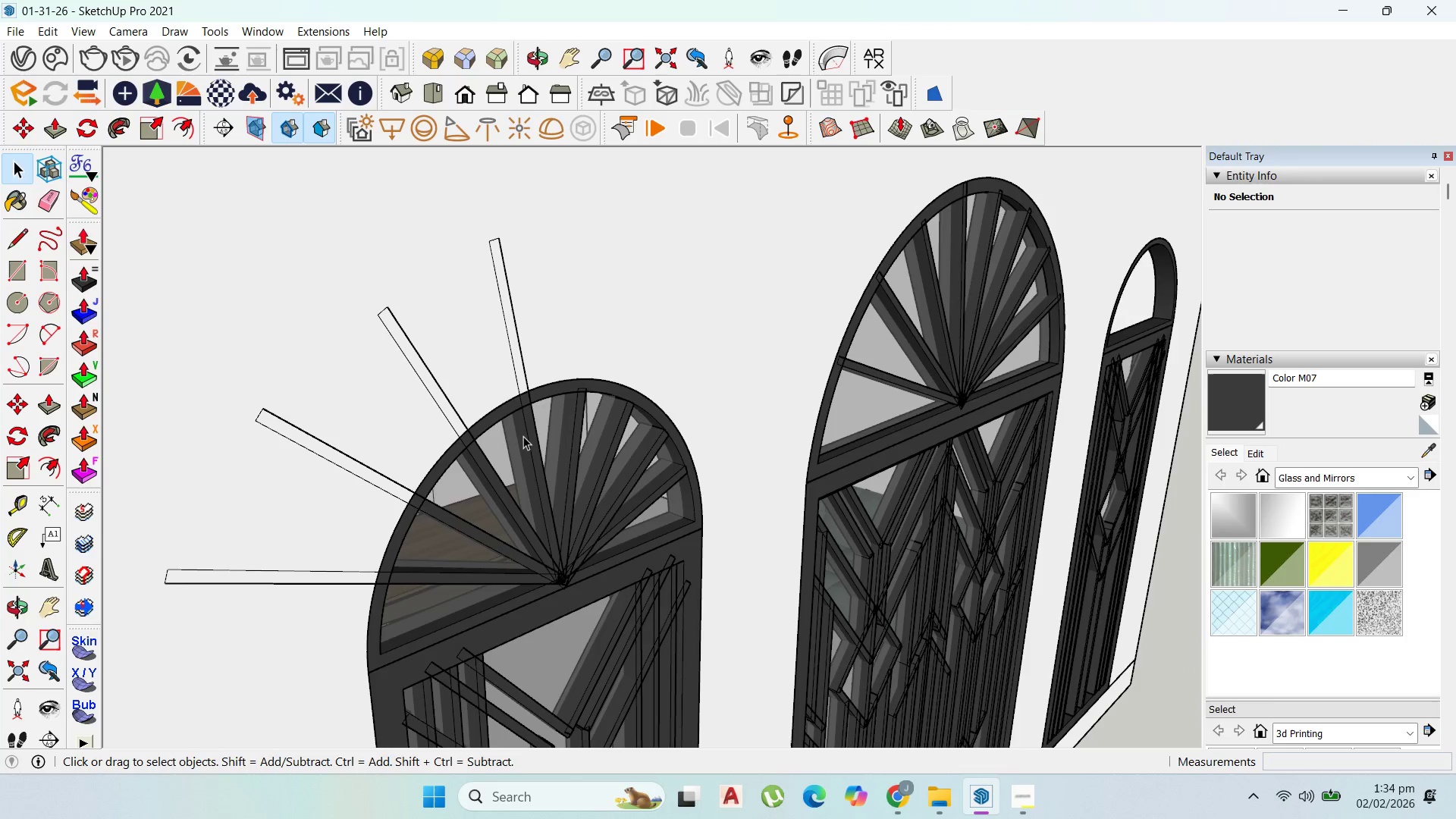 
double_click([524, 436])
 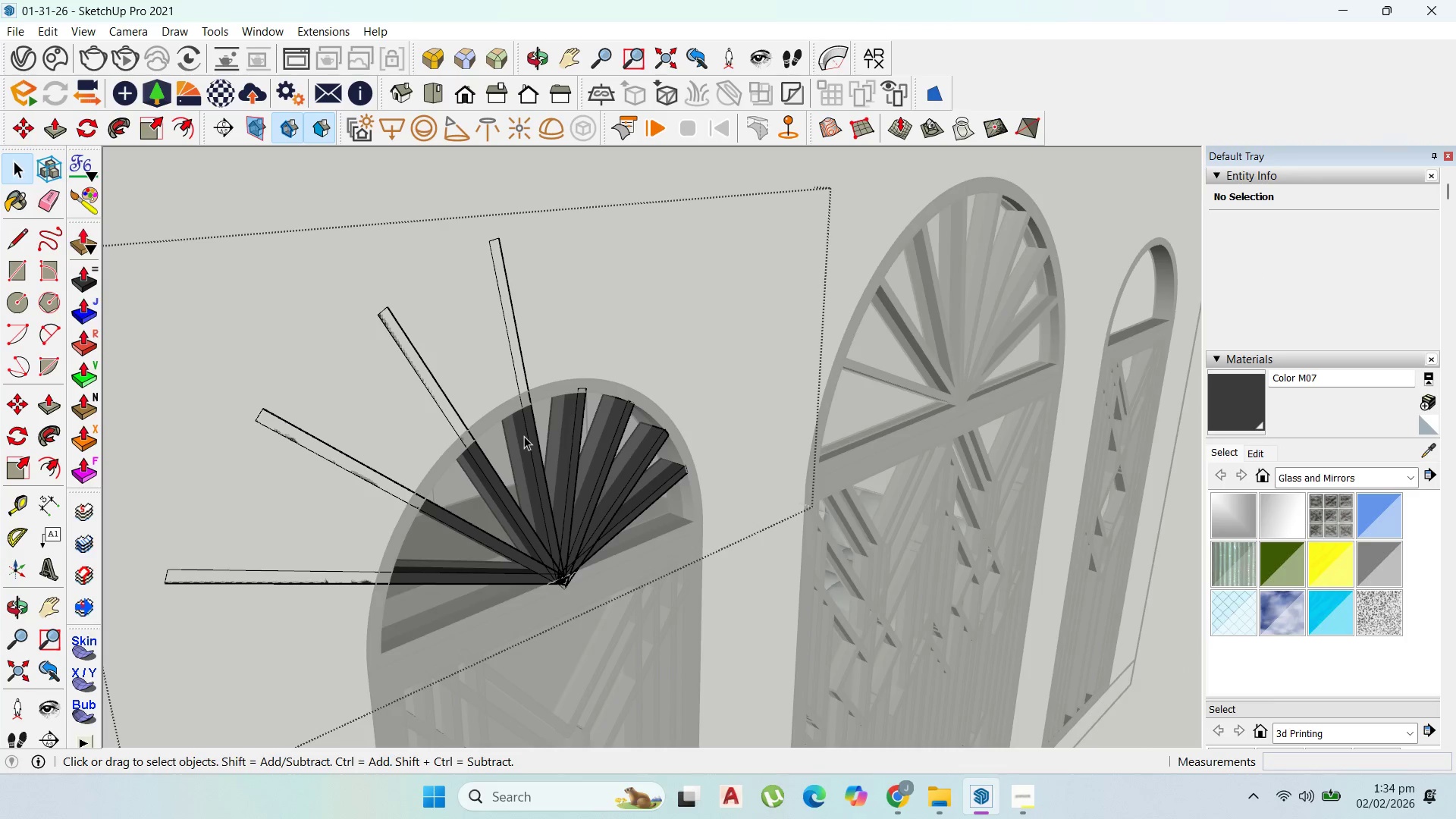 
triple_click([524, 436])
 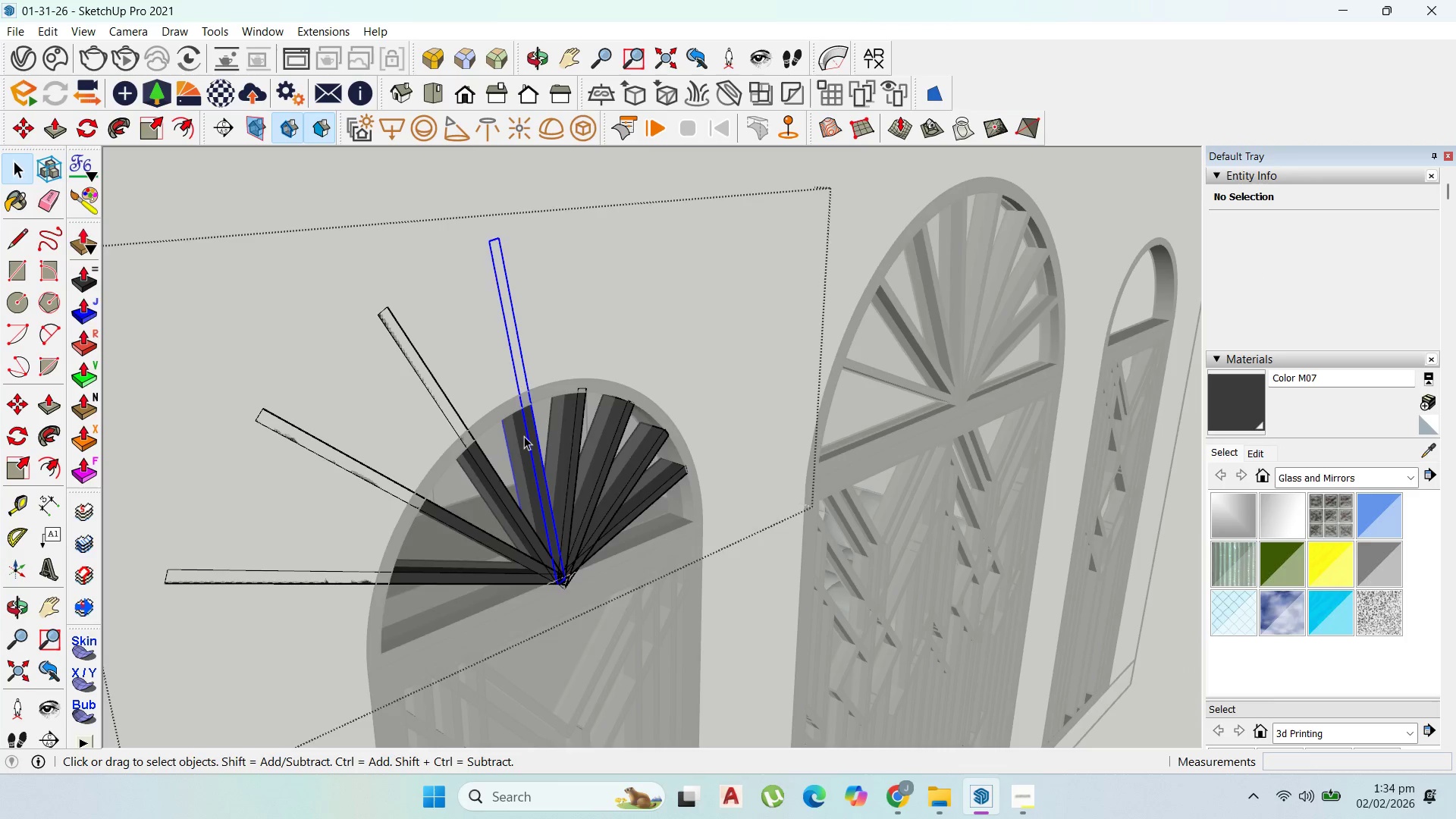 
triple_click([524, 436])
 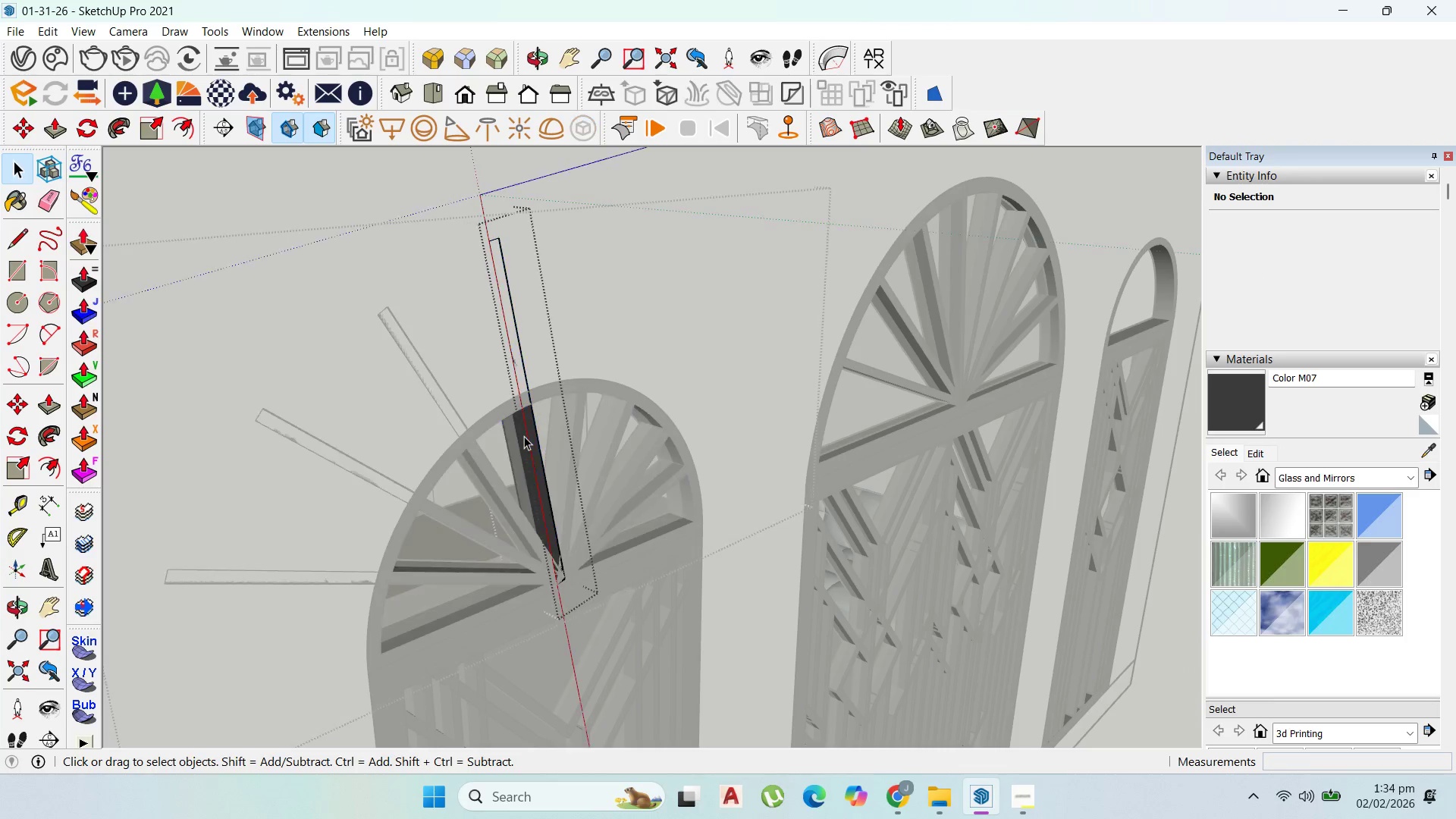 
triple_click([524, 436])
 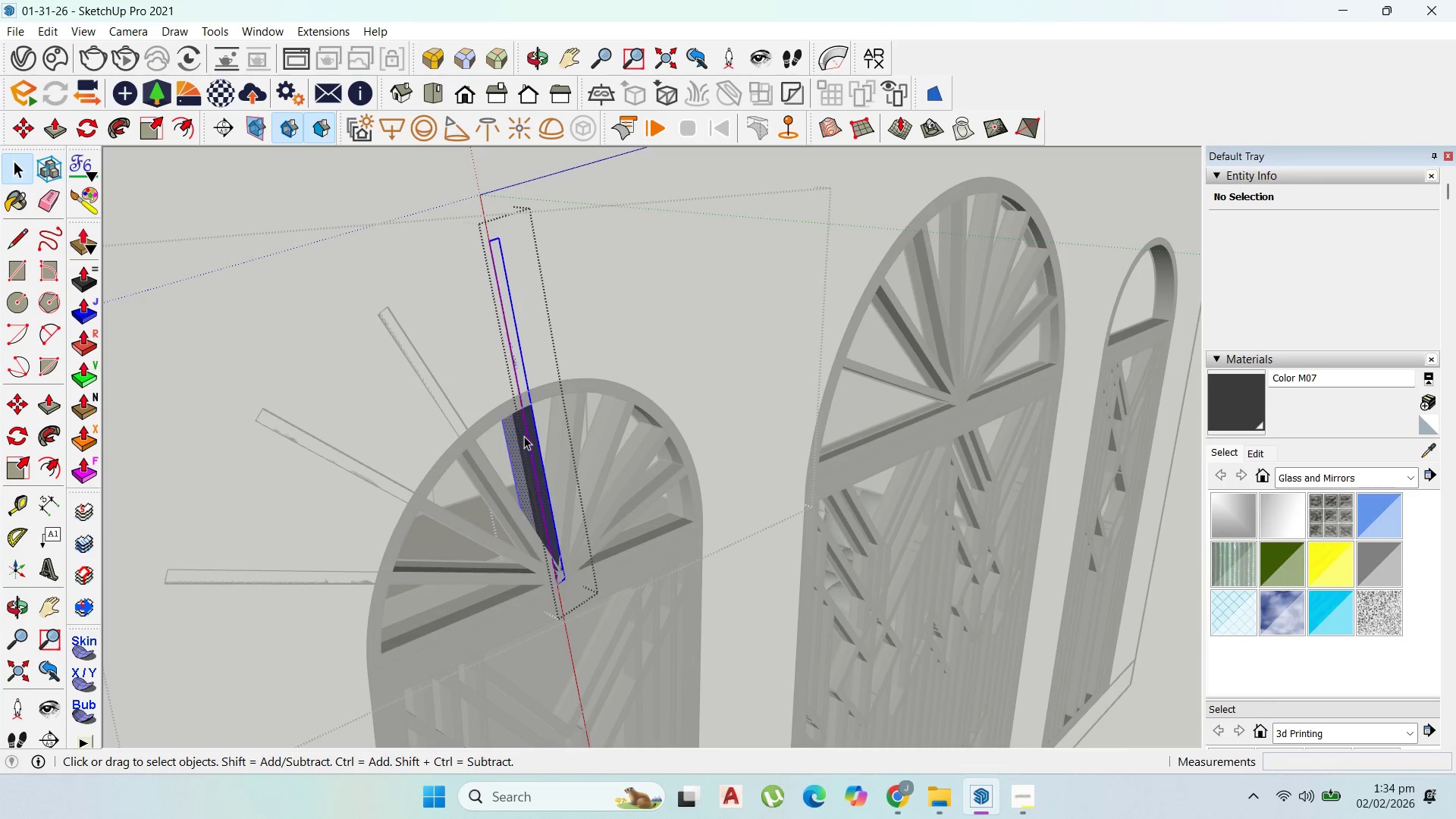 
triple_click([524, 436])
 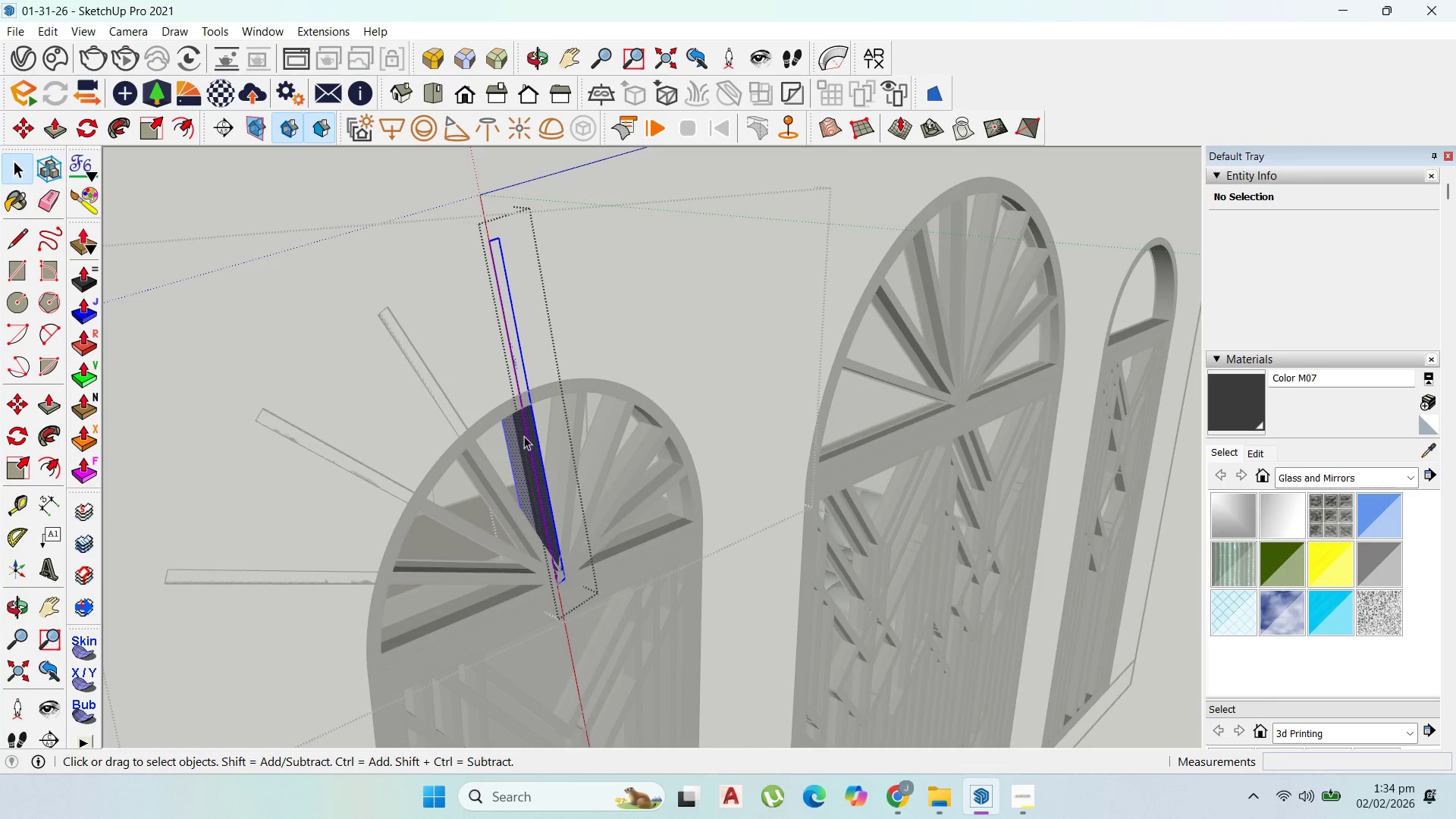 
triple_click([524, 436])
 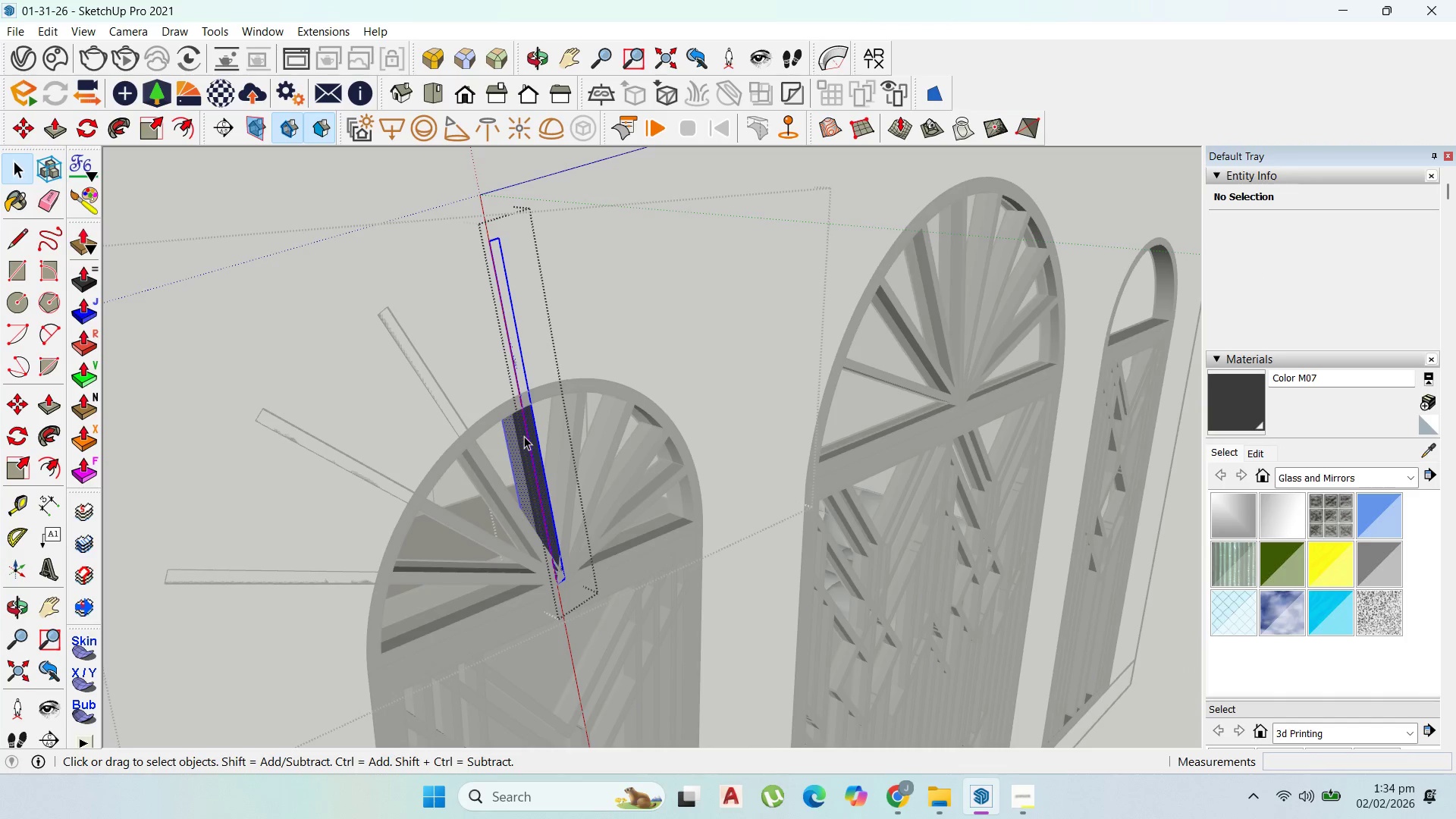 
triple_click([524, 436])
 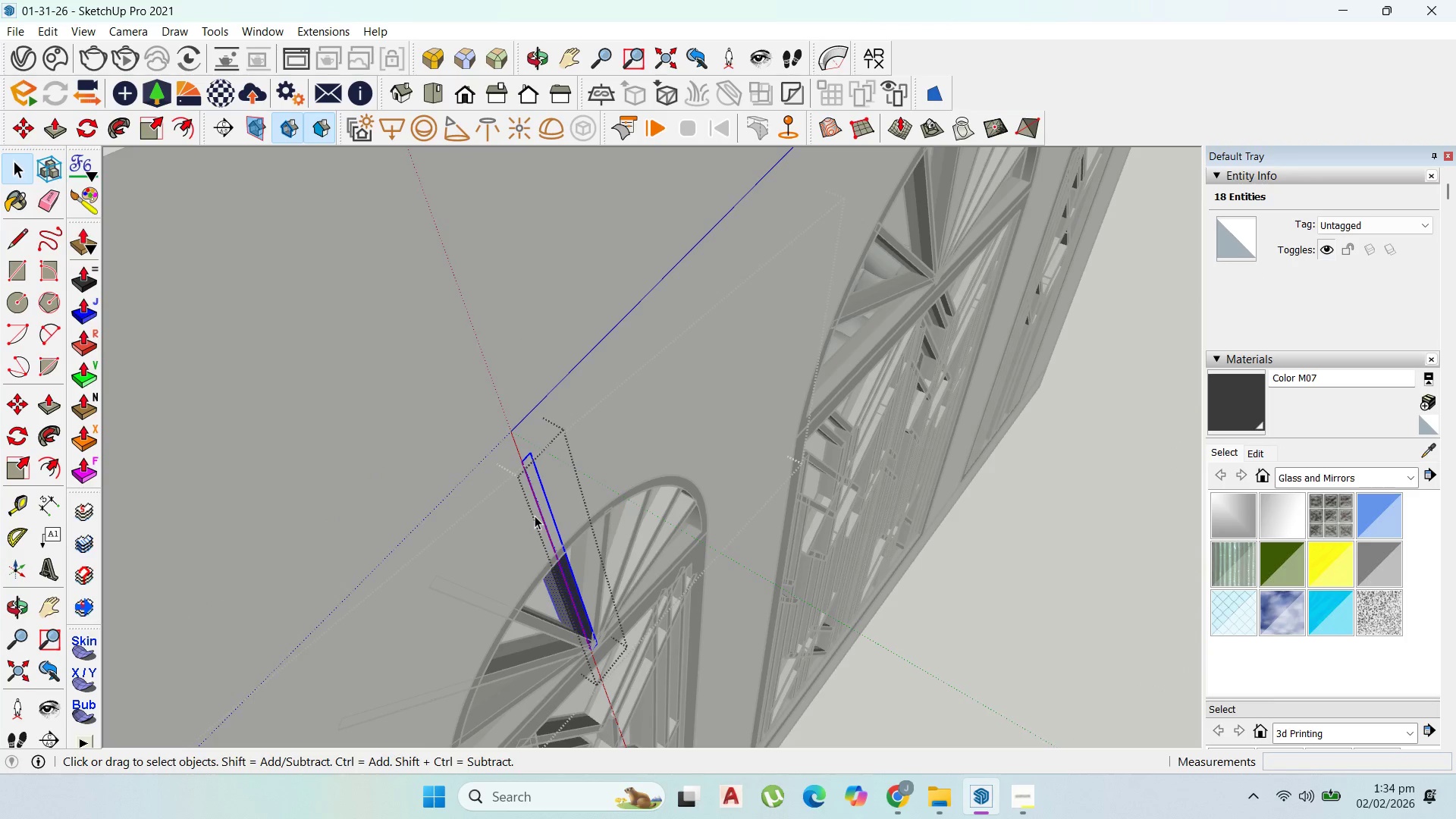 
key(P)
 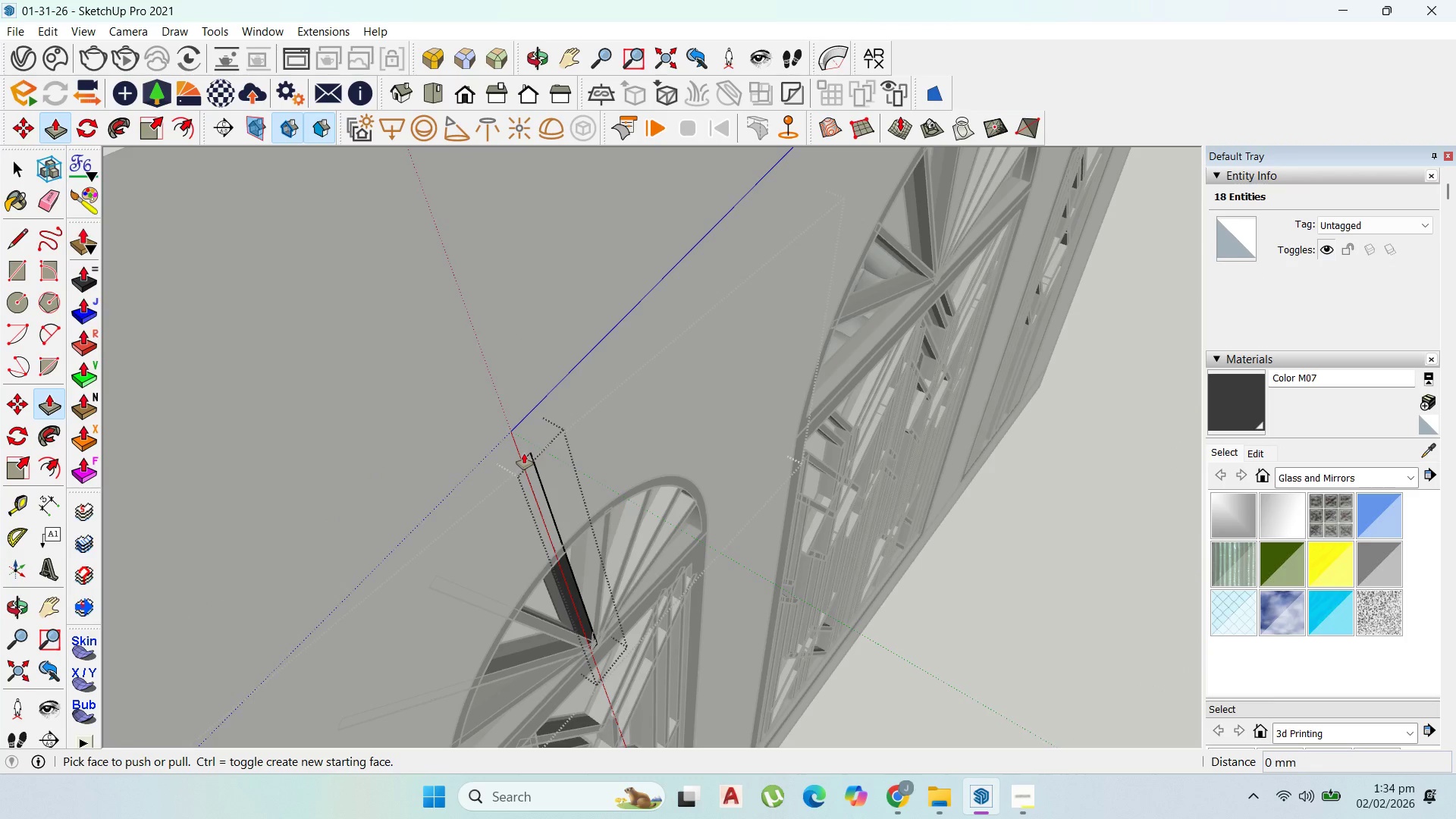 
left_click_drag(start_coordinate=[524, 453], to_coordinate=[572, 550])
 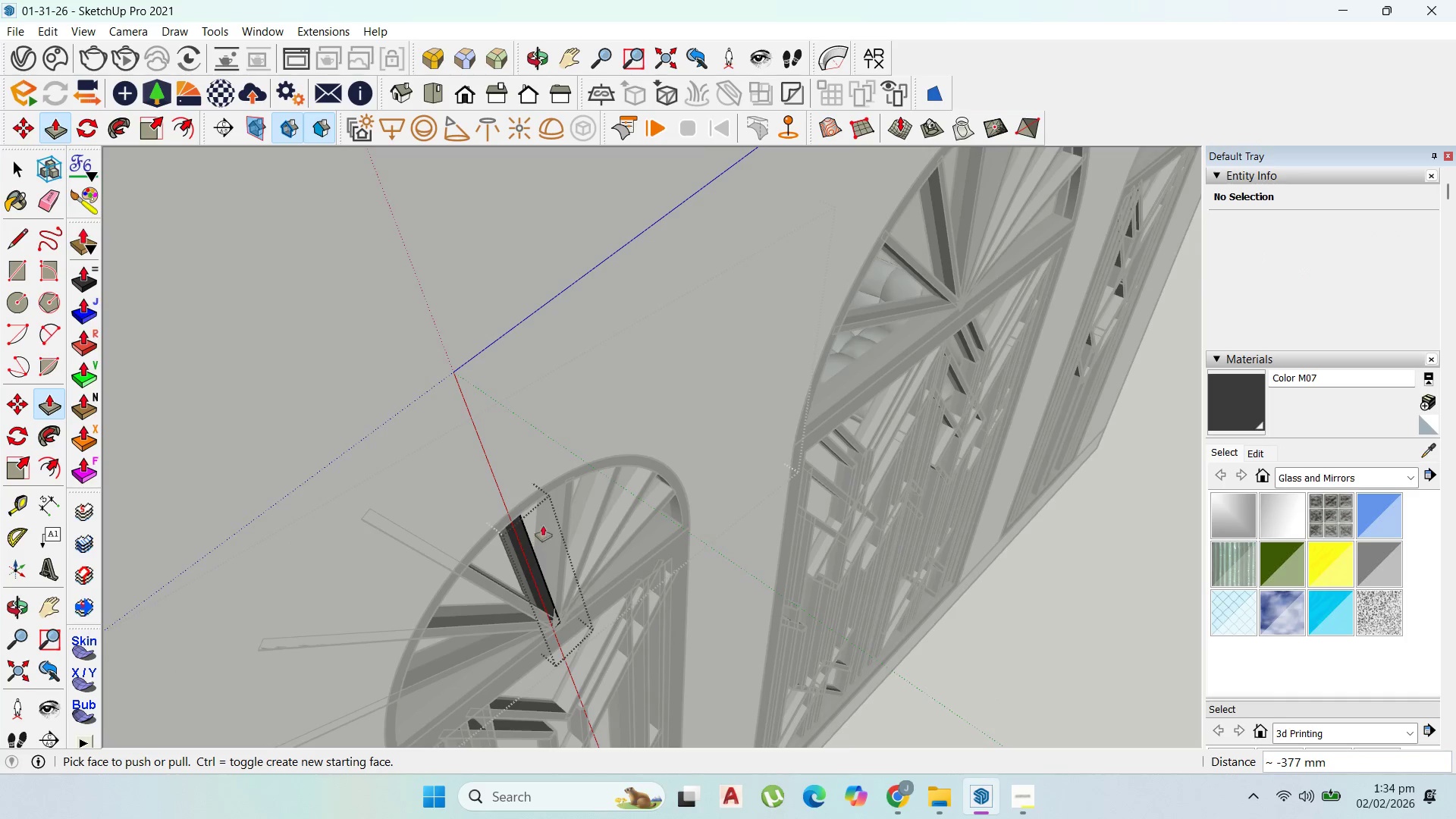 
scroll: coordinate [709, 435], scroll_direction: down, amount: 8.0
 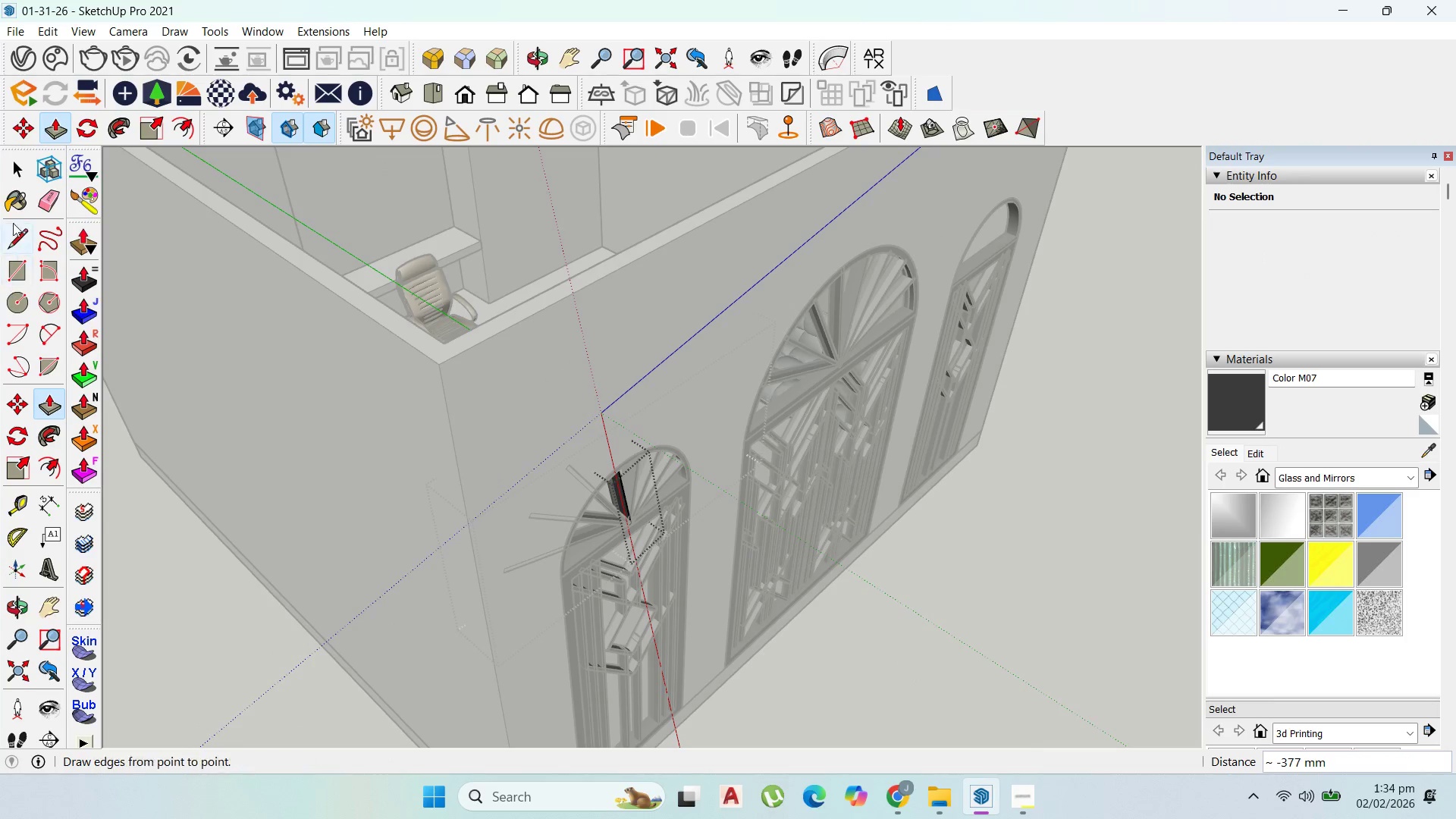 
left_click([11, 167])
 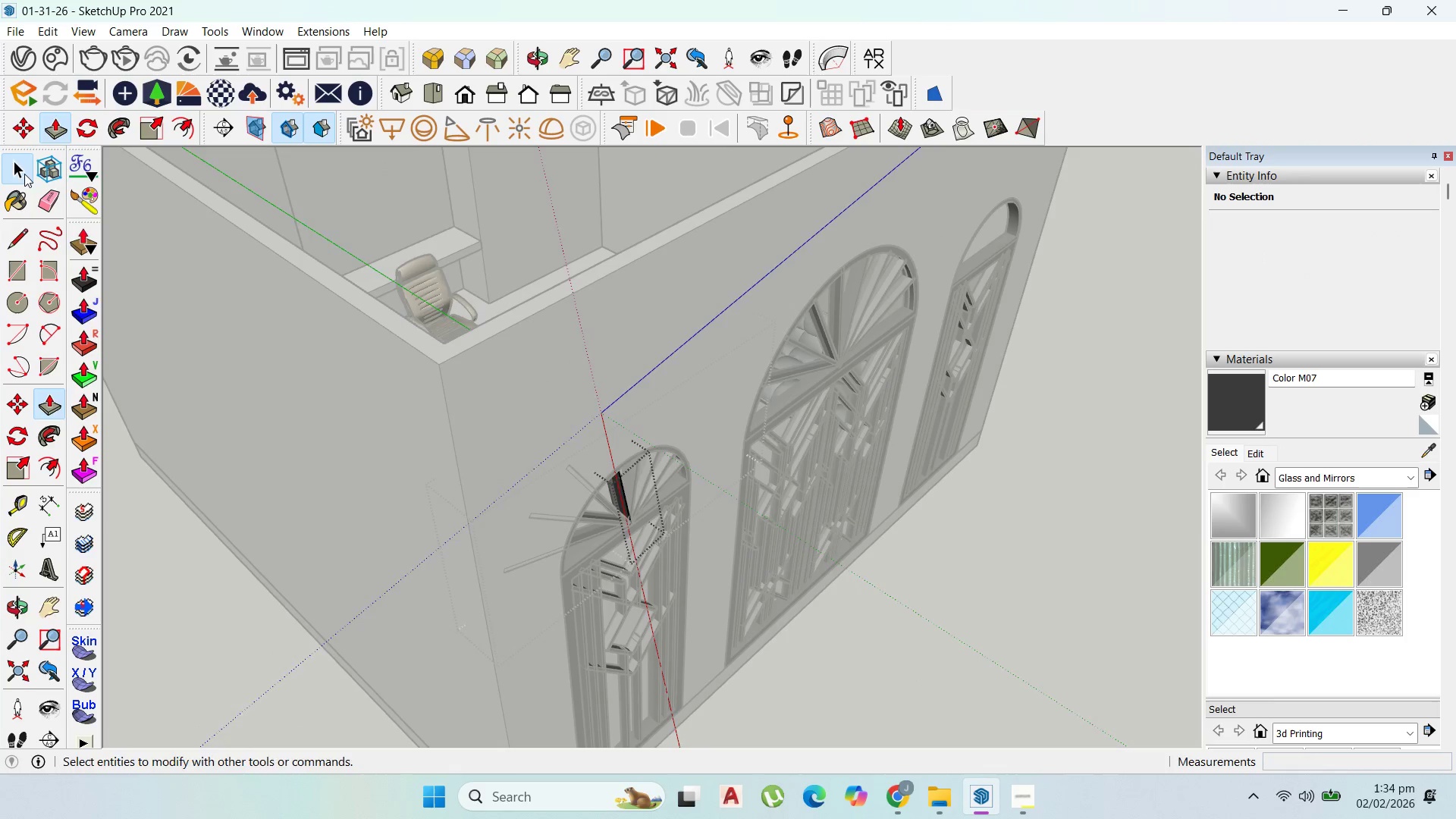 
key(Escape)
 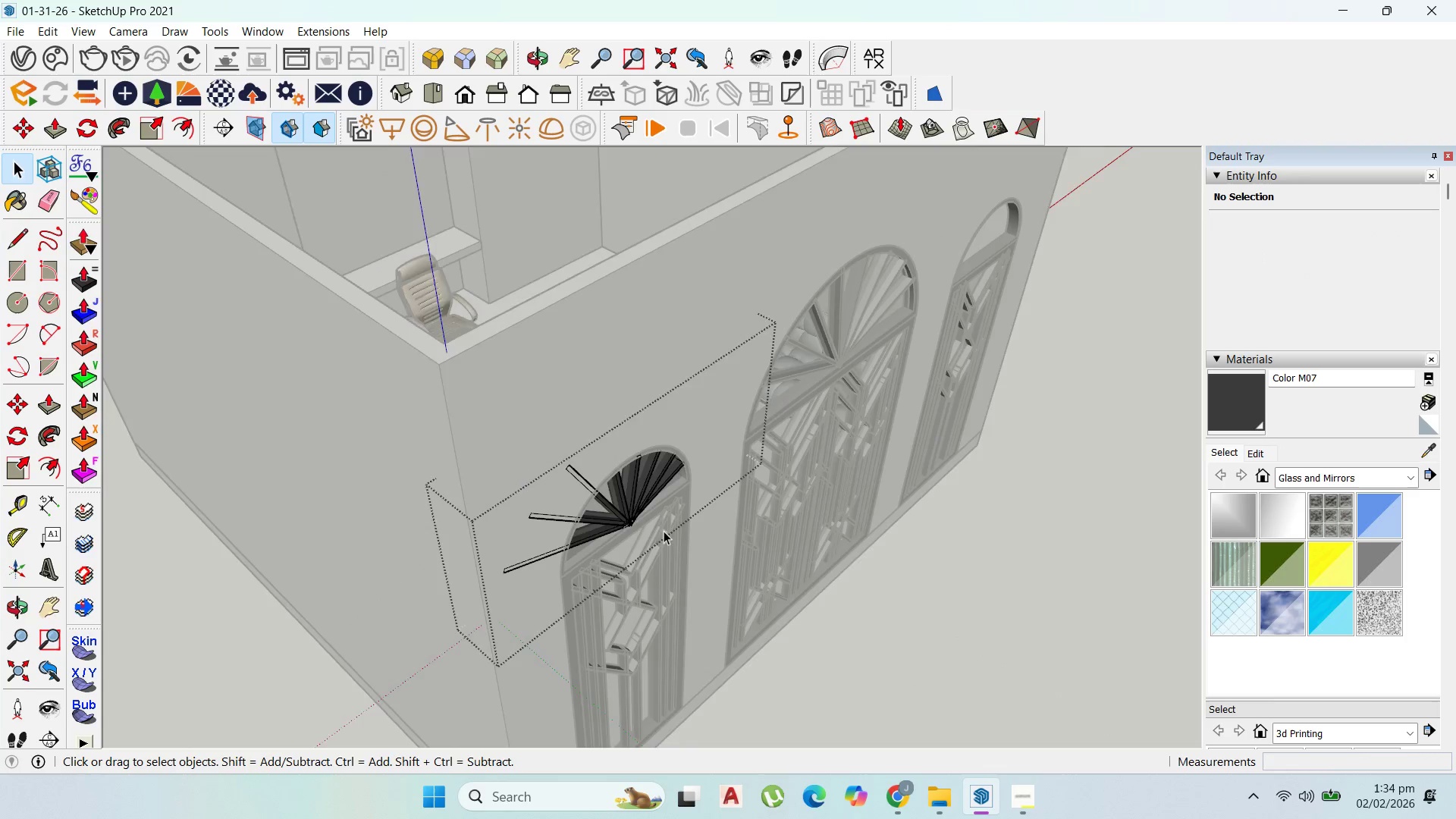 
scroll: coordinate [545, 479], scroll_direction: up, amount: 6.0
 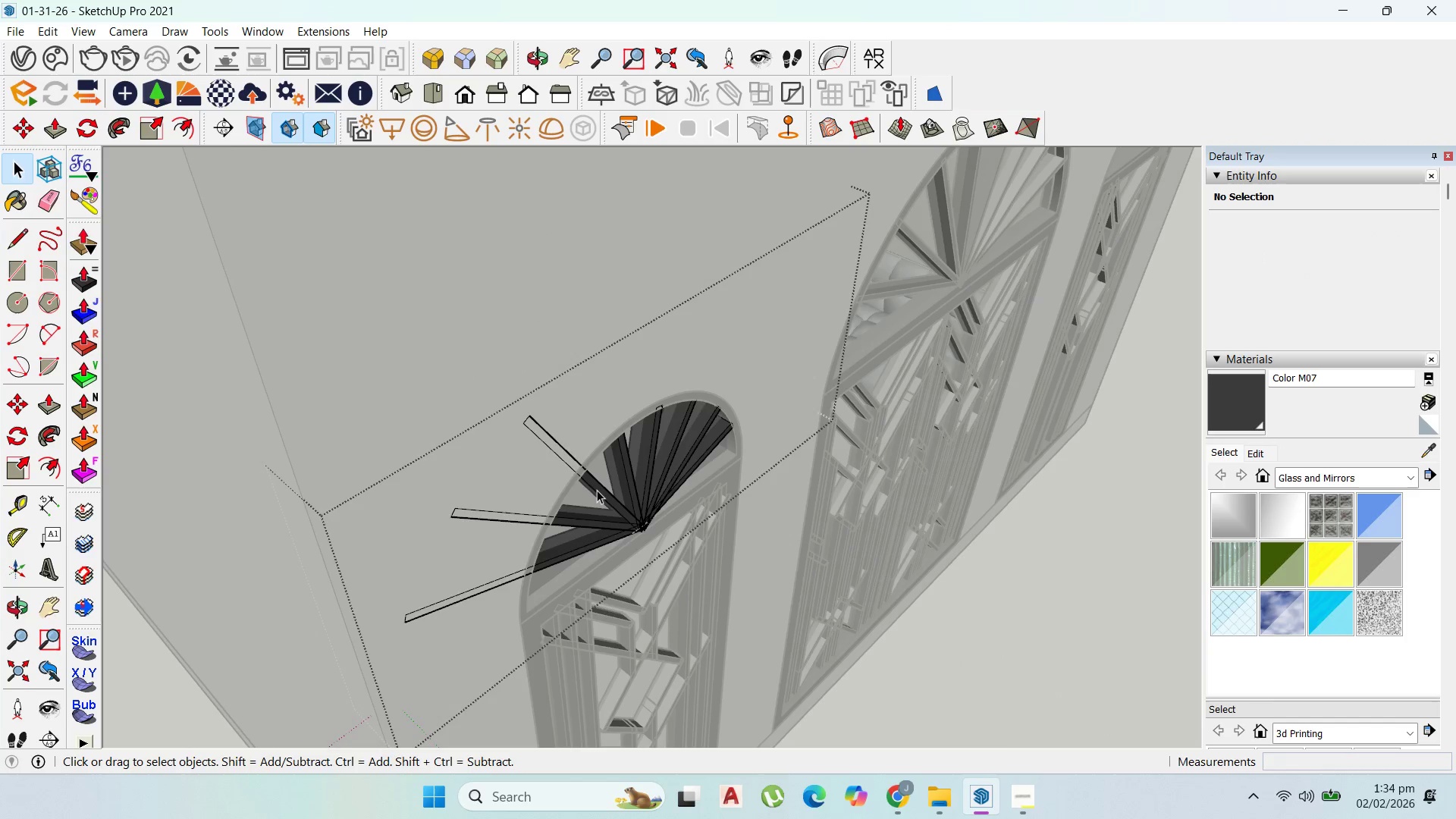 
double_click([598, 489])
 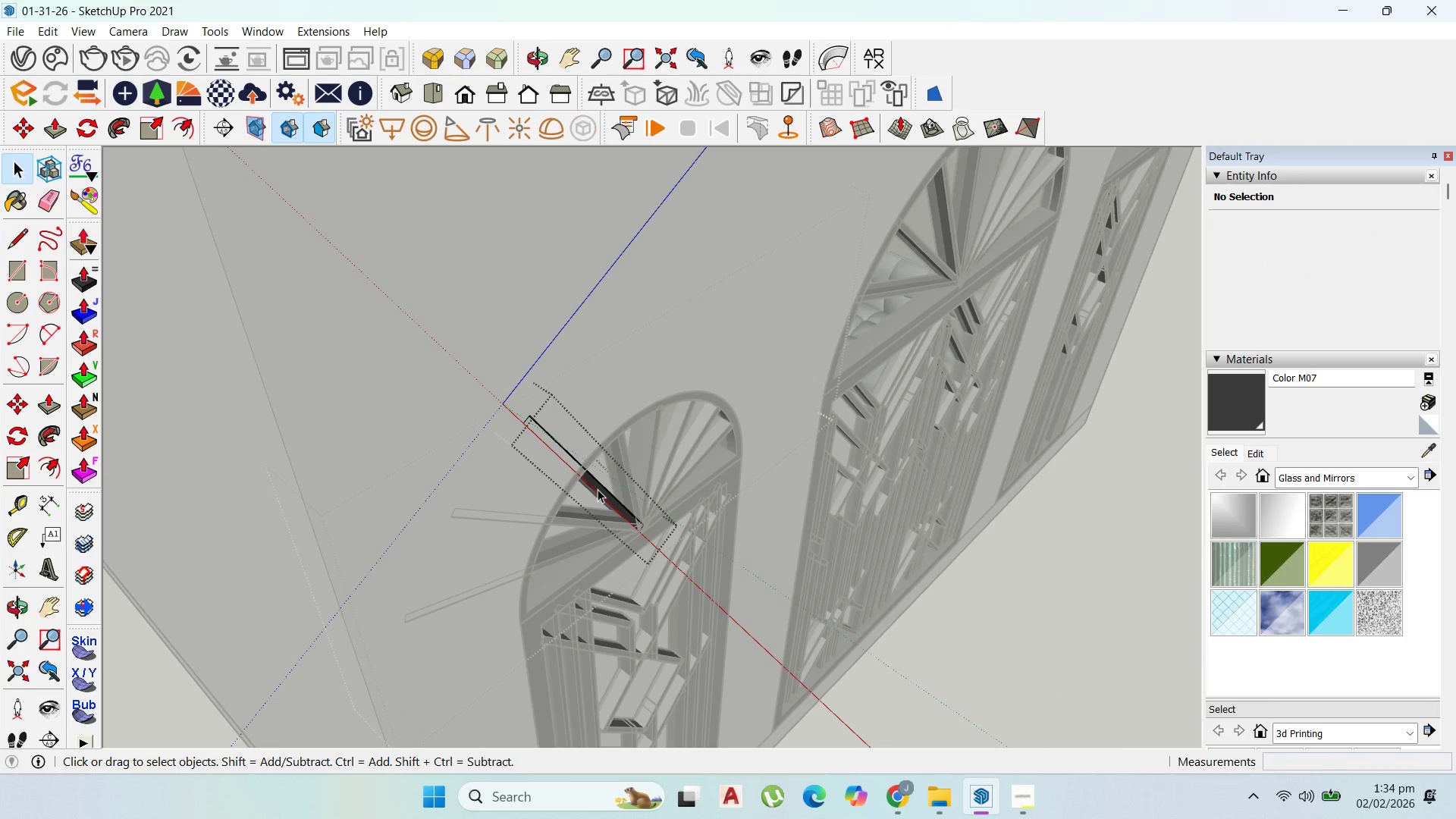 
triple_click([598, 489])
 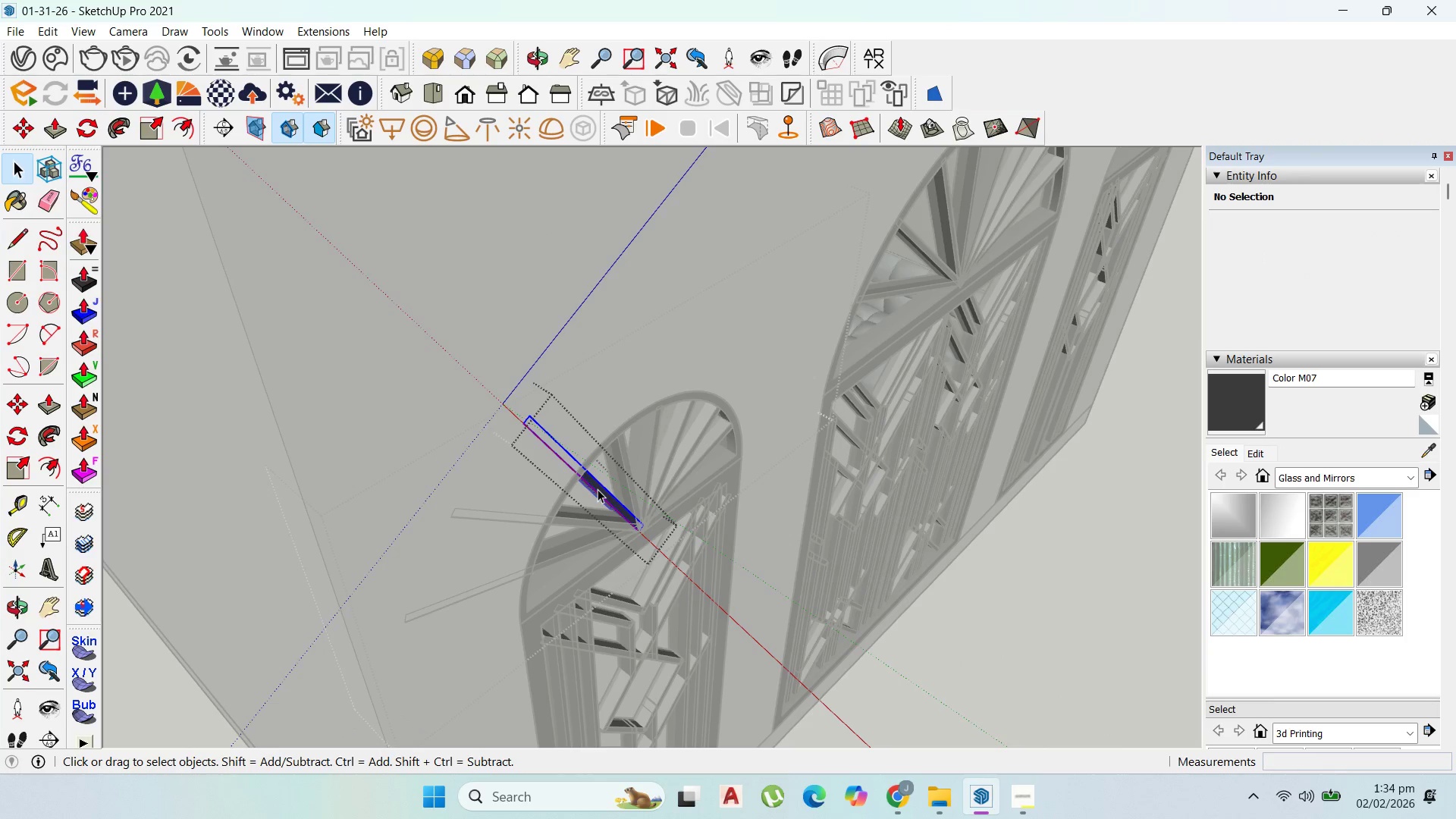 
triple_click([598, 489])
 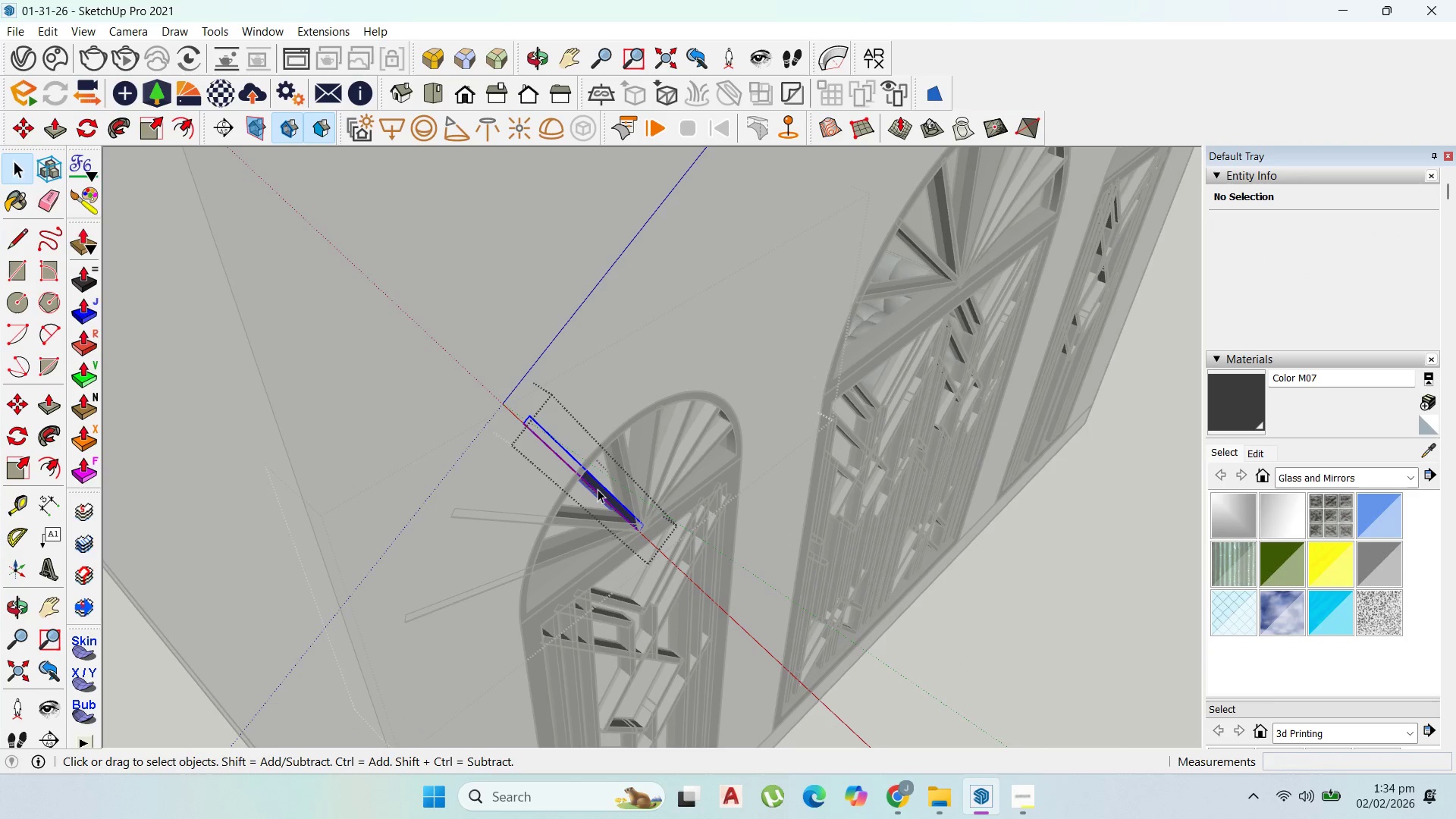 
triple_click([598, 489])
 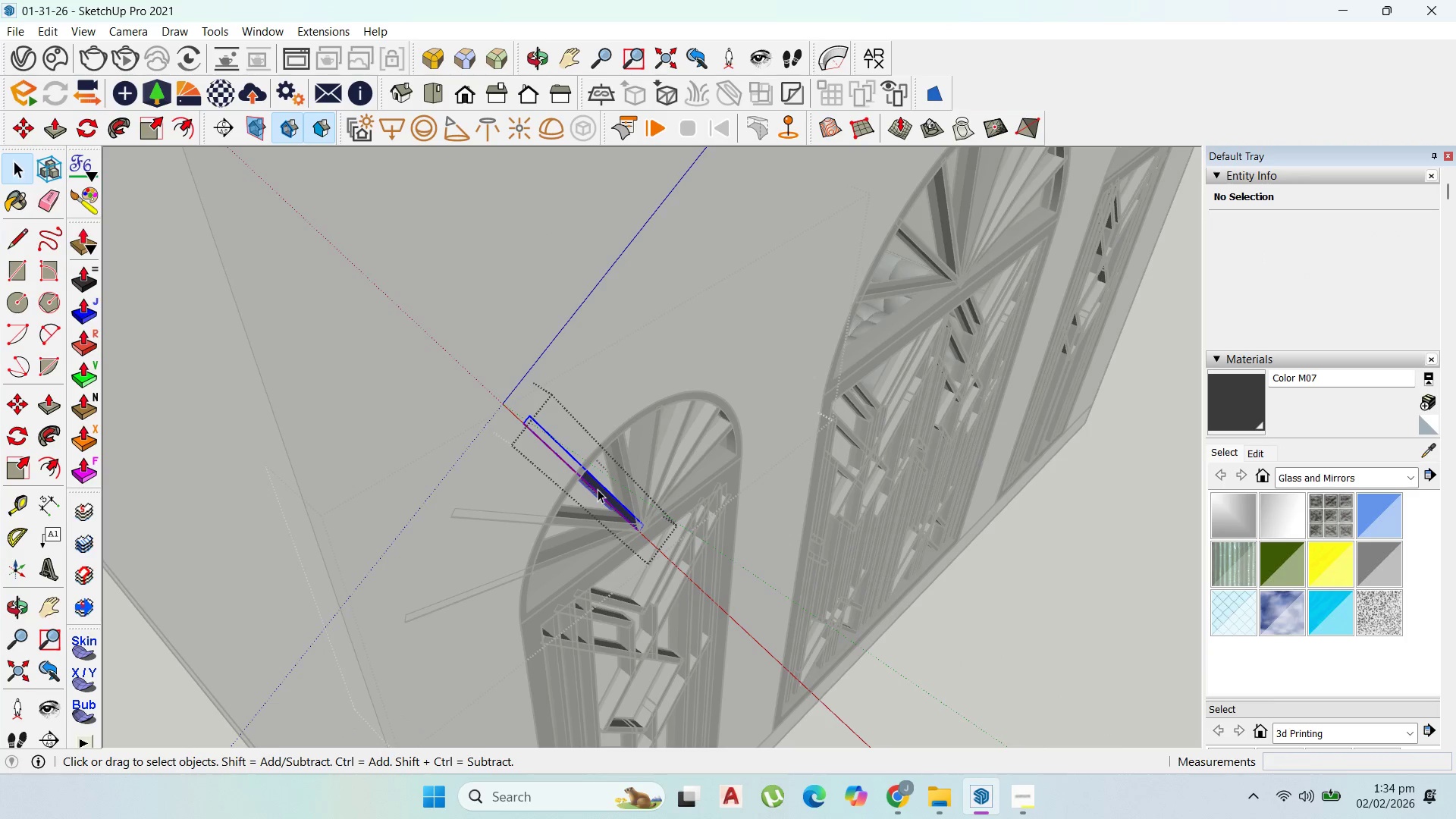 
triple_click([598, 489])
 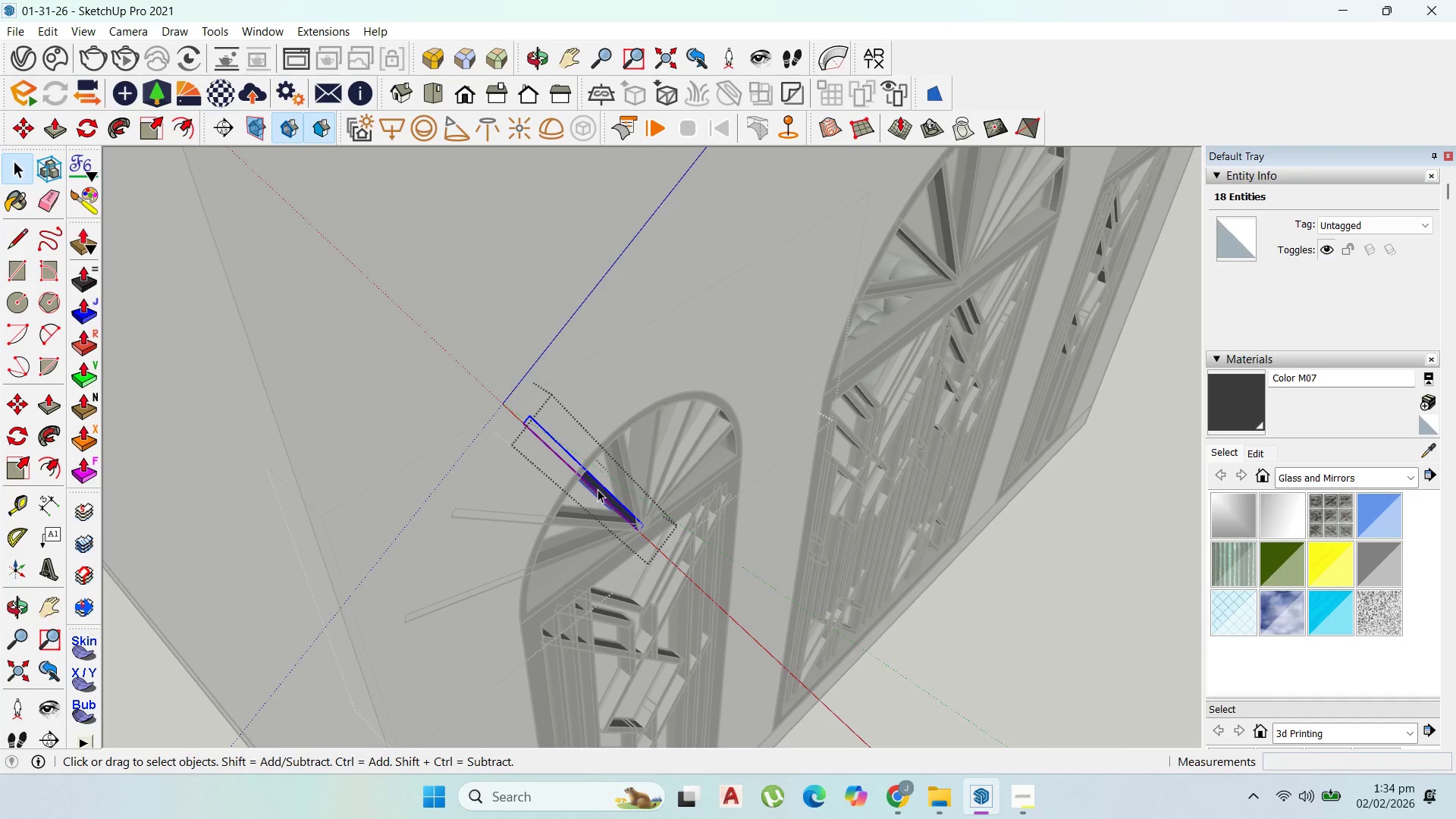 
triple_click([598, 489])
 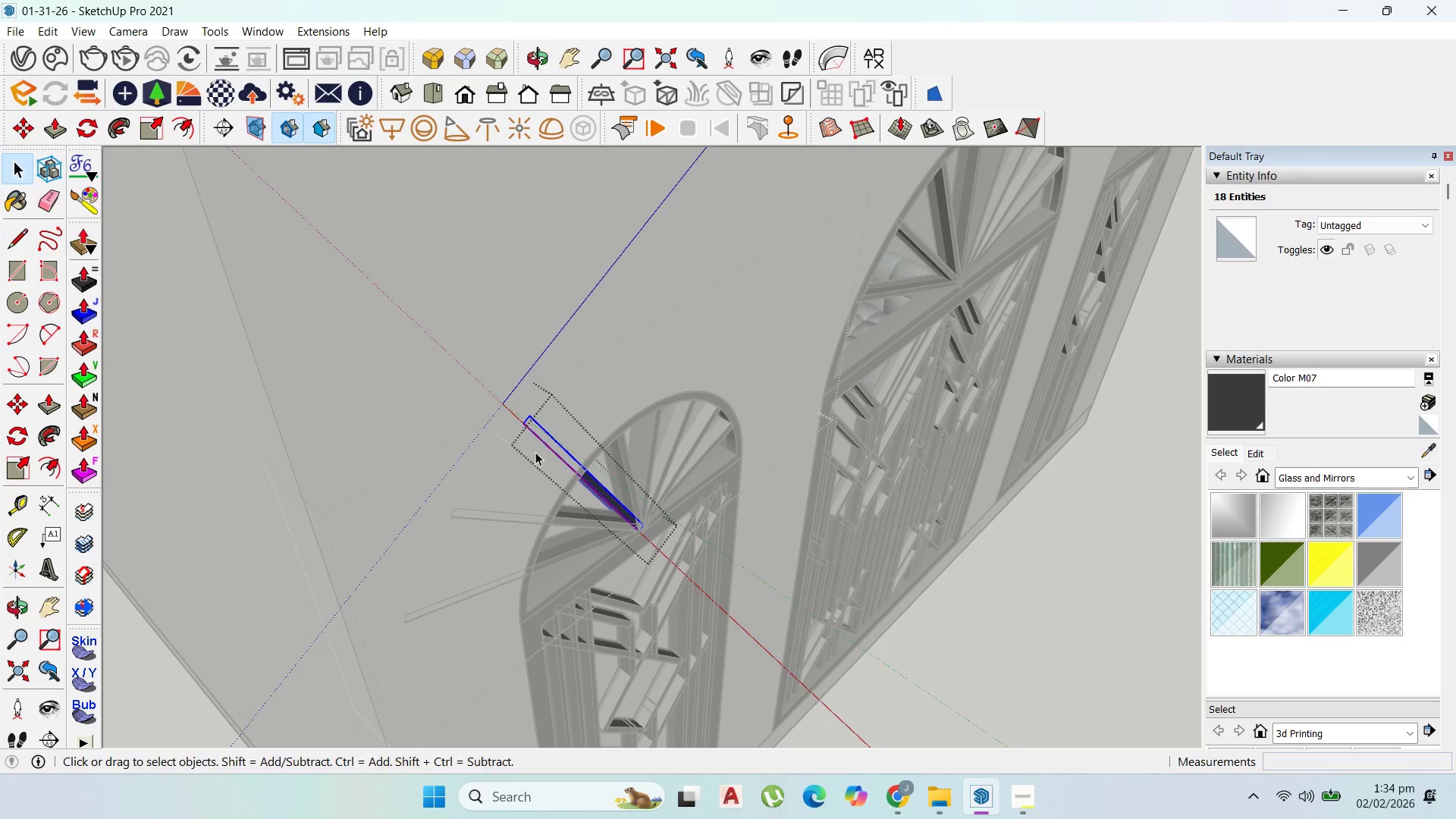 
key(P)
 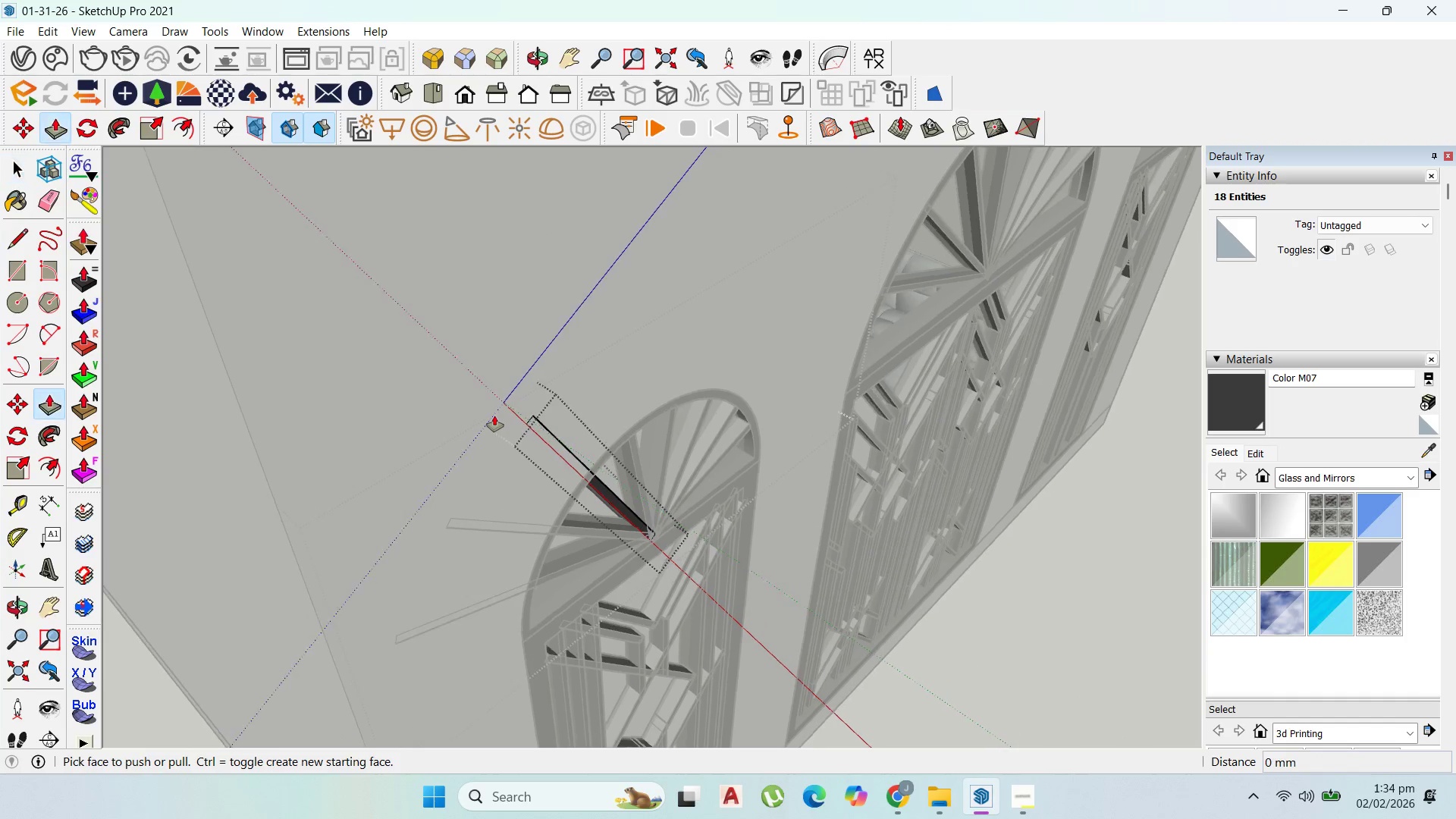 
scroll: coordinate [532, 415], scroll_direction: up, amount: 4.0
 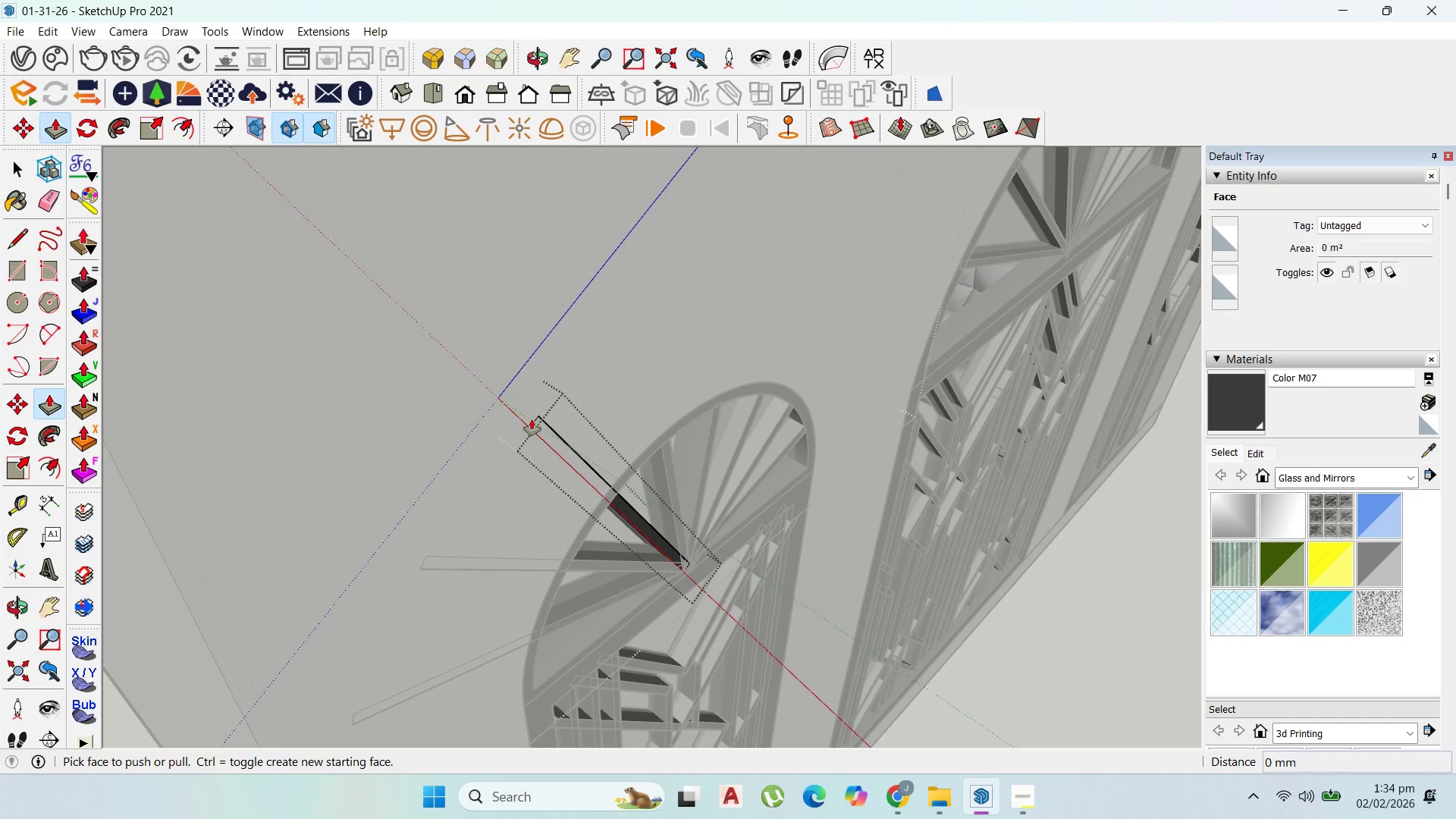 
left_click_drag(start_coordinate=[532, 419], to_coordinate=[606, 504])
 